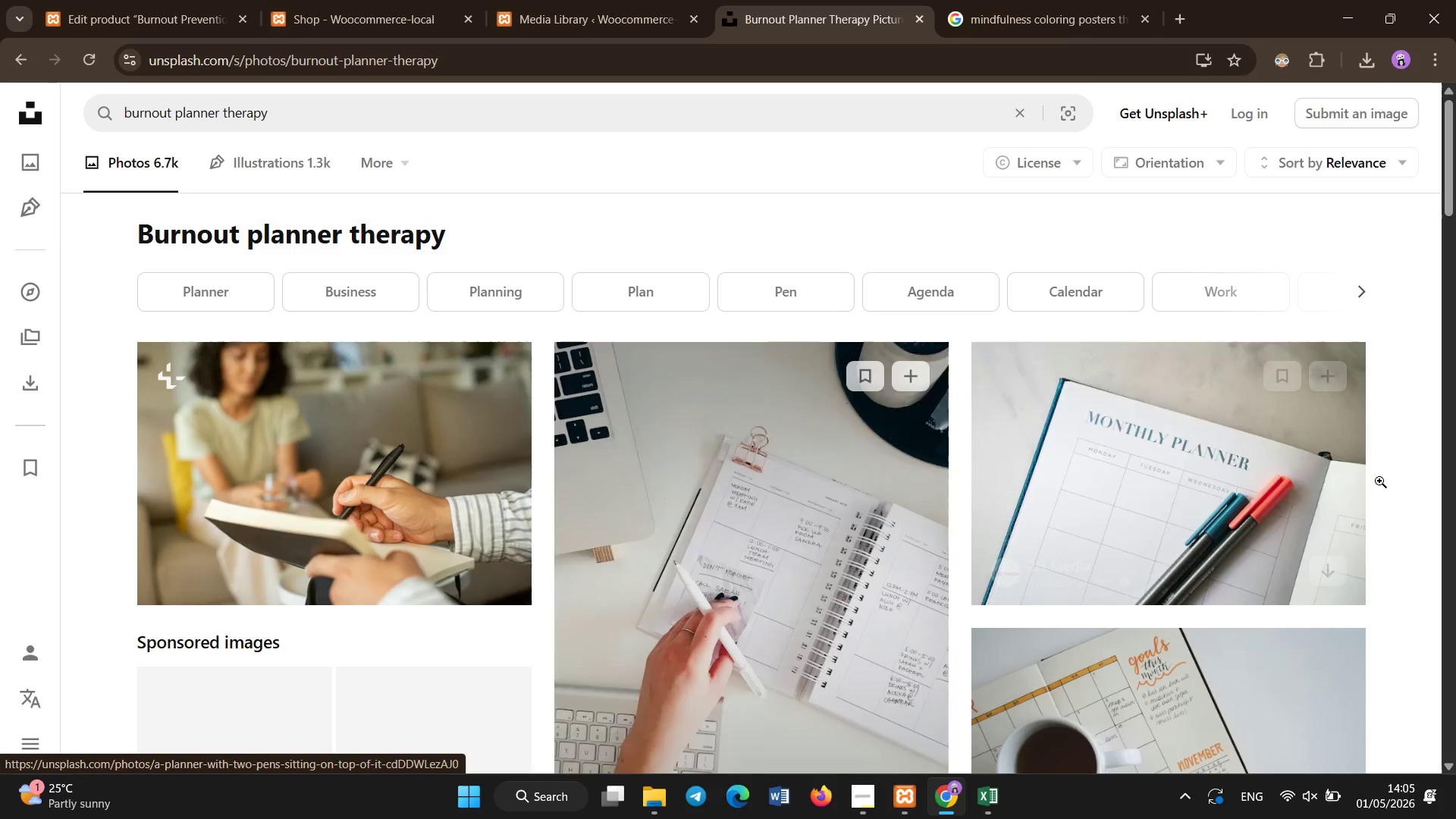 
mouse_move([1319, 573])
 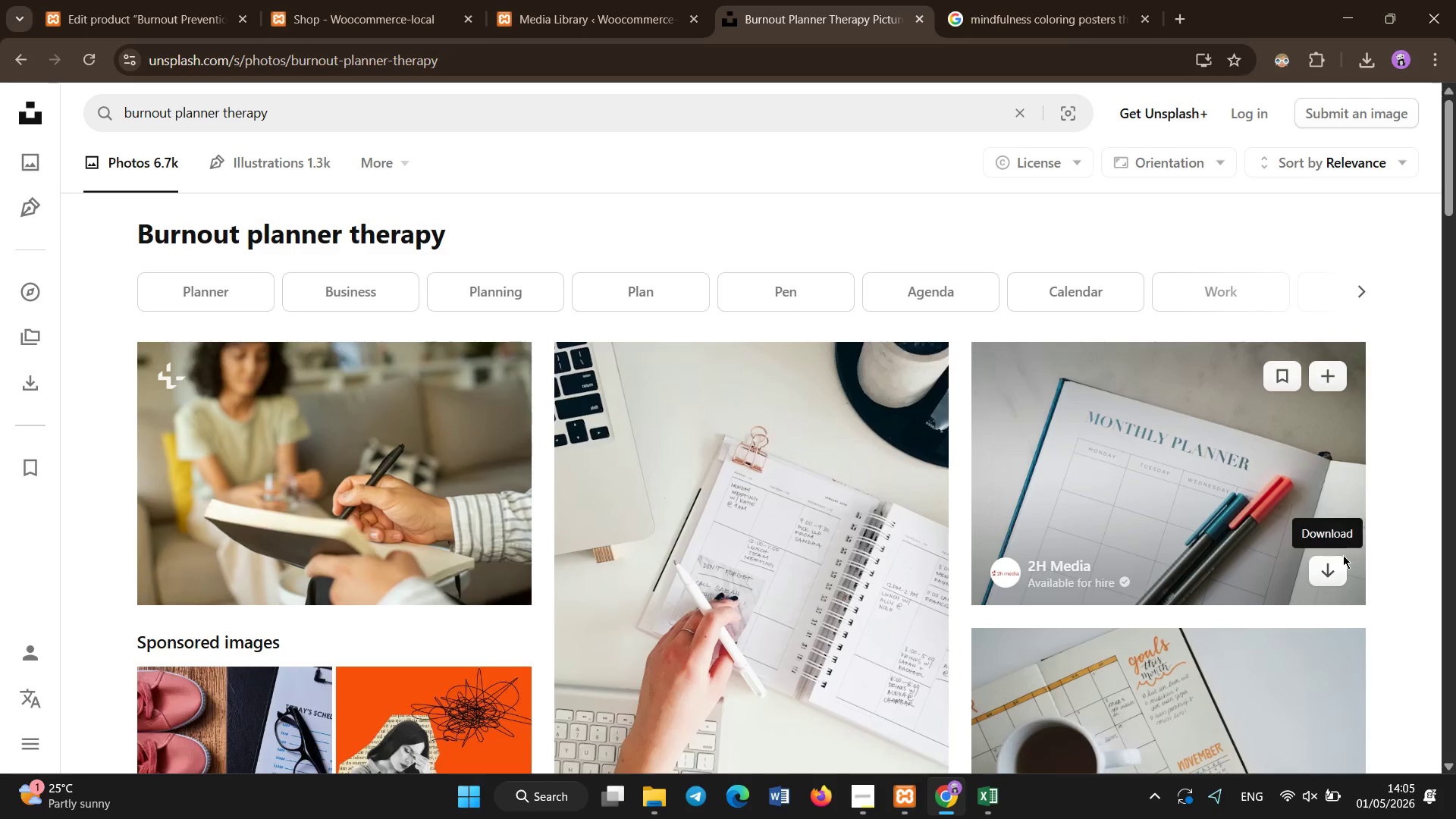 
left_click([1343, 555])
 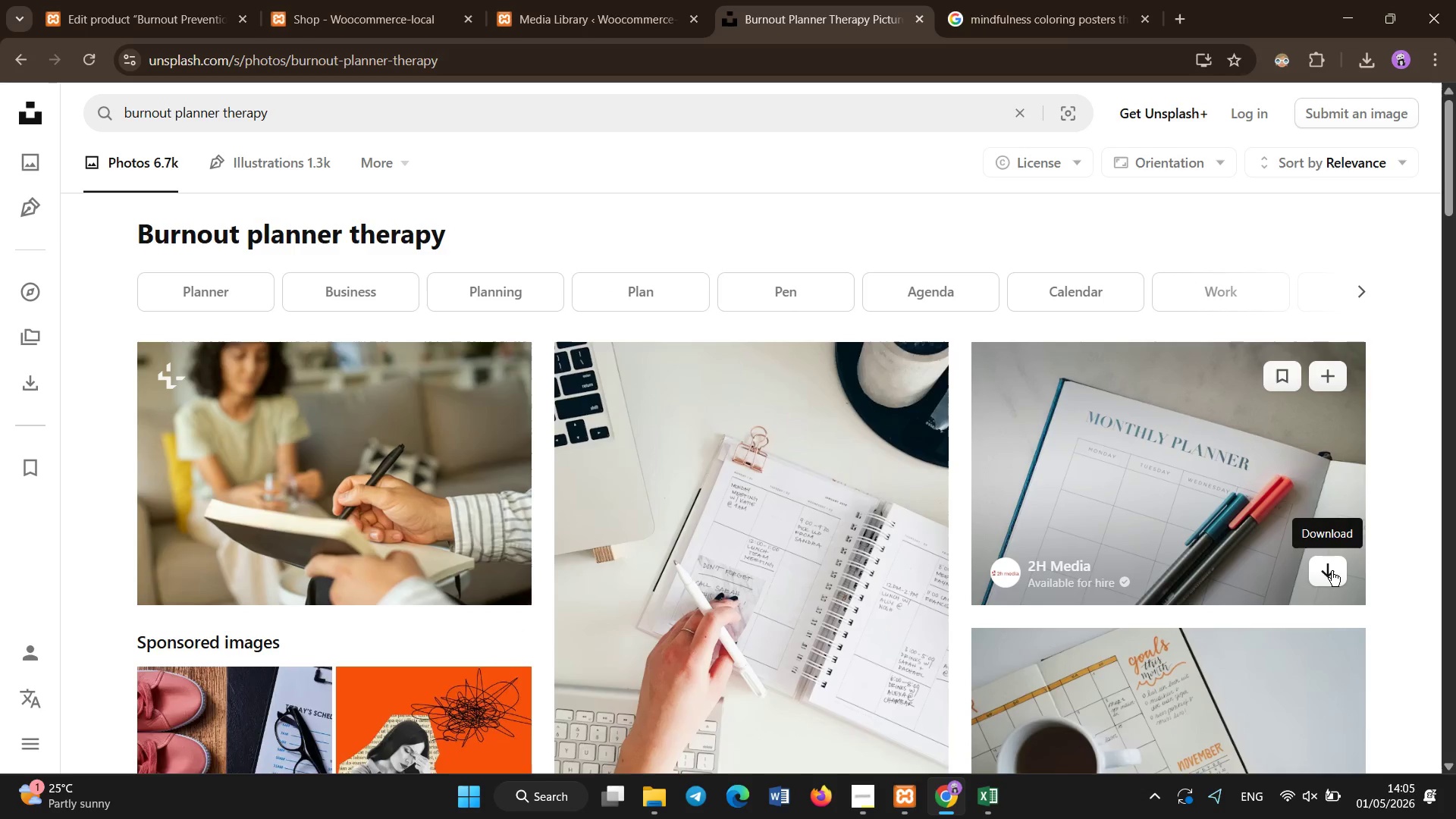 
left_click([1332, 571])
 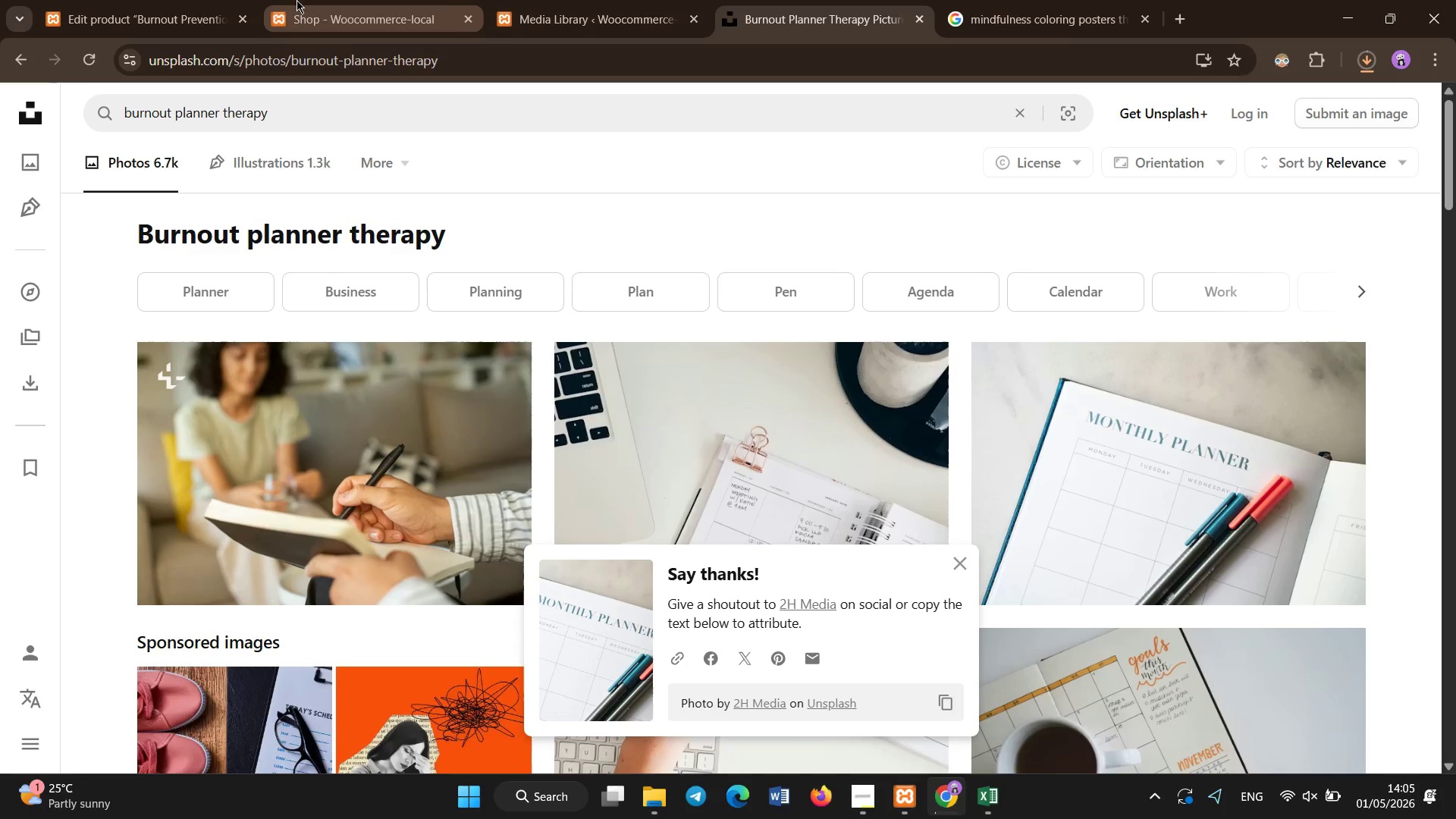 
left_click([172, 0])
 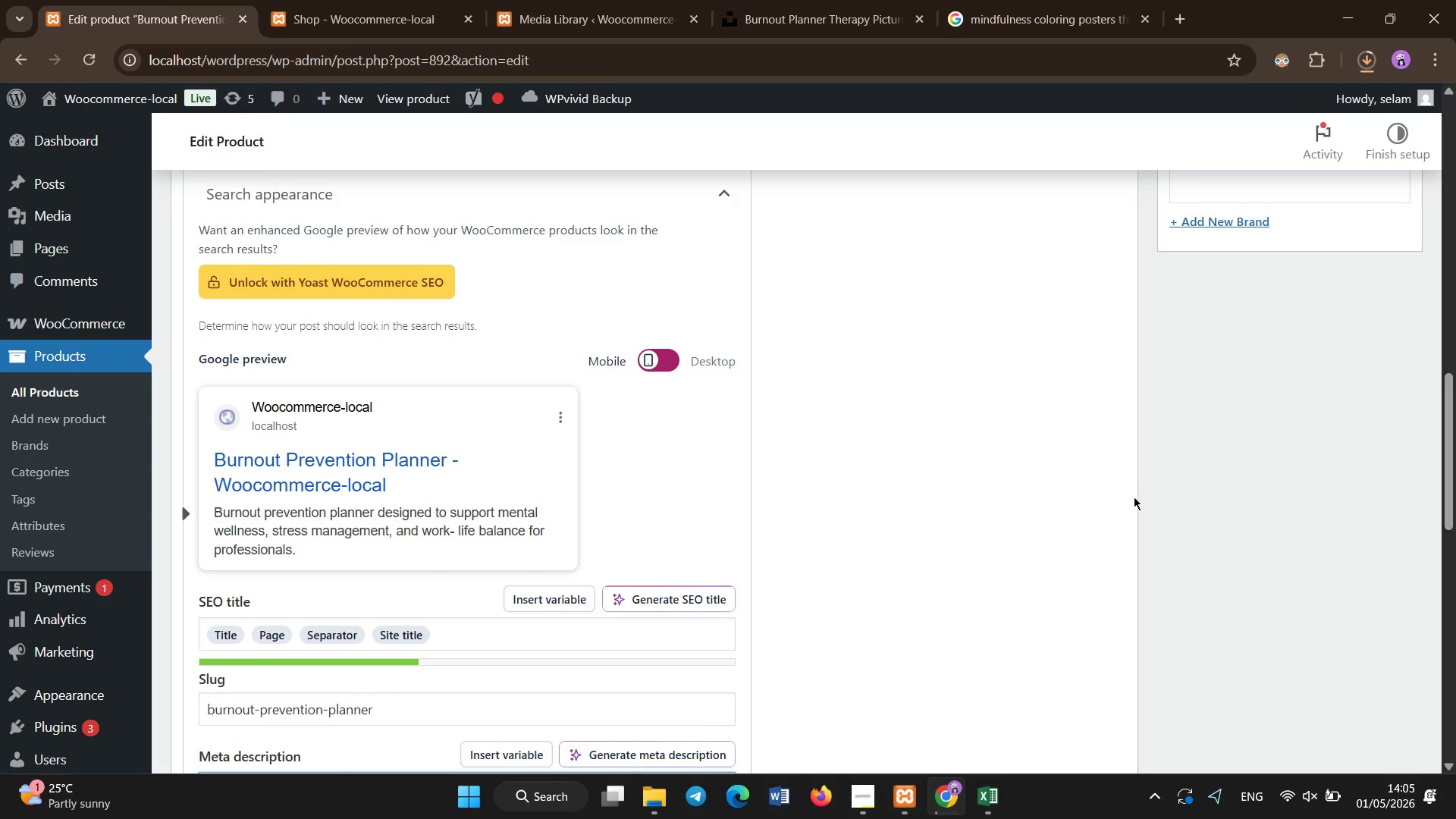 
scroll: coordinate [1158, 501], scroll_direction: up, amount: 14.0
 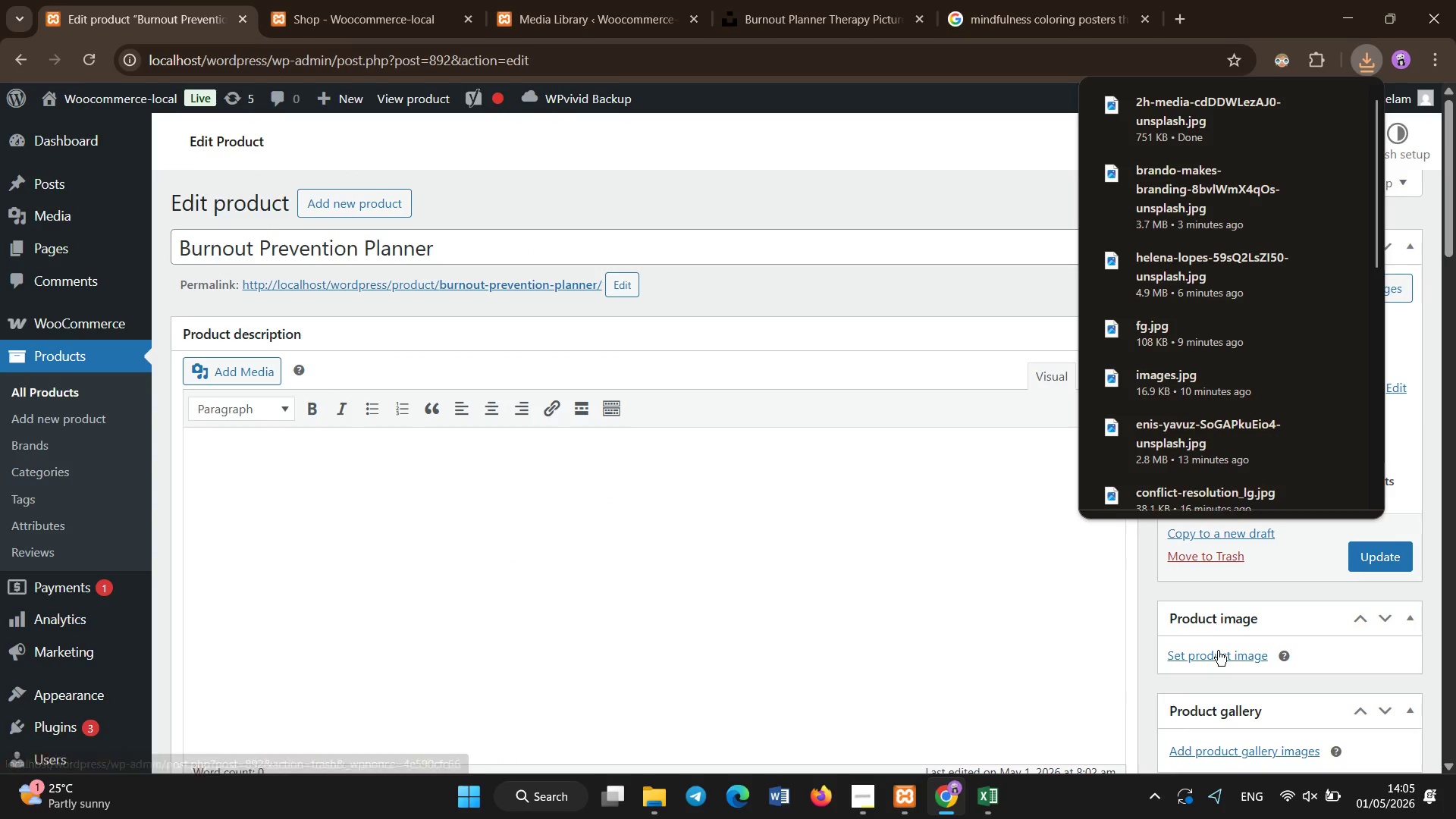 
left_click([1218, 651])
 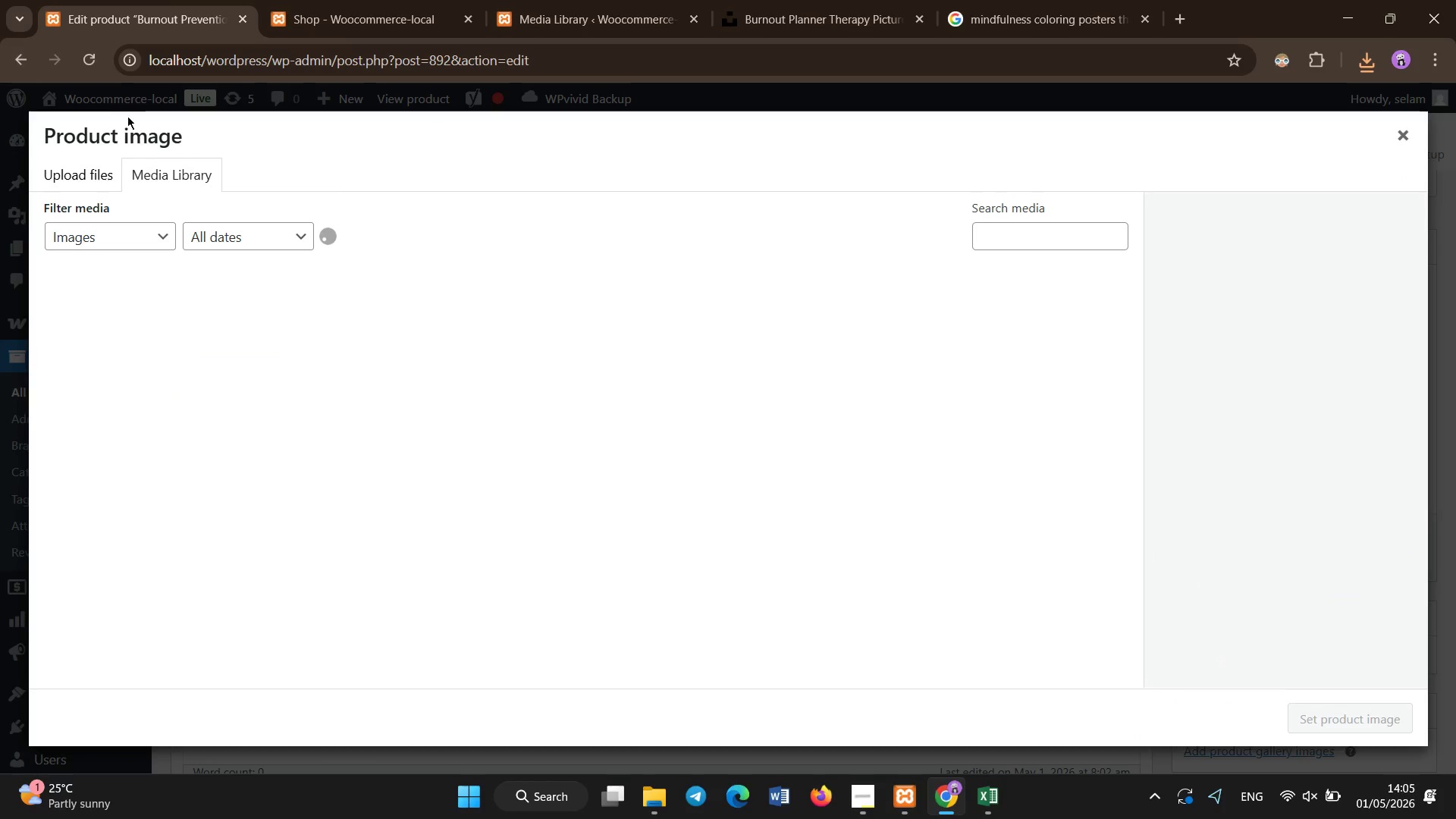 
left_click([92, 178])
 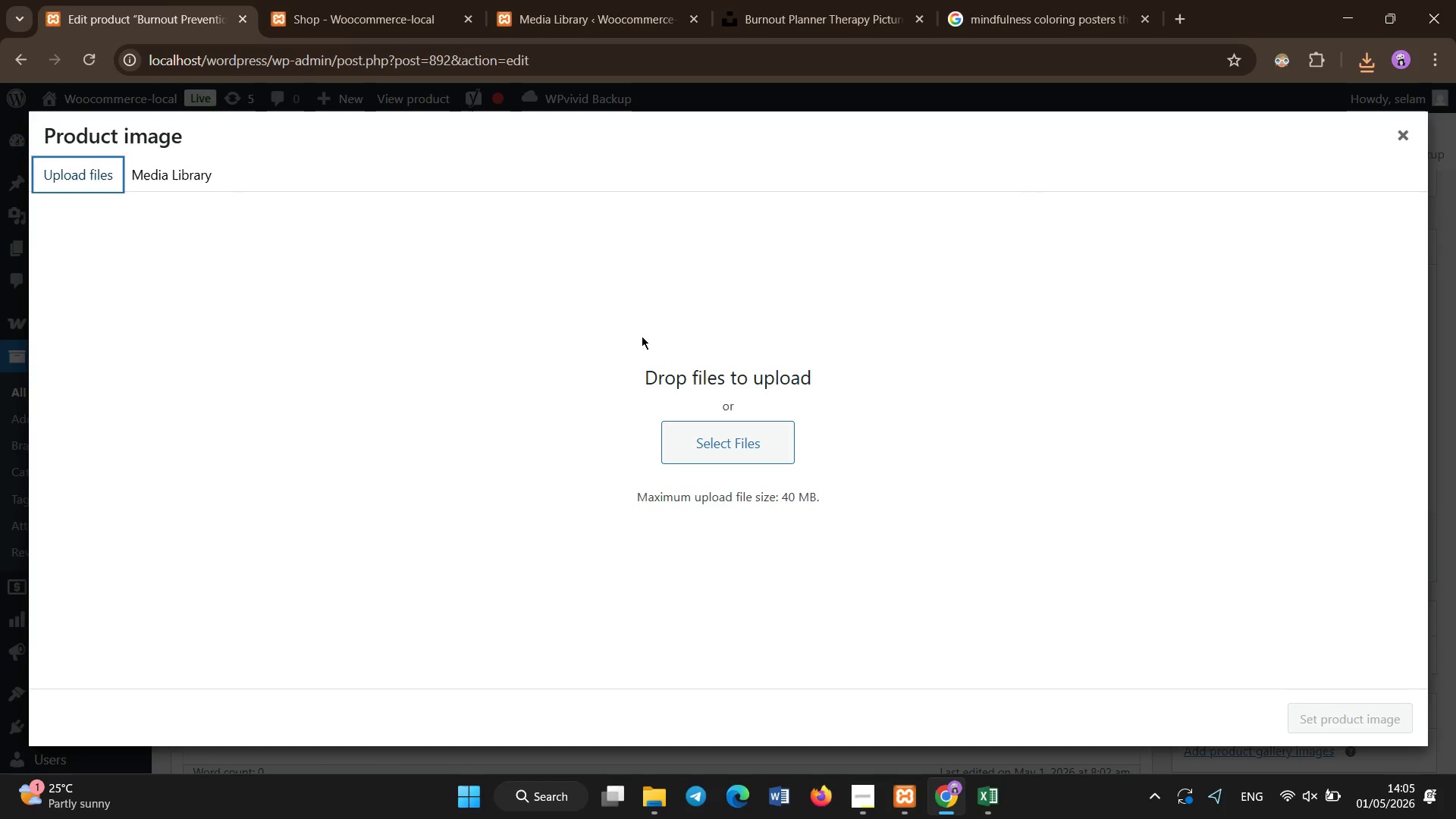 
mouse_move([721, 432])
 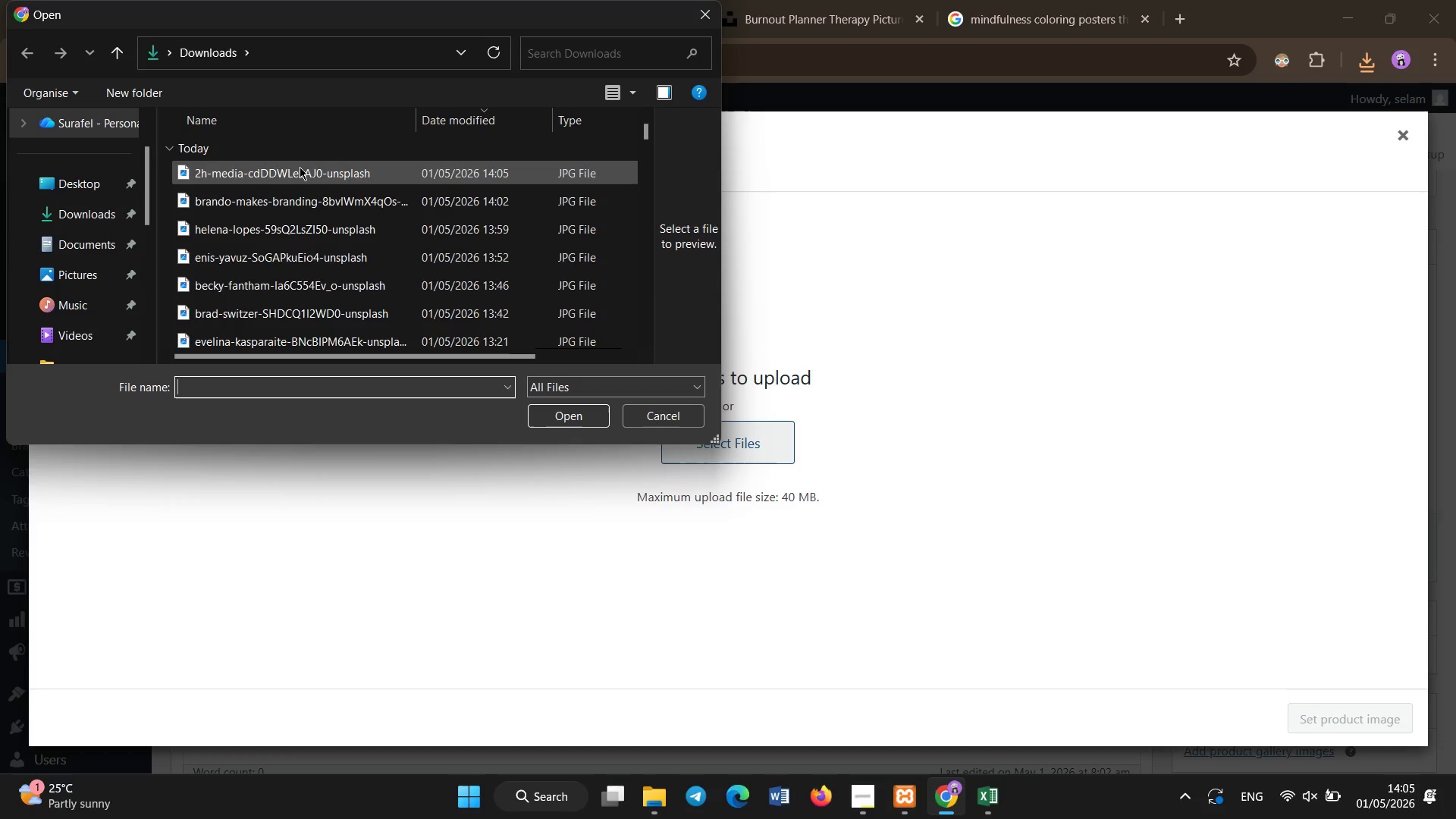 
double_click([300, 167])
 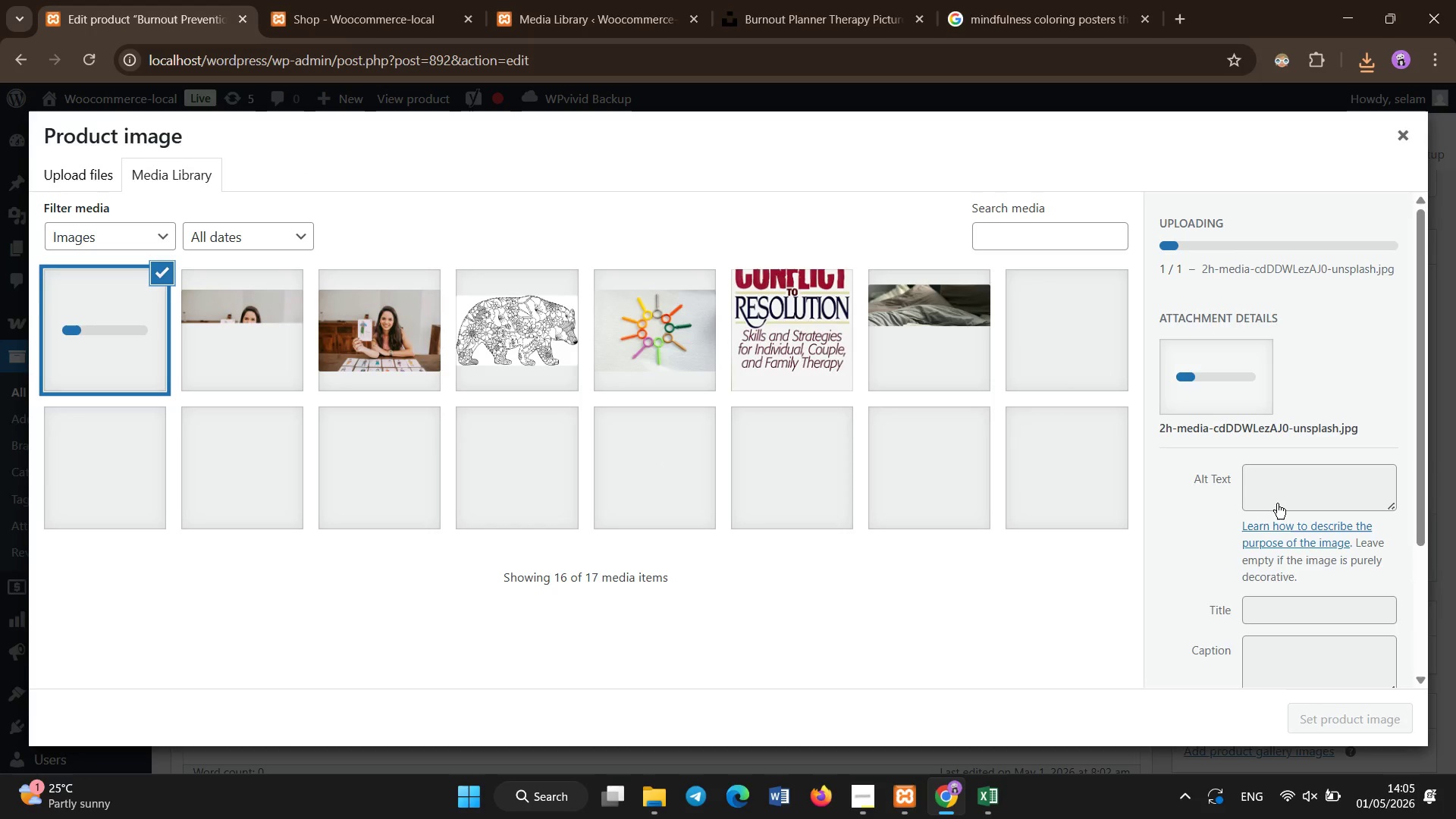 
left_click([1272, 485])
 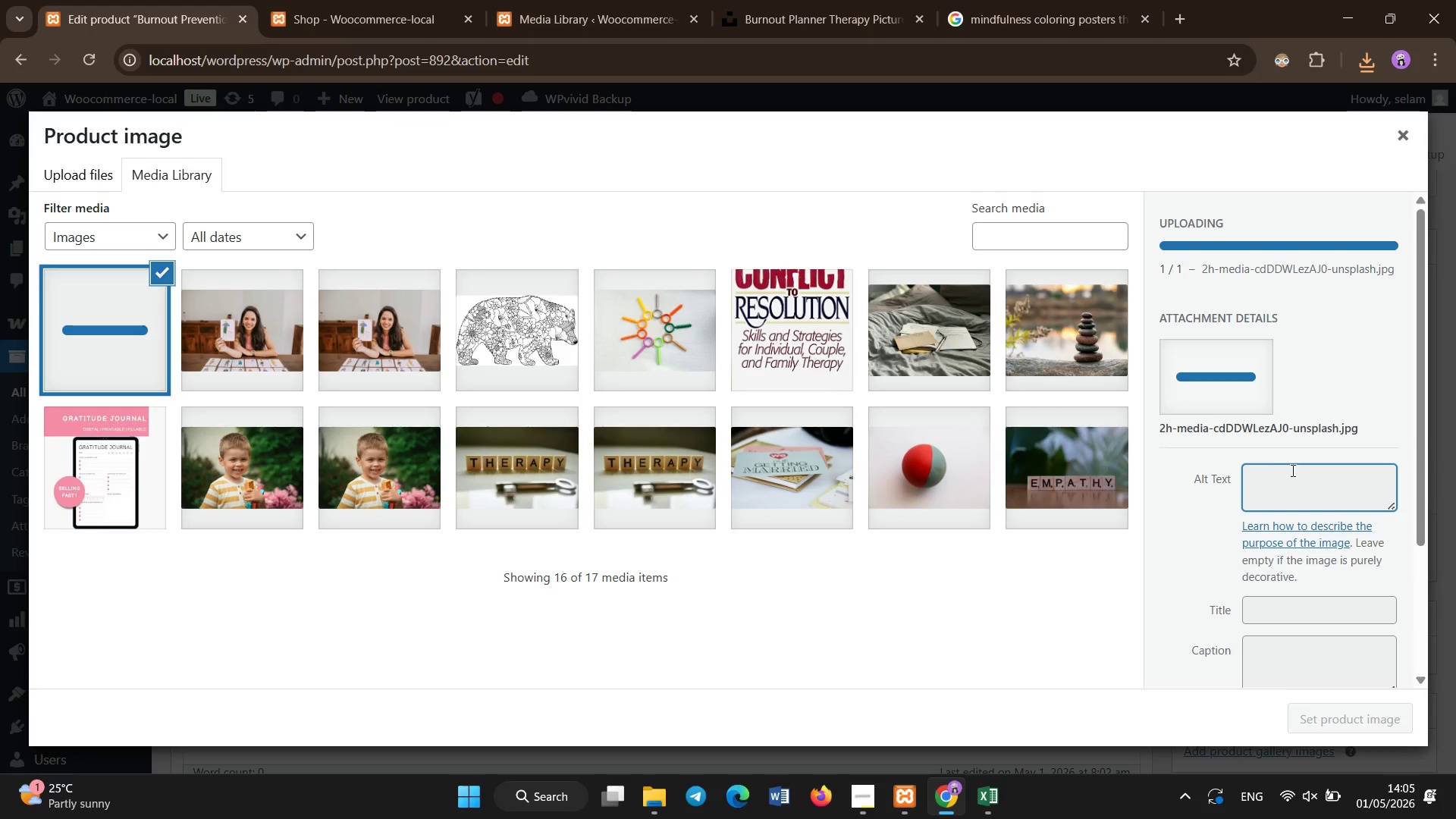 
left_click([1294, 472])
 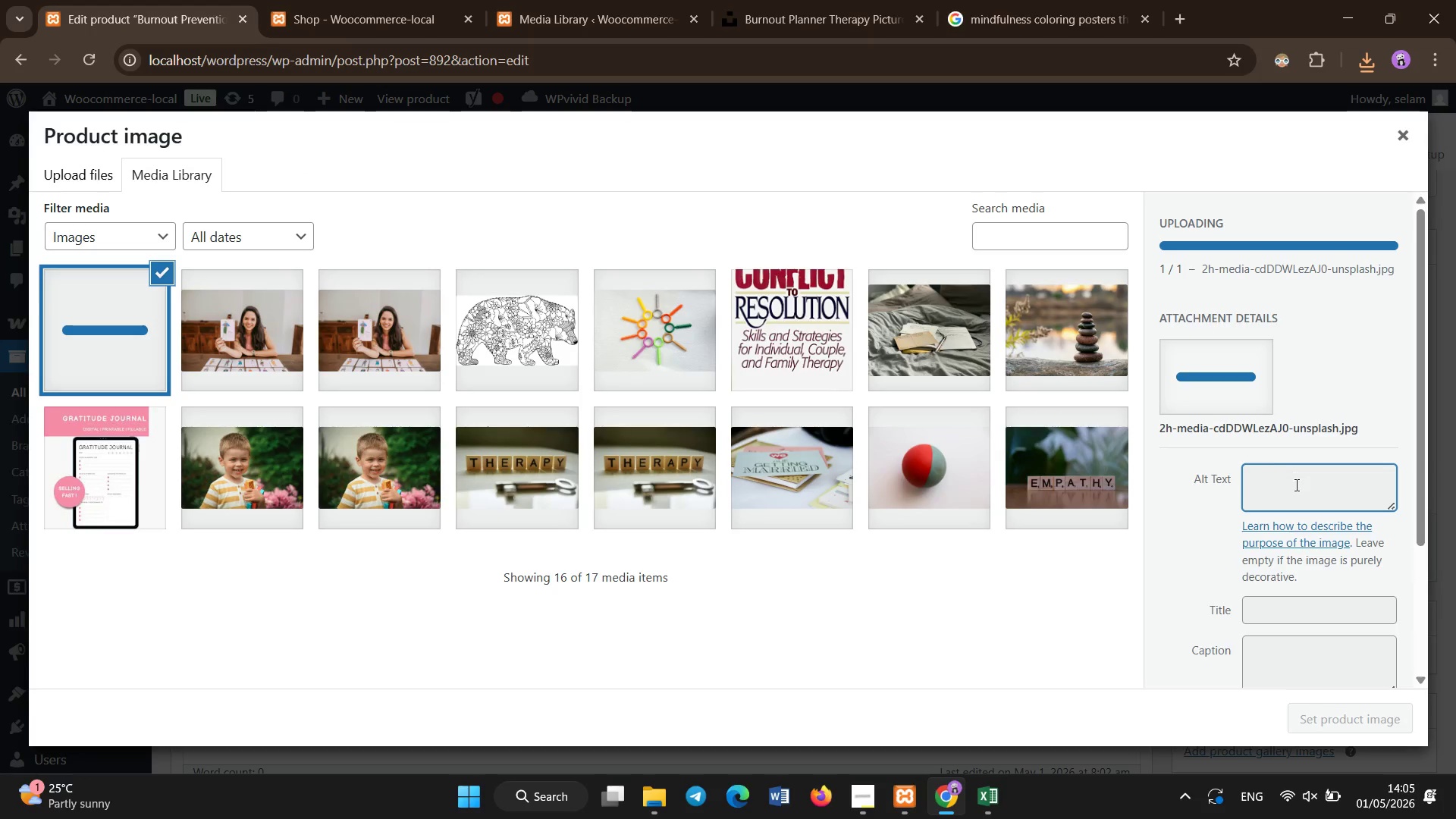 
left_click([1297, 485])
 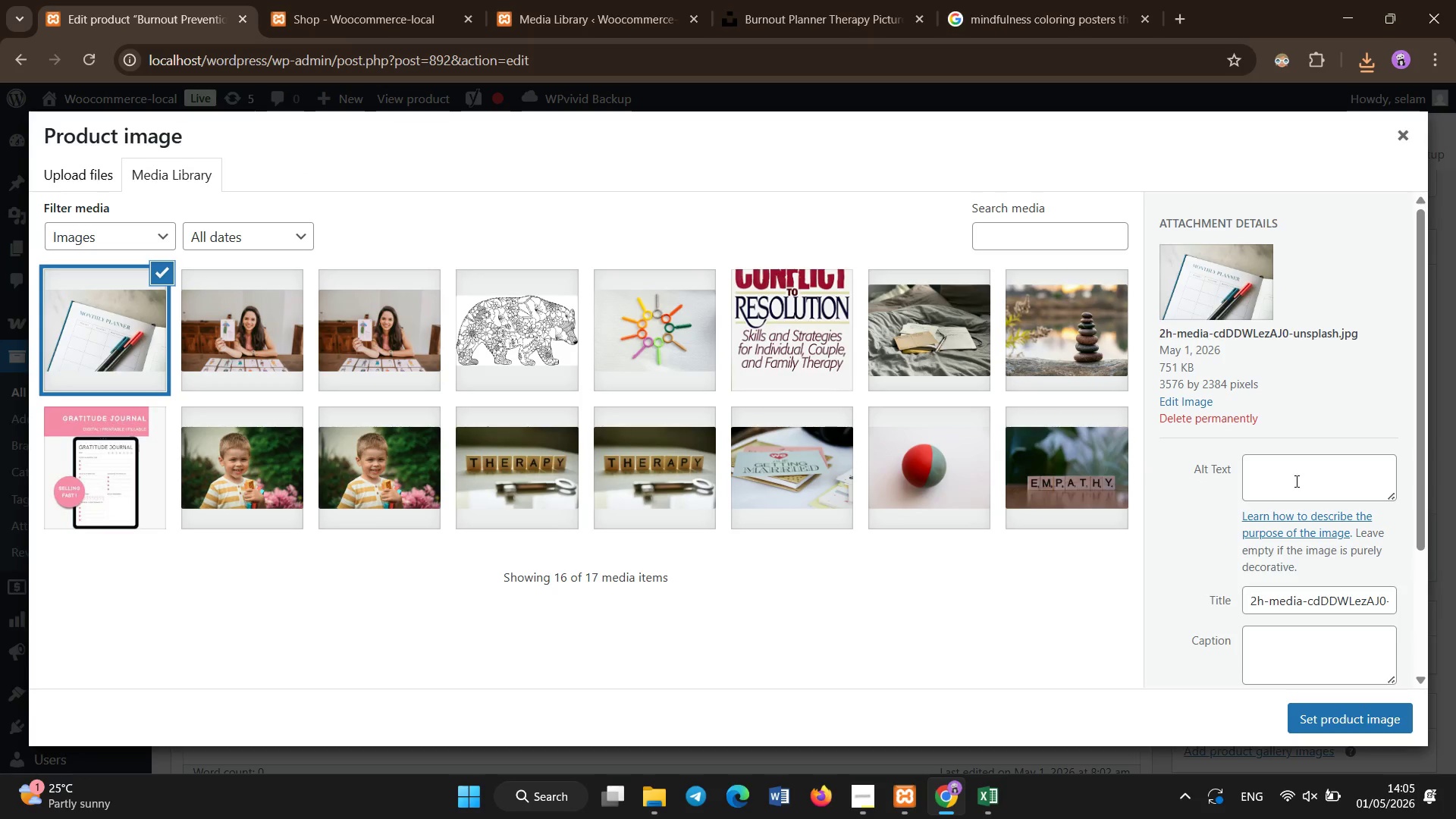 
left_click([1297, 482])
 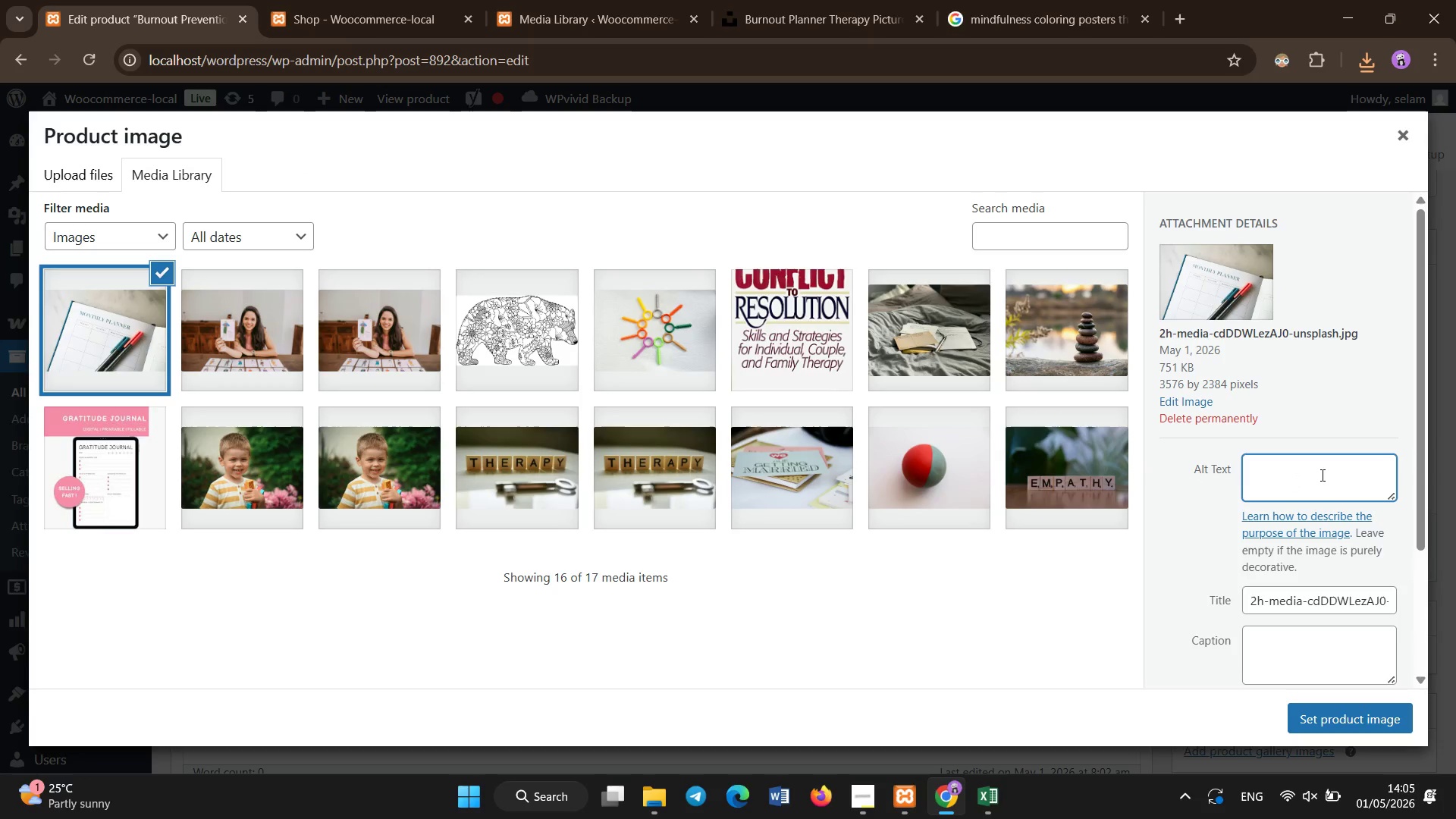 
type(Burnout Prevention Planner burnout prevention planner)
 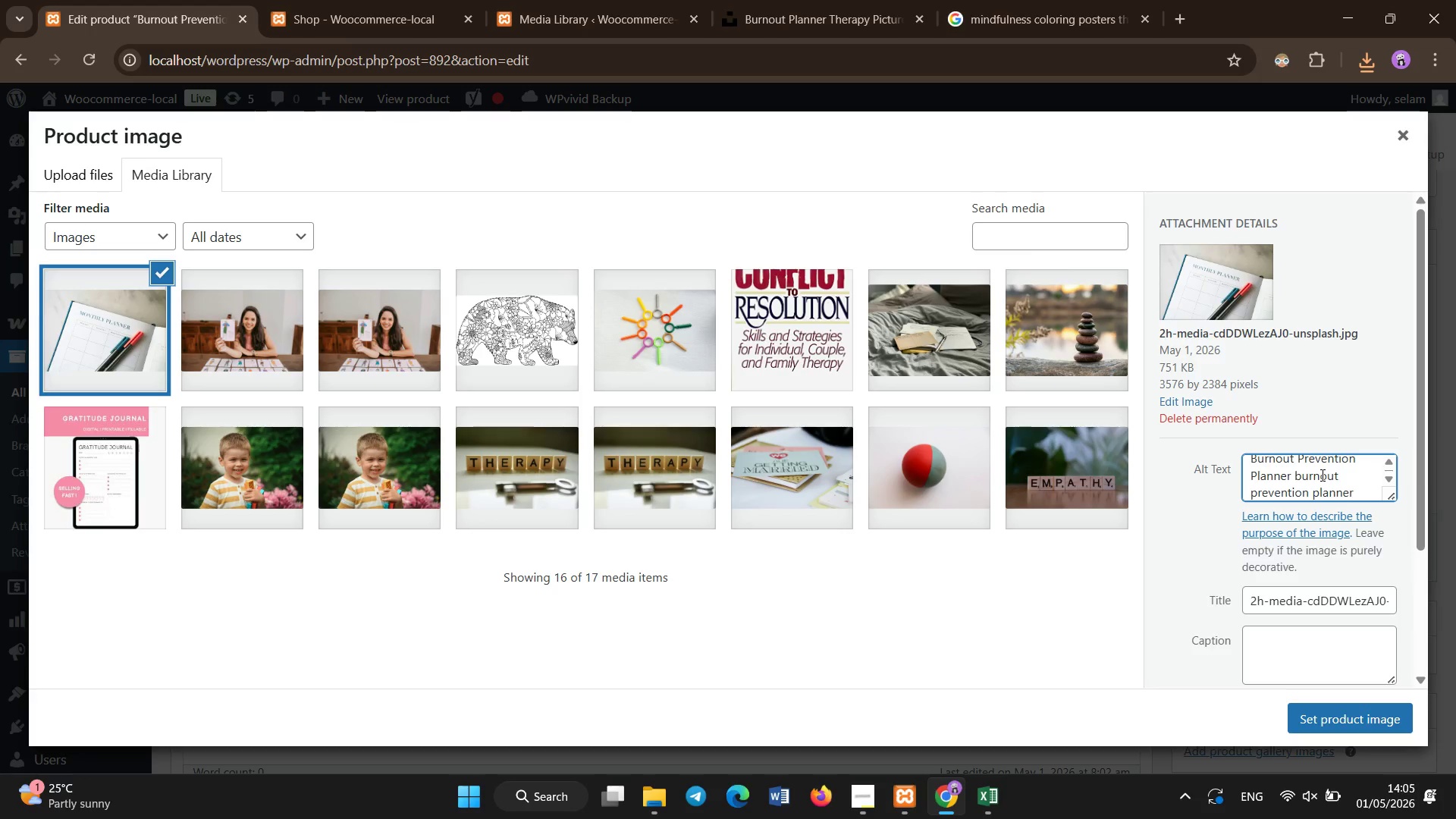 
left_click([1367, 727])
 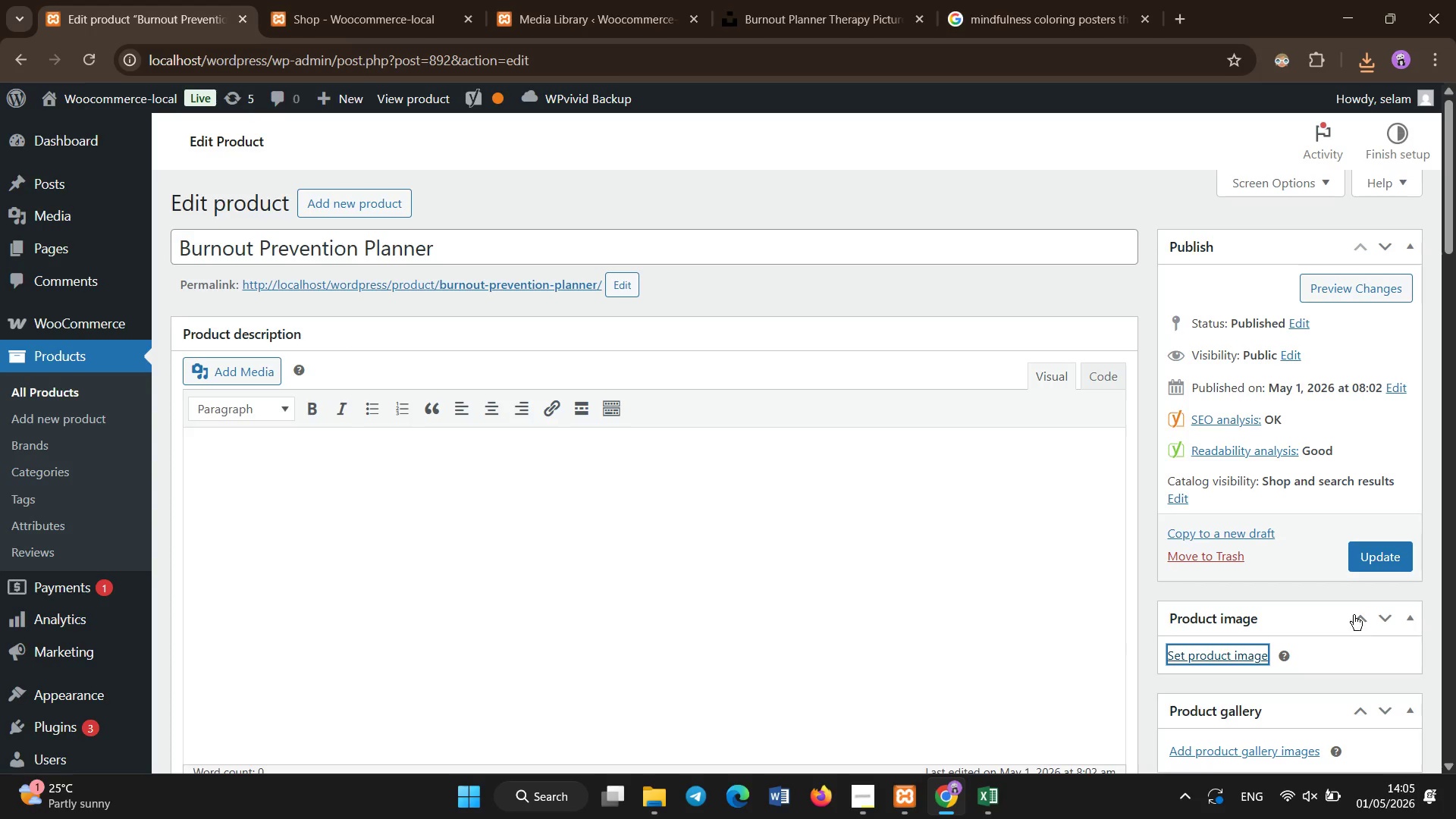 
scroll: coordinate [1357, 596], scroll_direction: down, amount: 2.0
 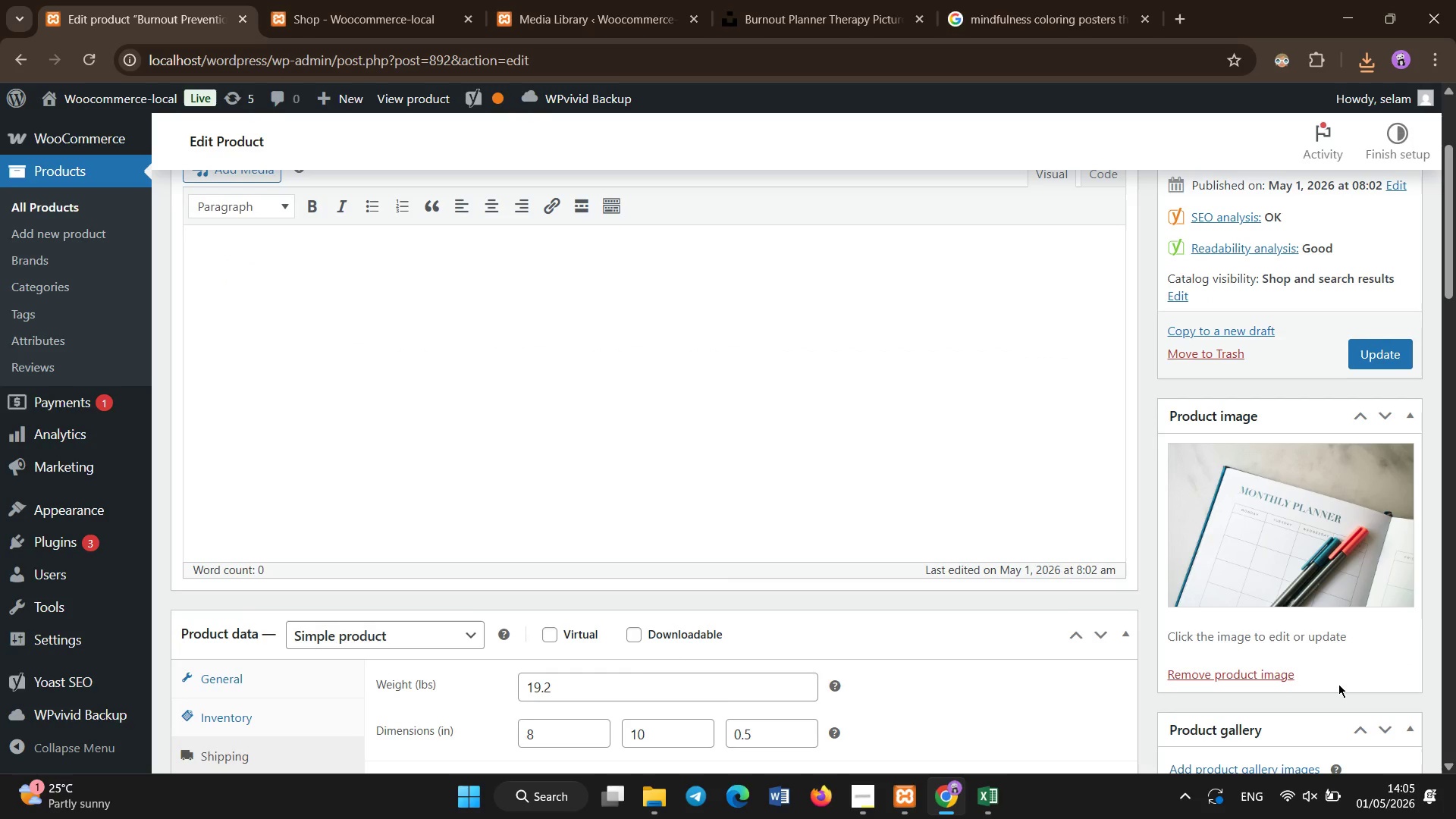 
left_click([1382, 356])
 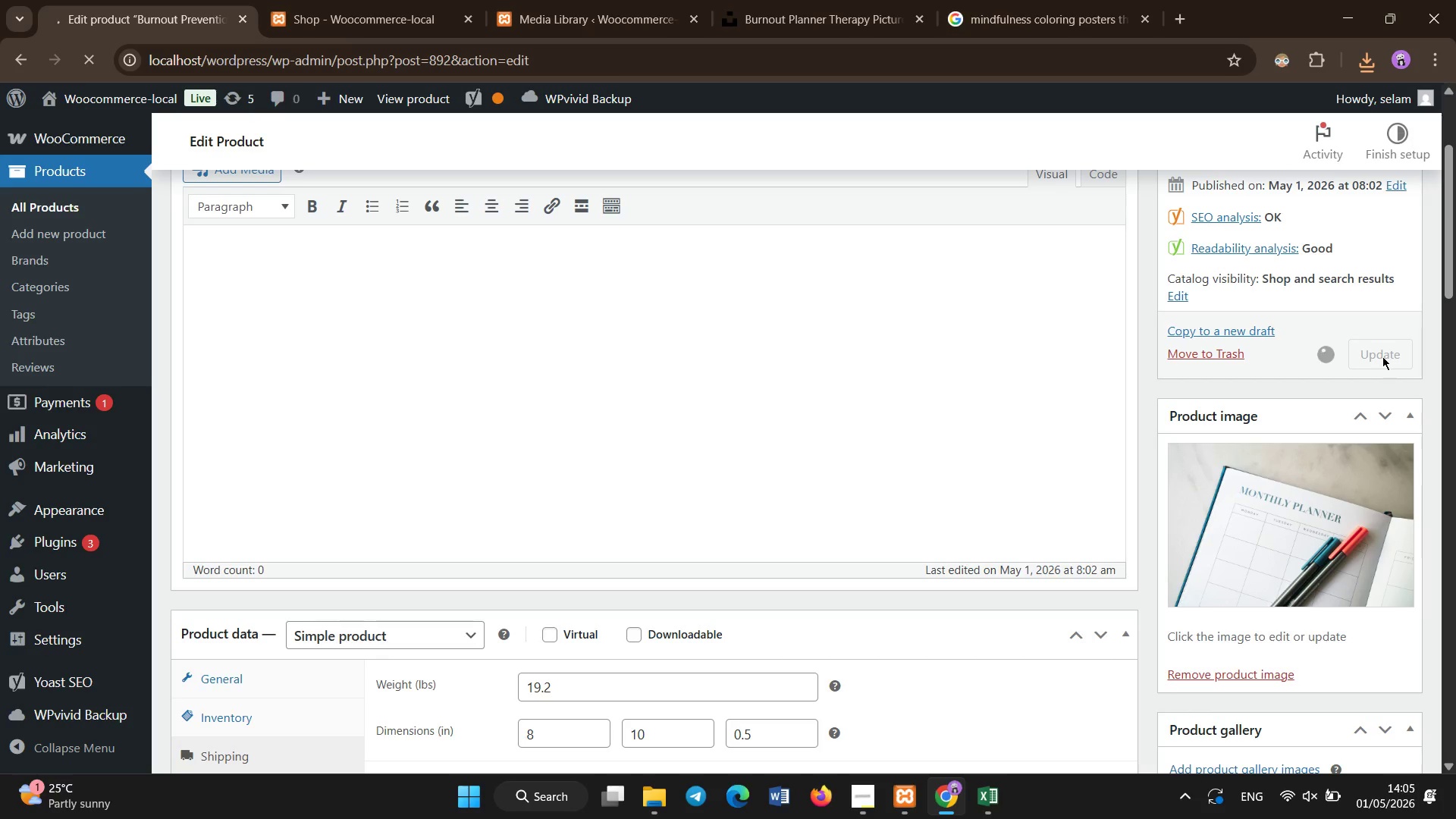 
wait(10.41)
 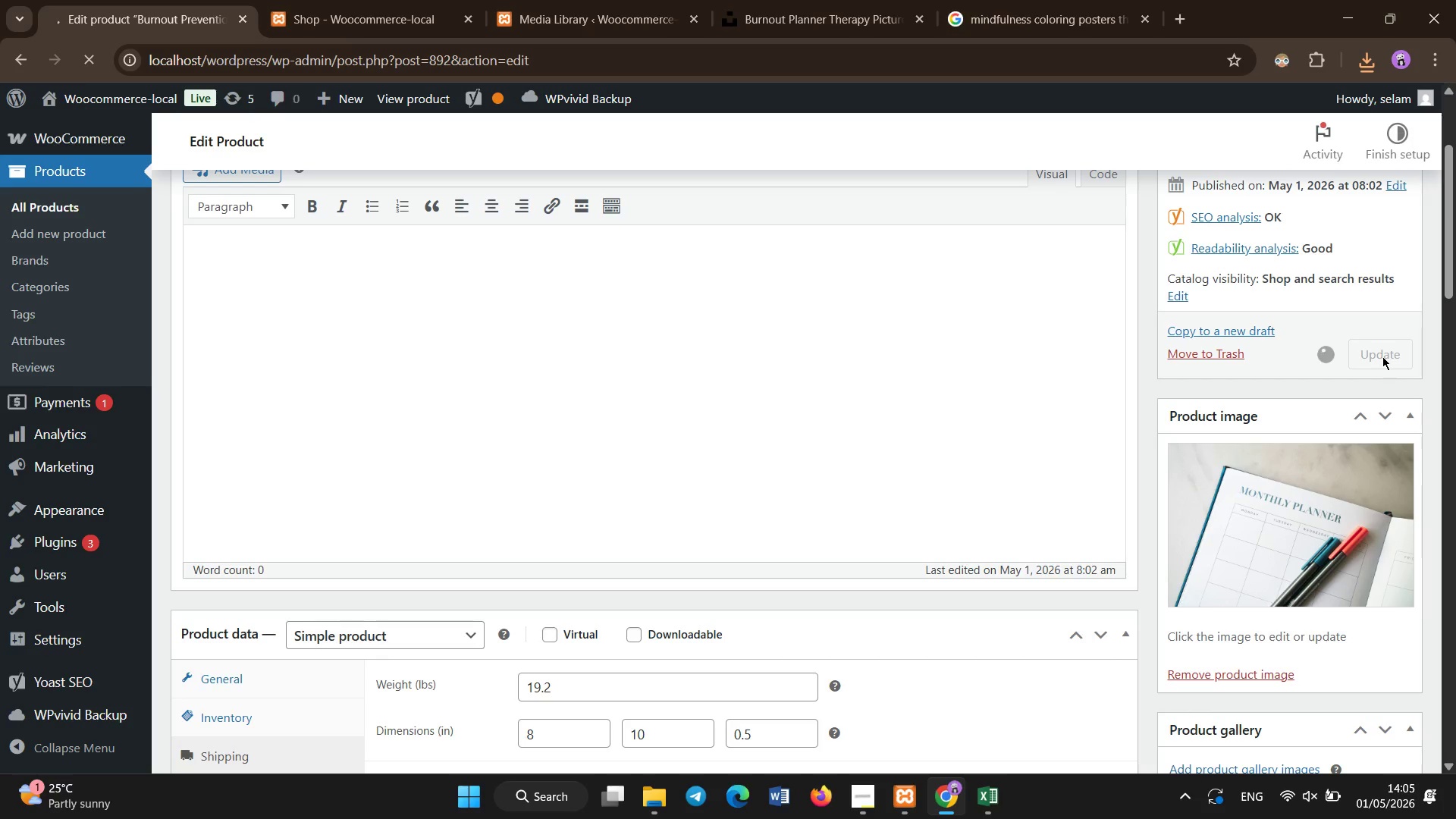 
scroll: coordinate [1365, 407], scroll_direction: up, amount: 9.0
 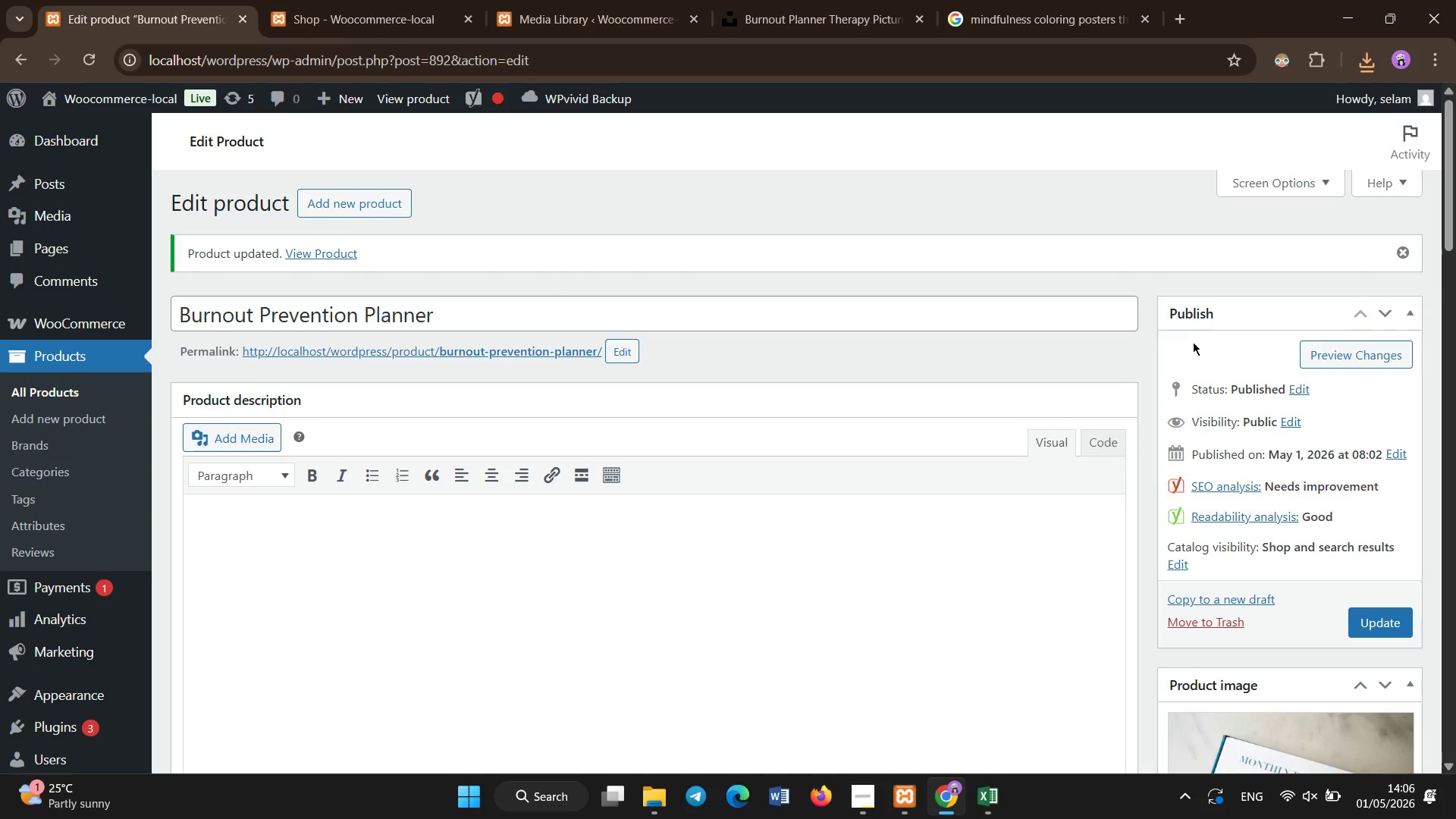 
wait(5.58)
 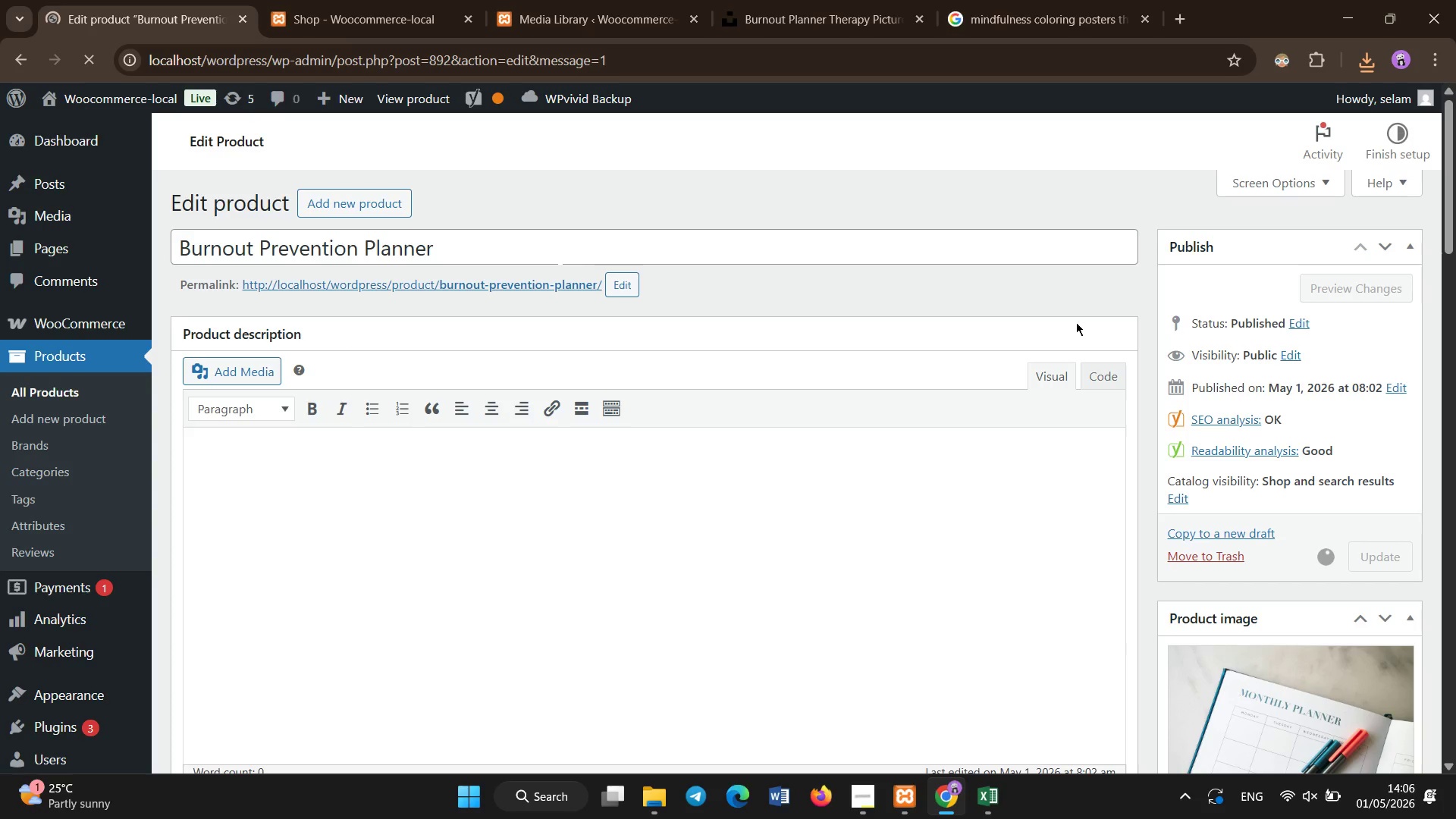 
left_click([129, 389])
 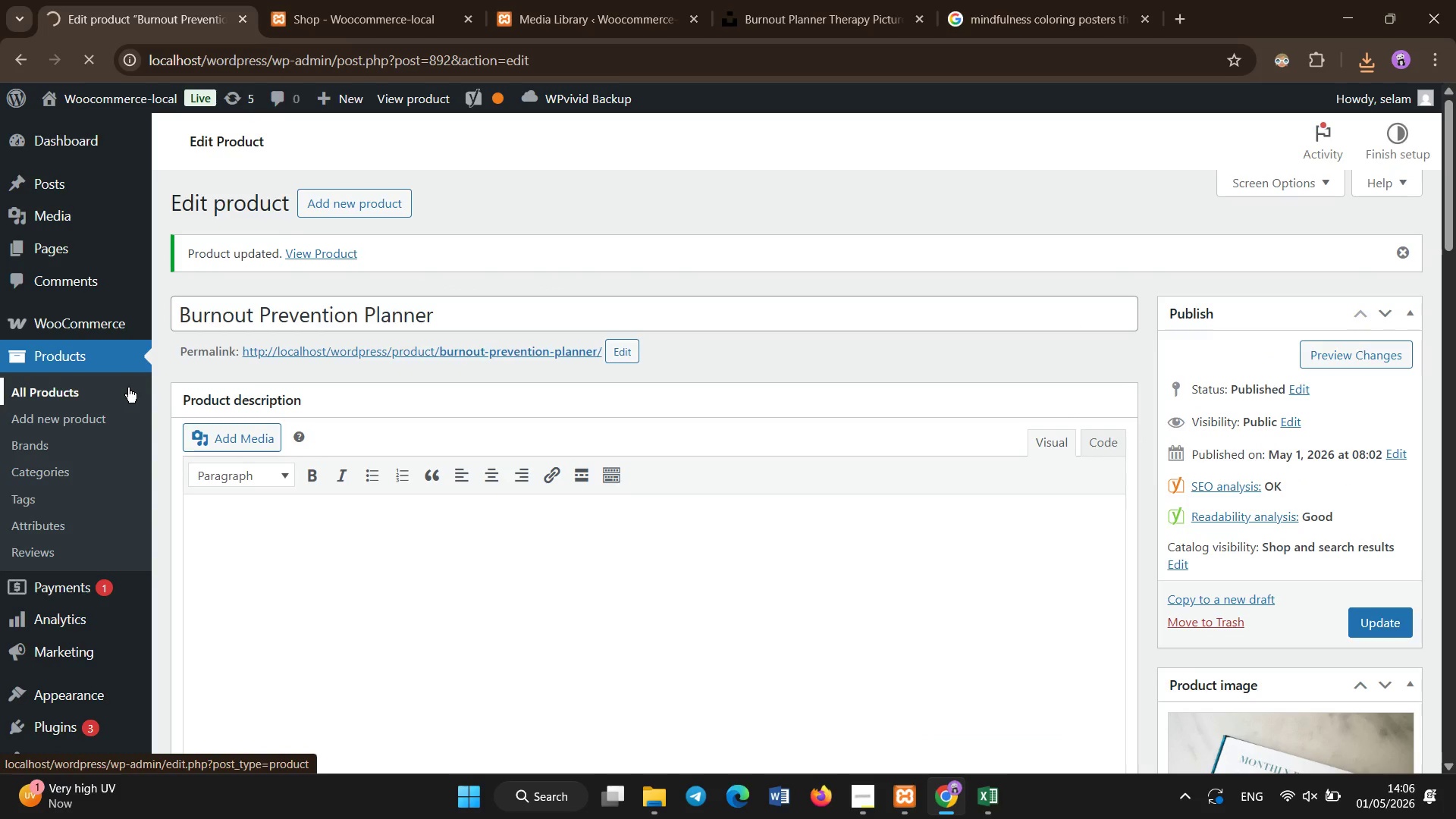 
wait(8.61)
 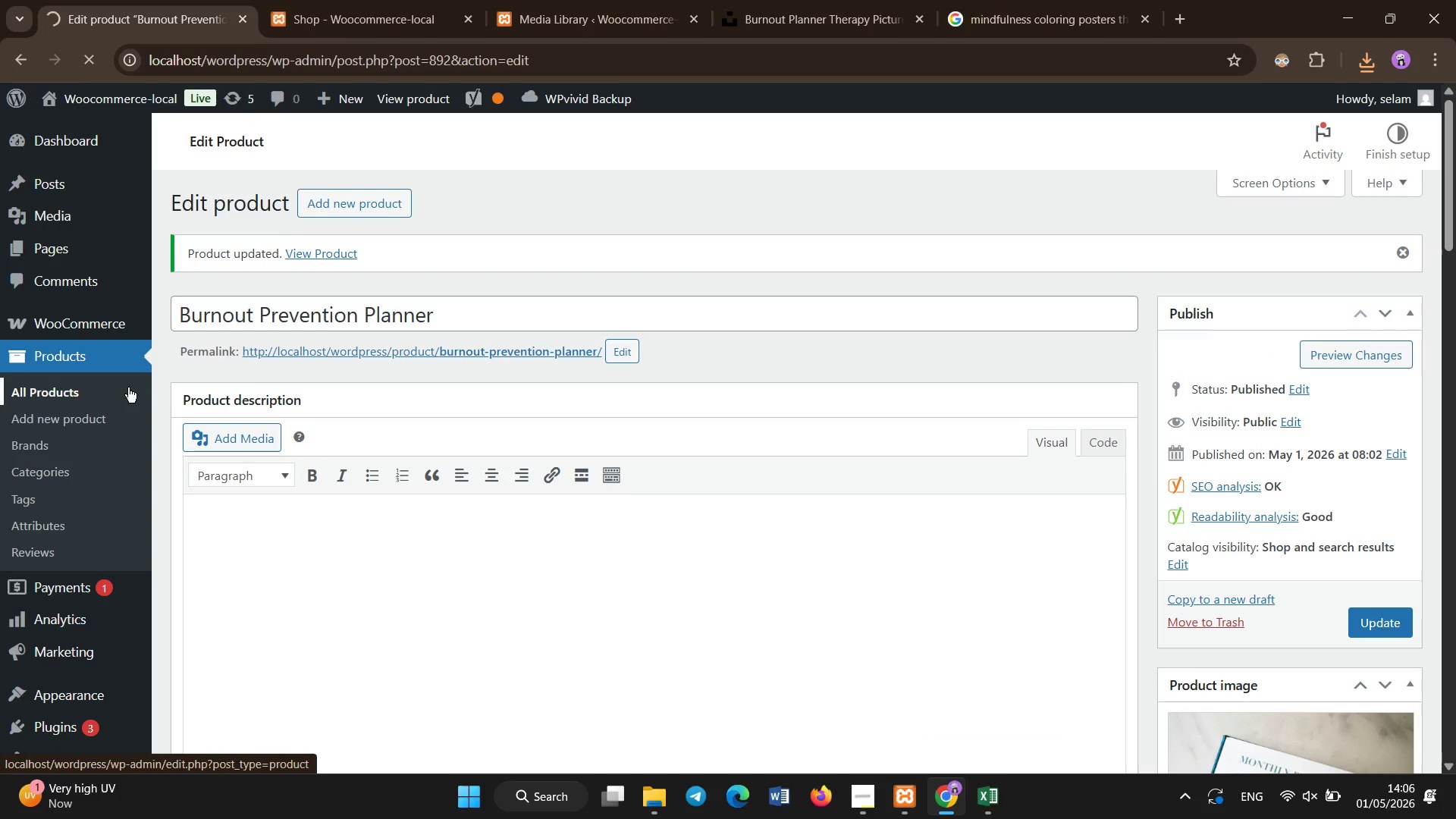 
scroll: coordinate [473, 394], scroll_direction: down, amount: 13.0
 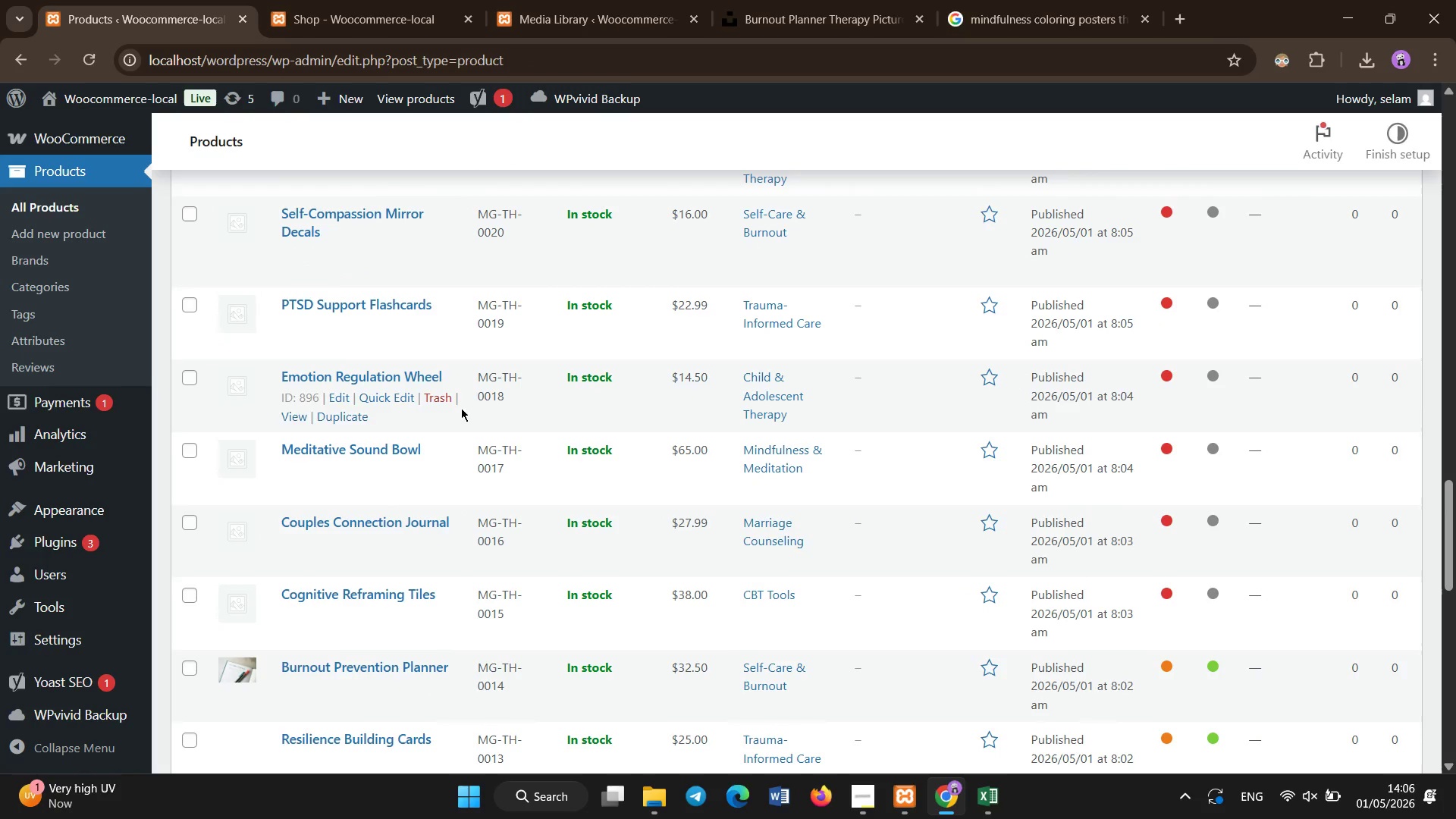 
left_click([369, 588])
 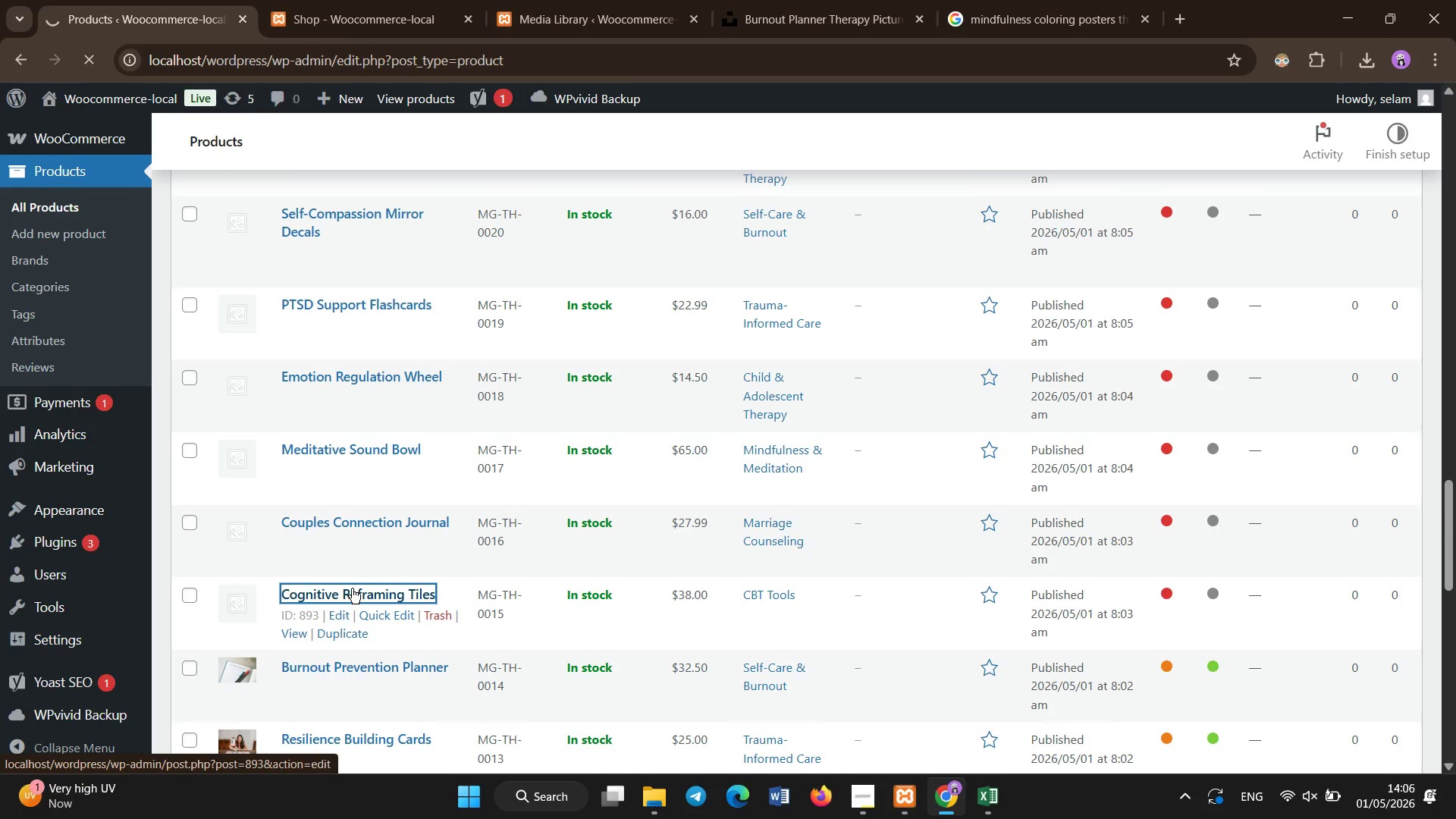 
wait(8.02)
 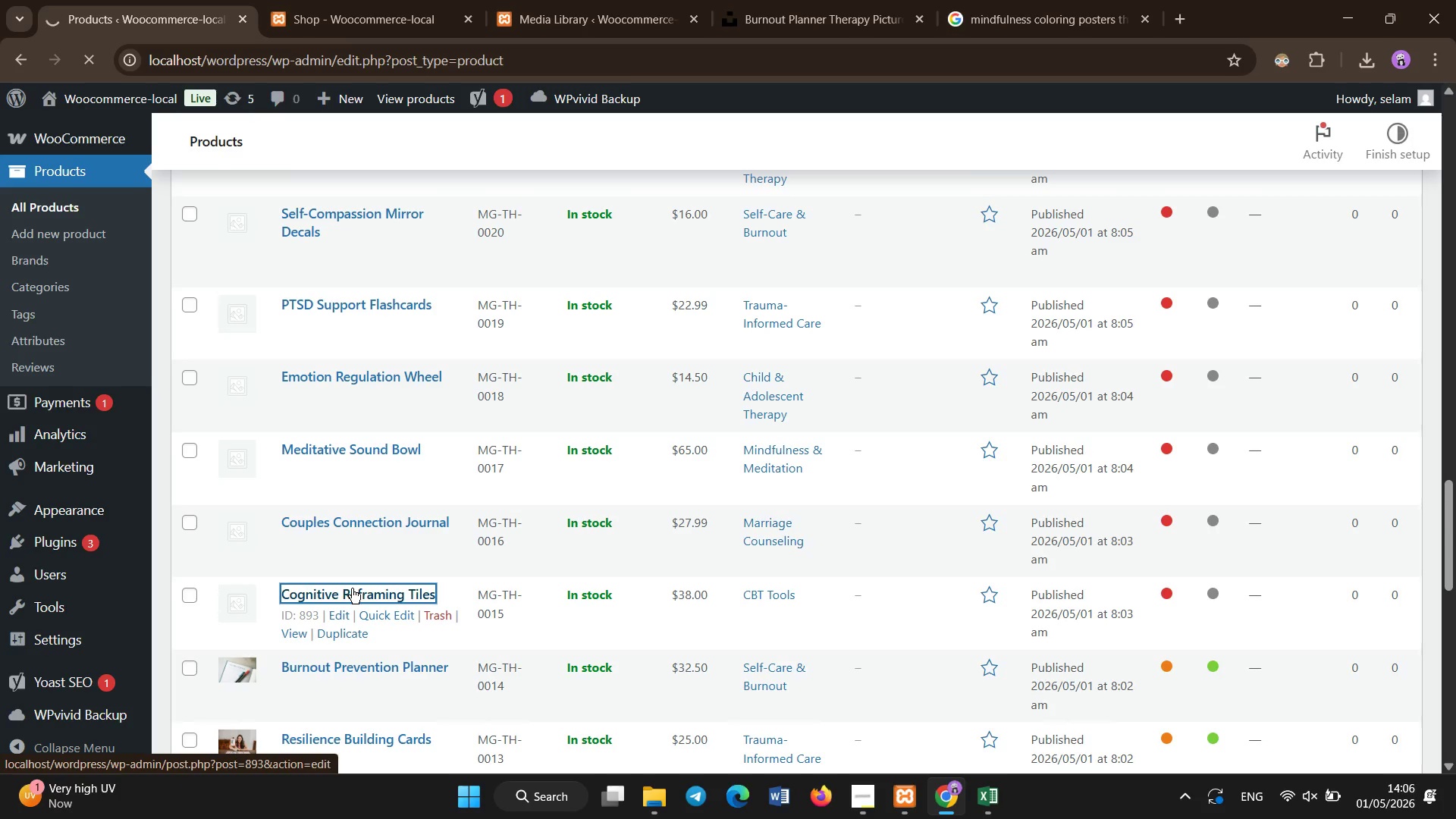 
scroll: coordinate [452, 546], scroll_direction: down, amount: 5.0
 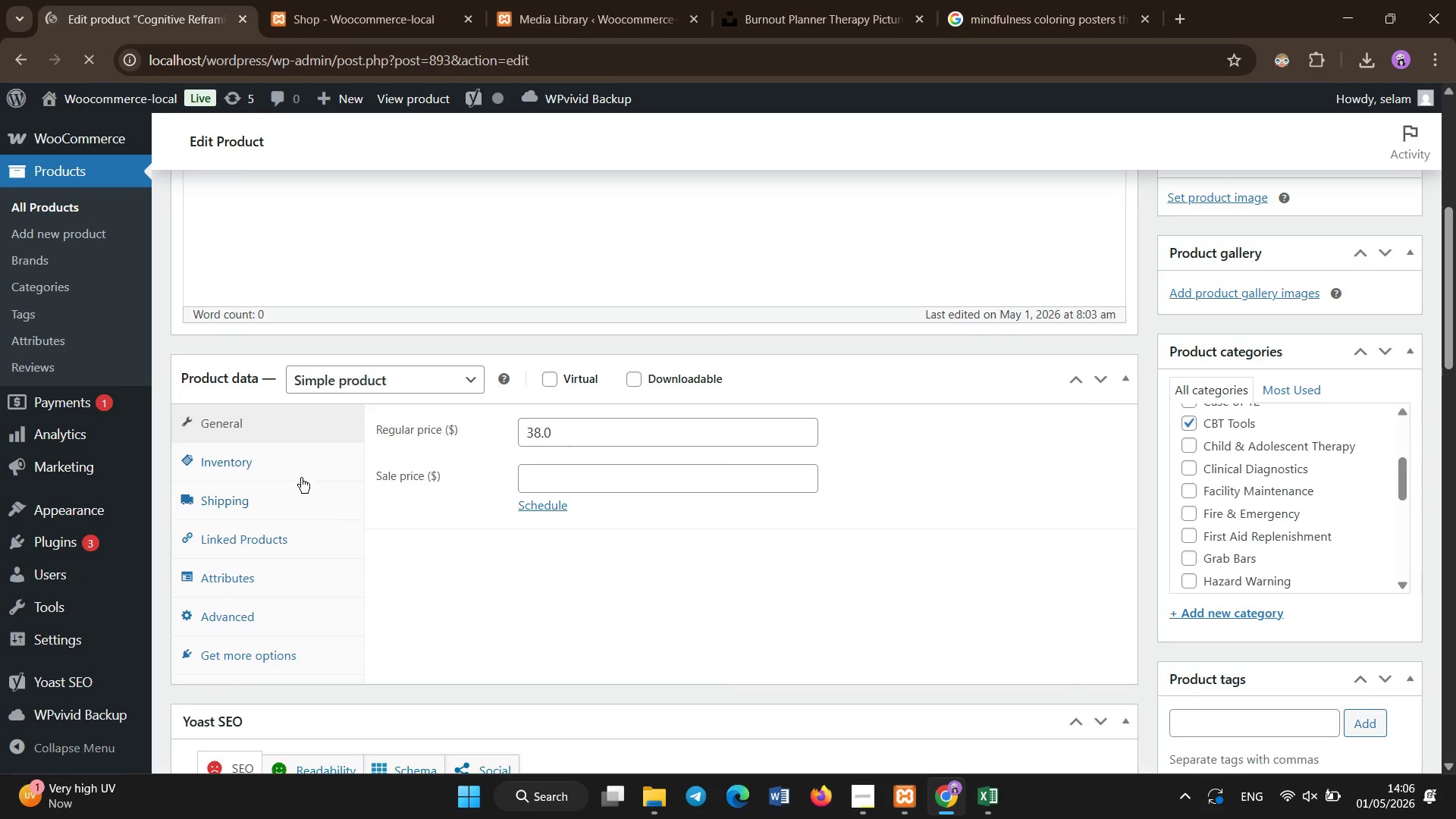 
left_click([301, 476])
 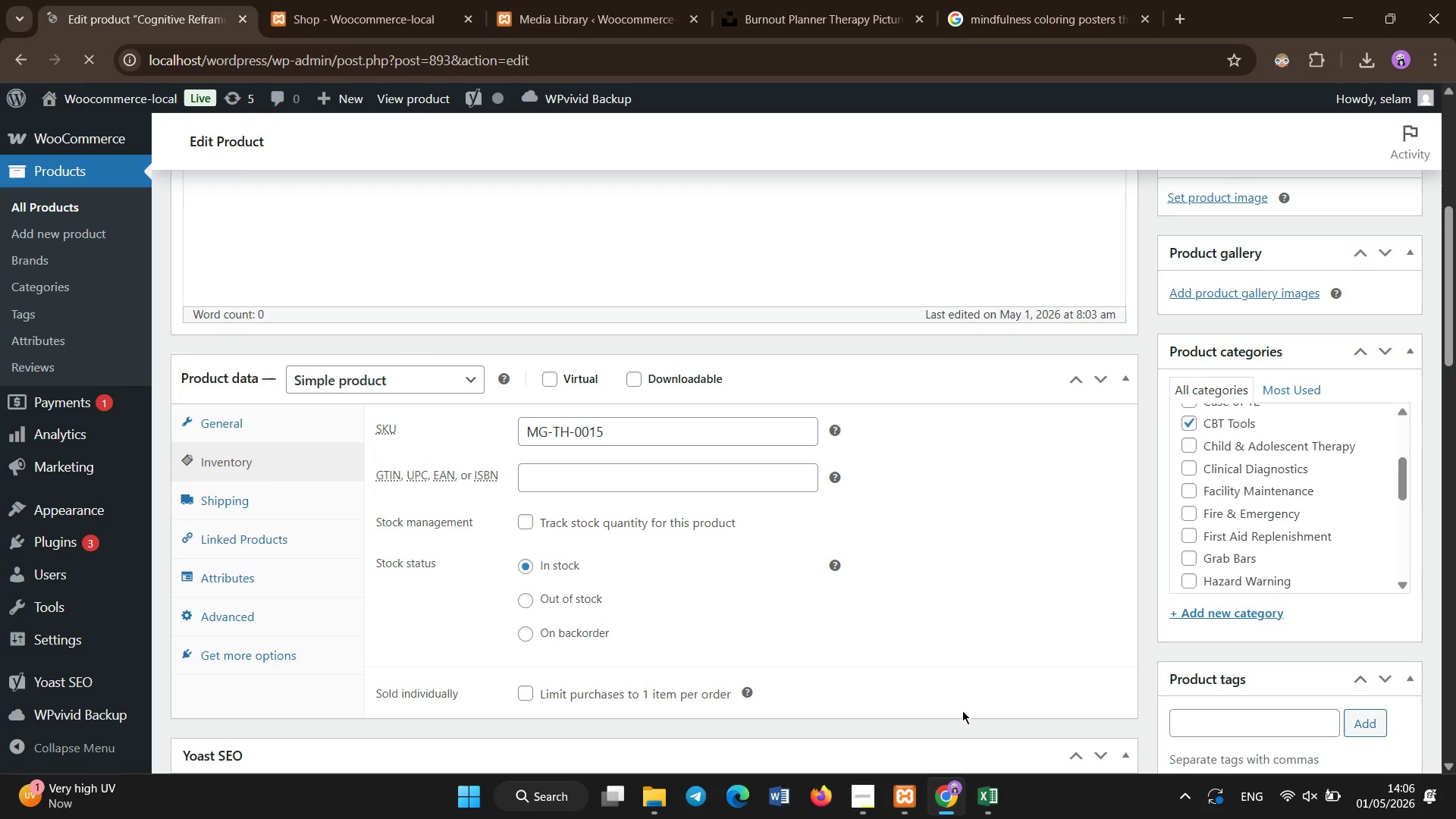 
scroll: coordinate [962, 711], scroll_direction: down, amount: 1.0
 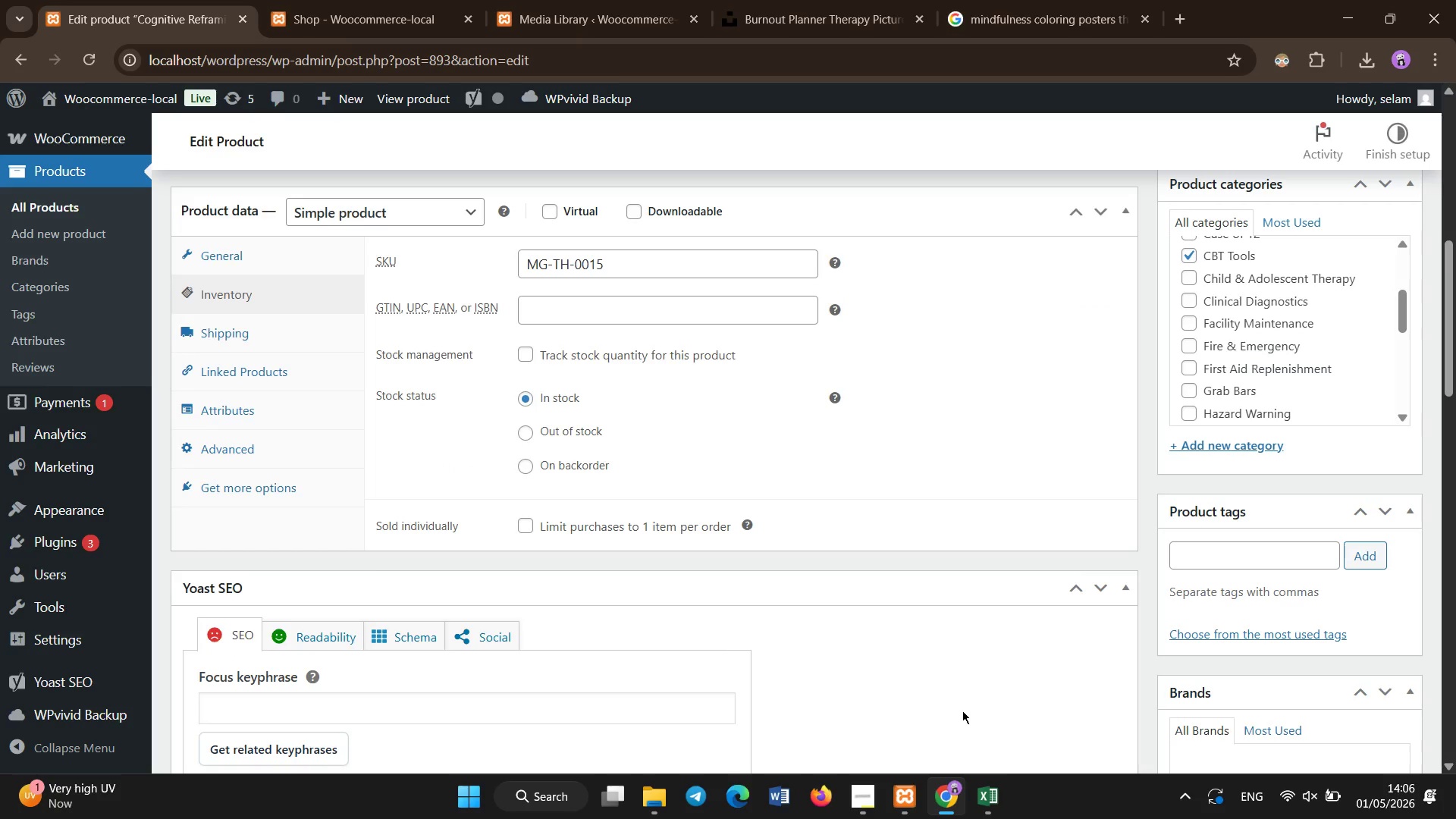 
scroll: coordinate [962, 711], scroll_direction: none, amount: 0.0
 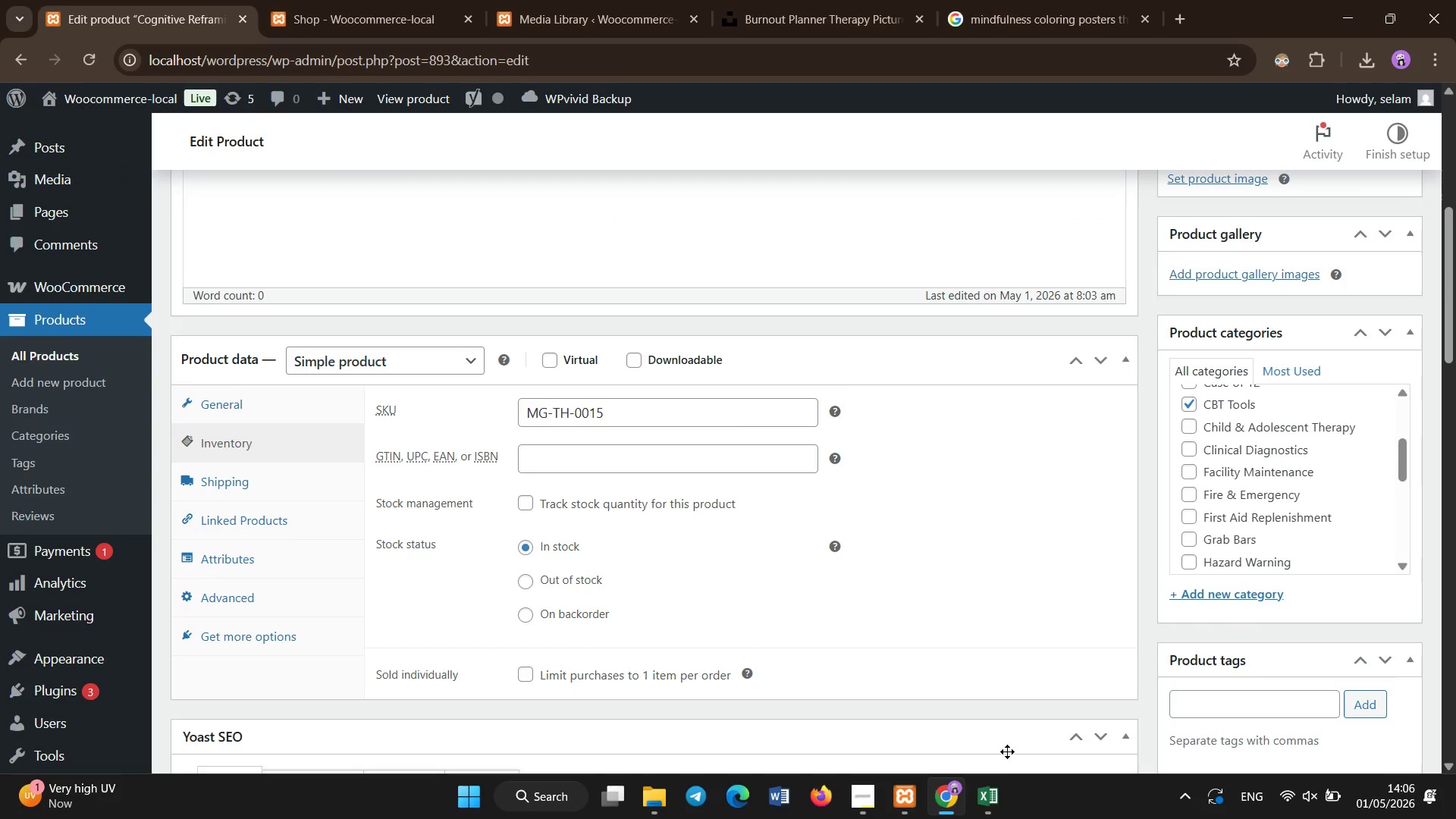 
left_click([982, 818])
 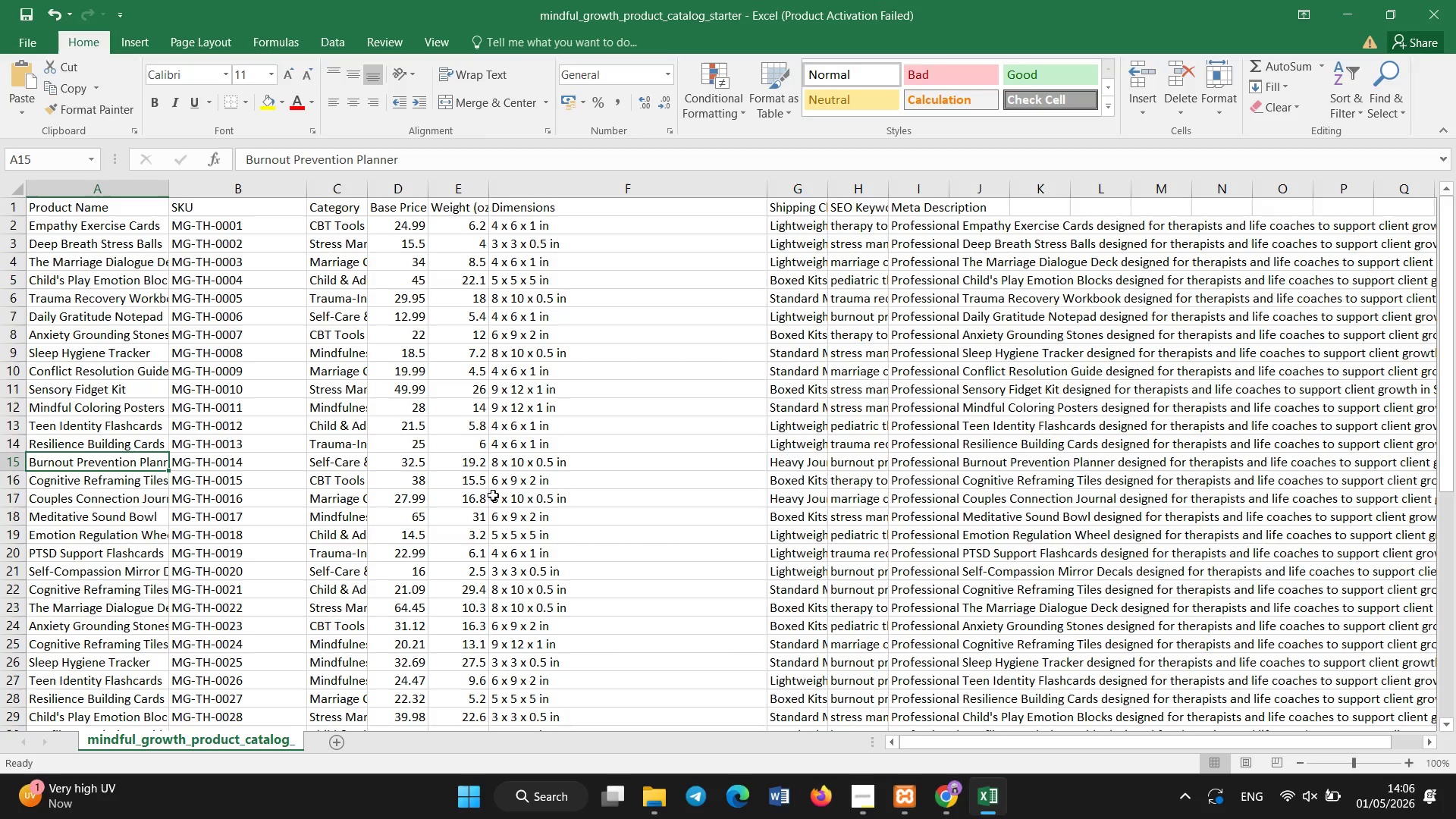 
left_click([507, 485])
 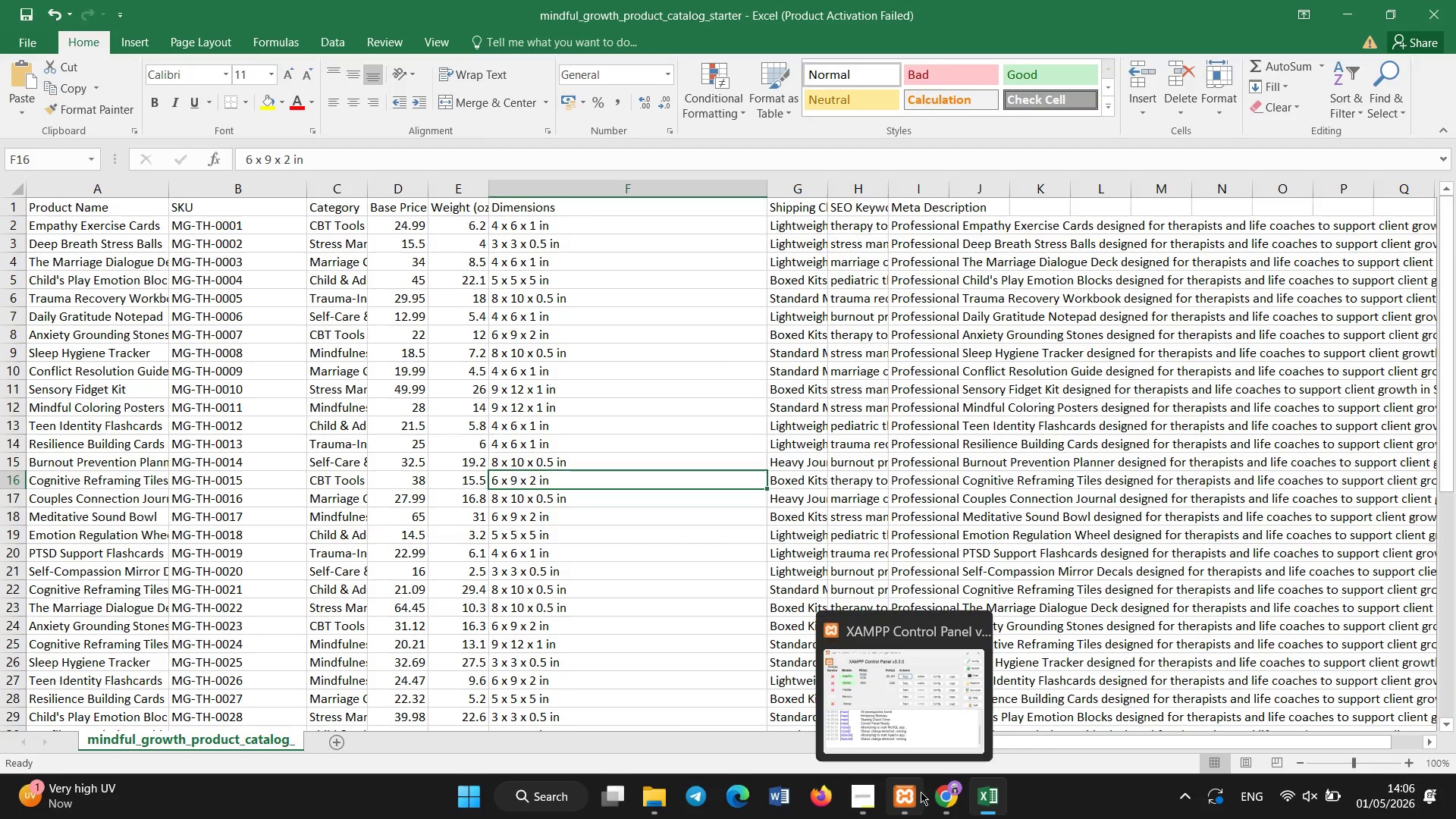 
left_click([943, 796])
 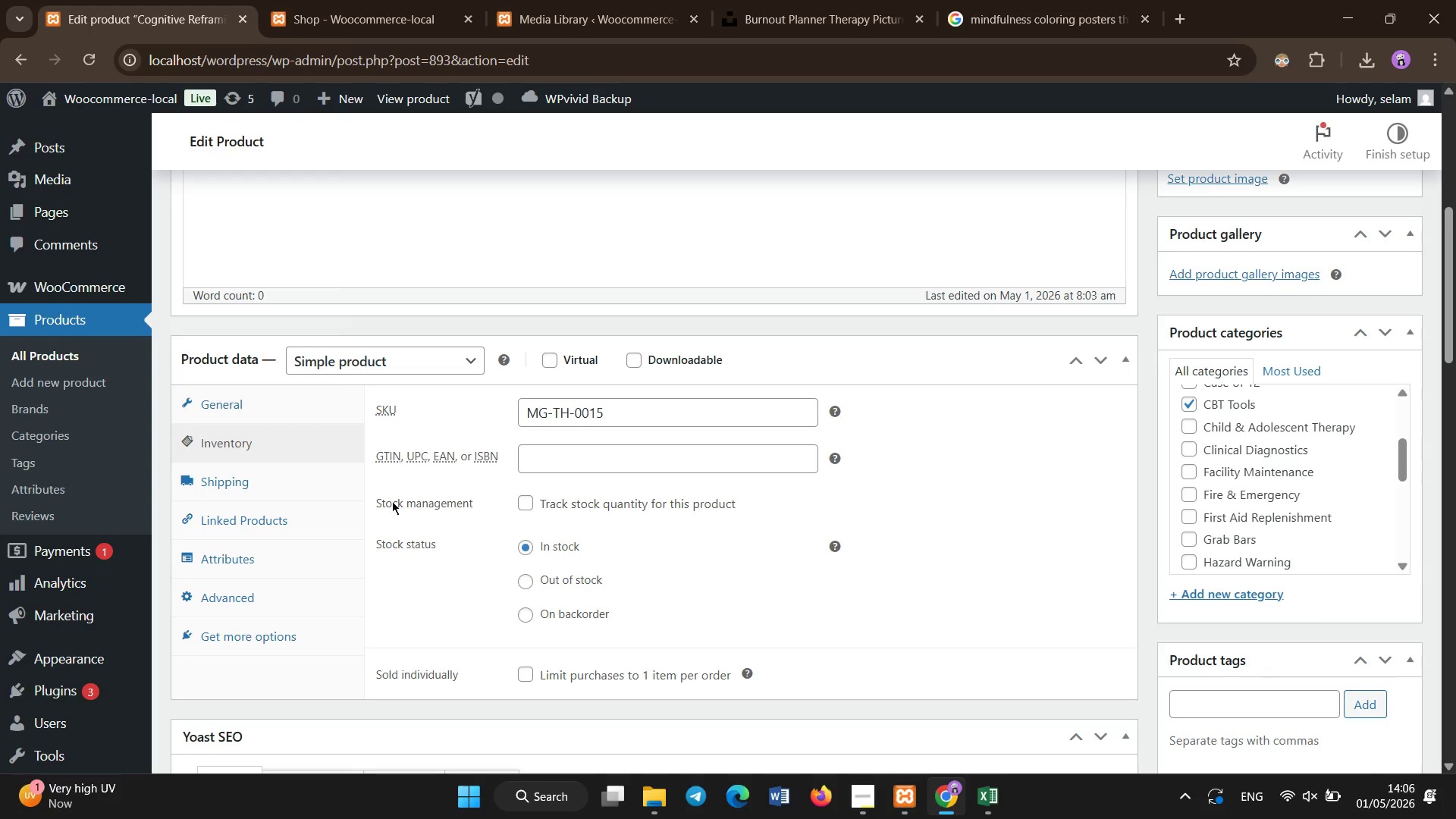 
left_click([226, 493])
 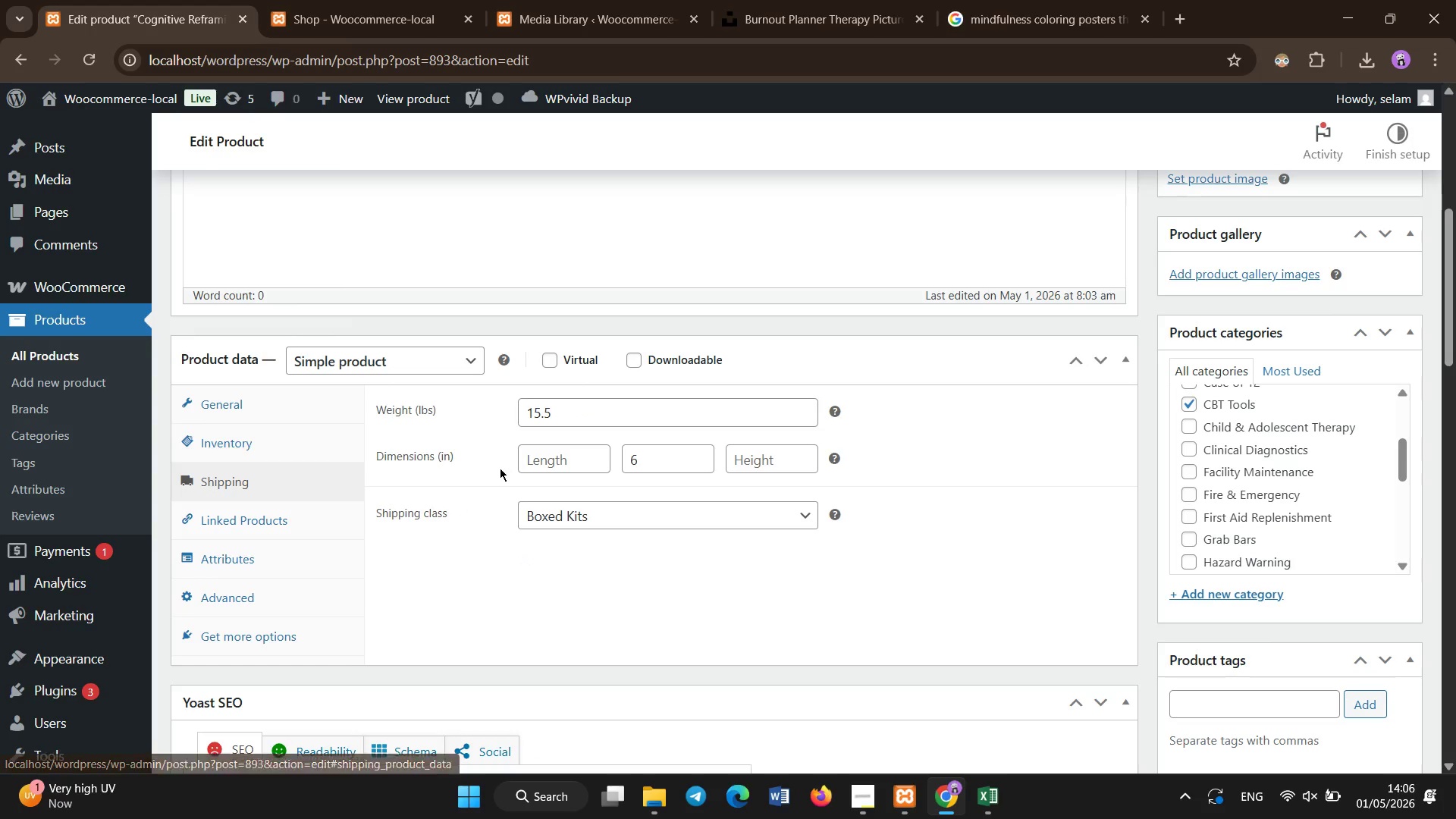 
left_click([548, 466])
 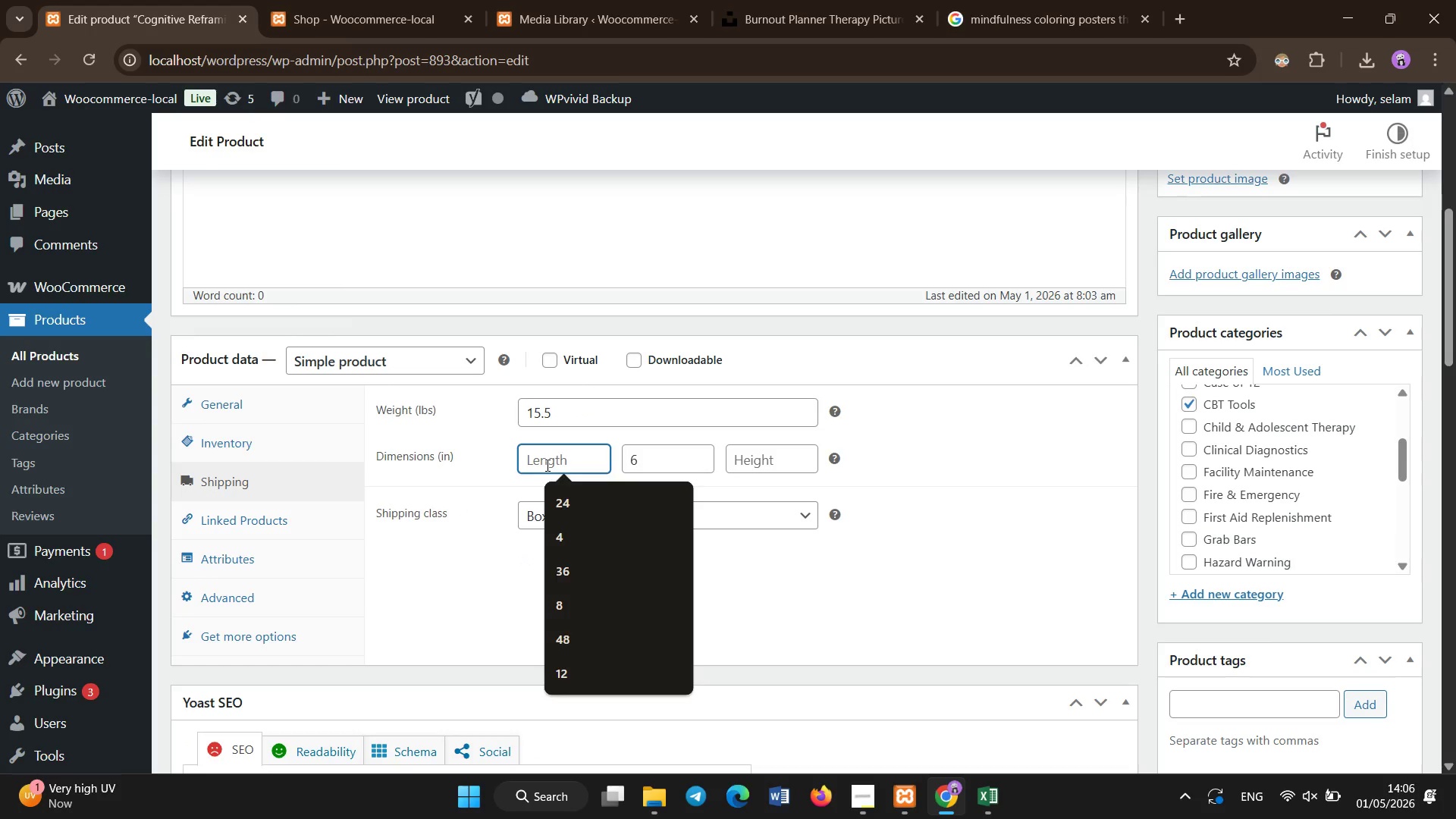 
key(Numpad6)
 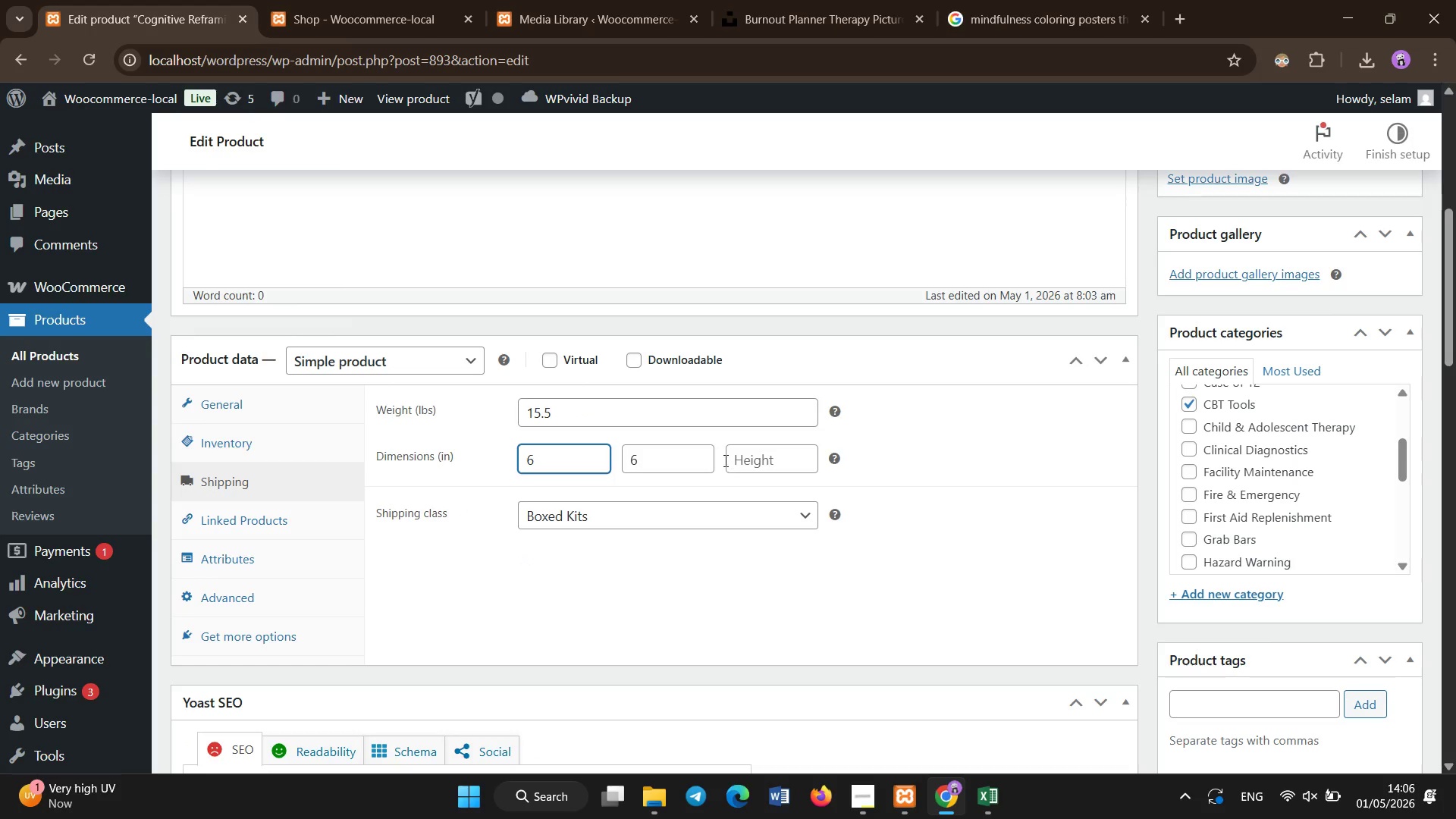 
left_click([694, 461])
 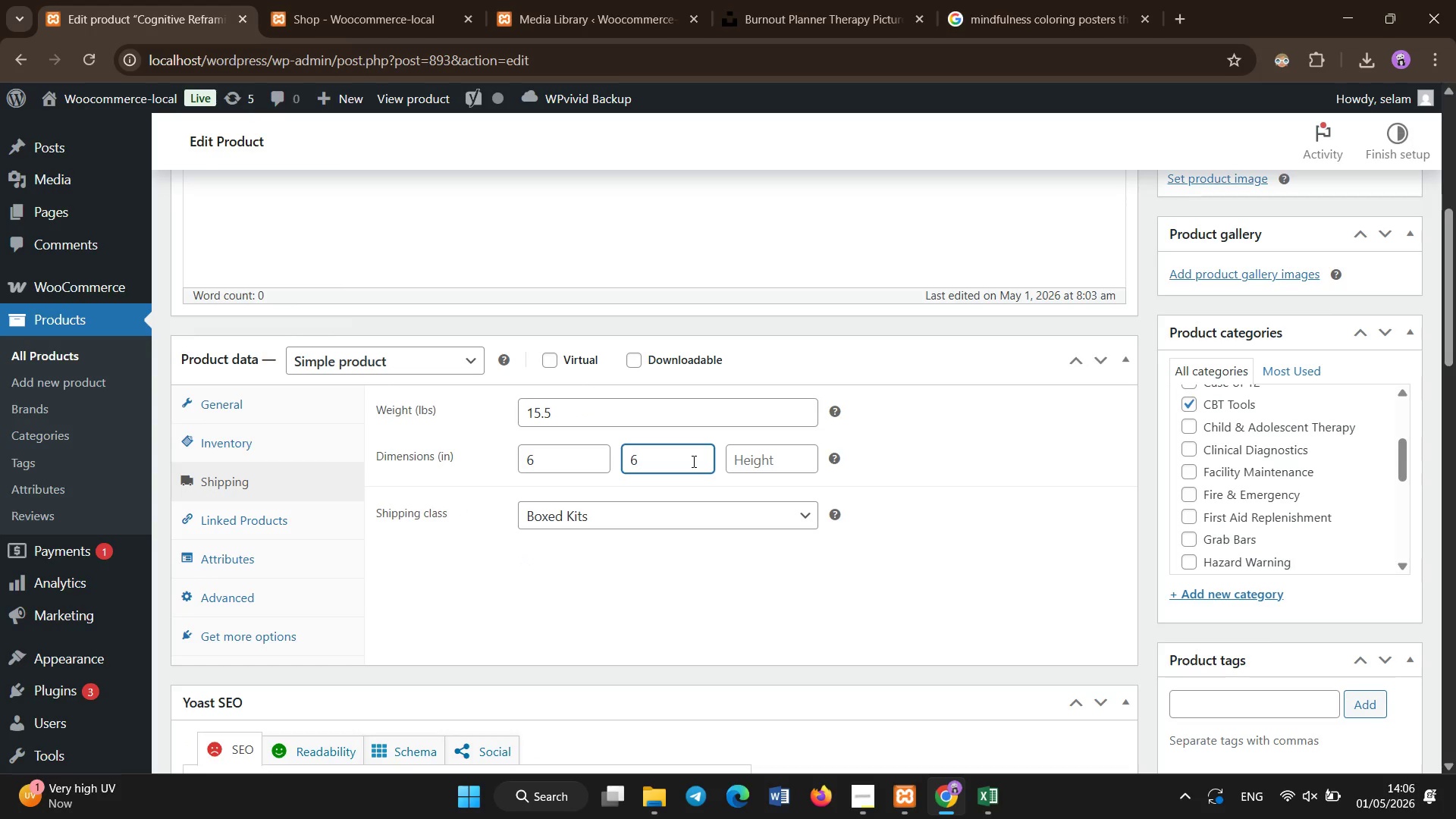 
key(Backspace)
 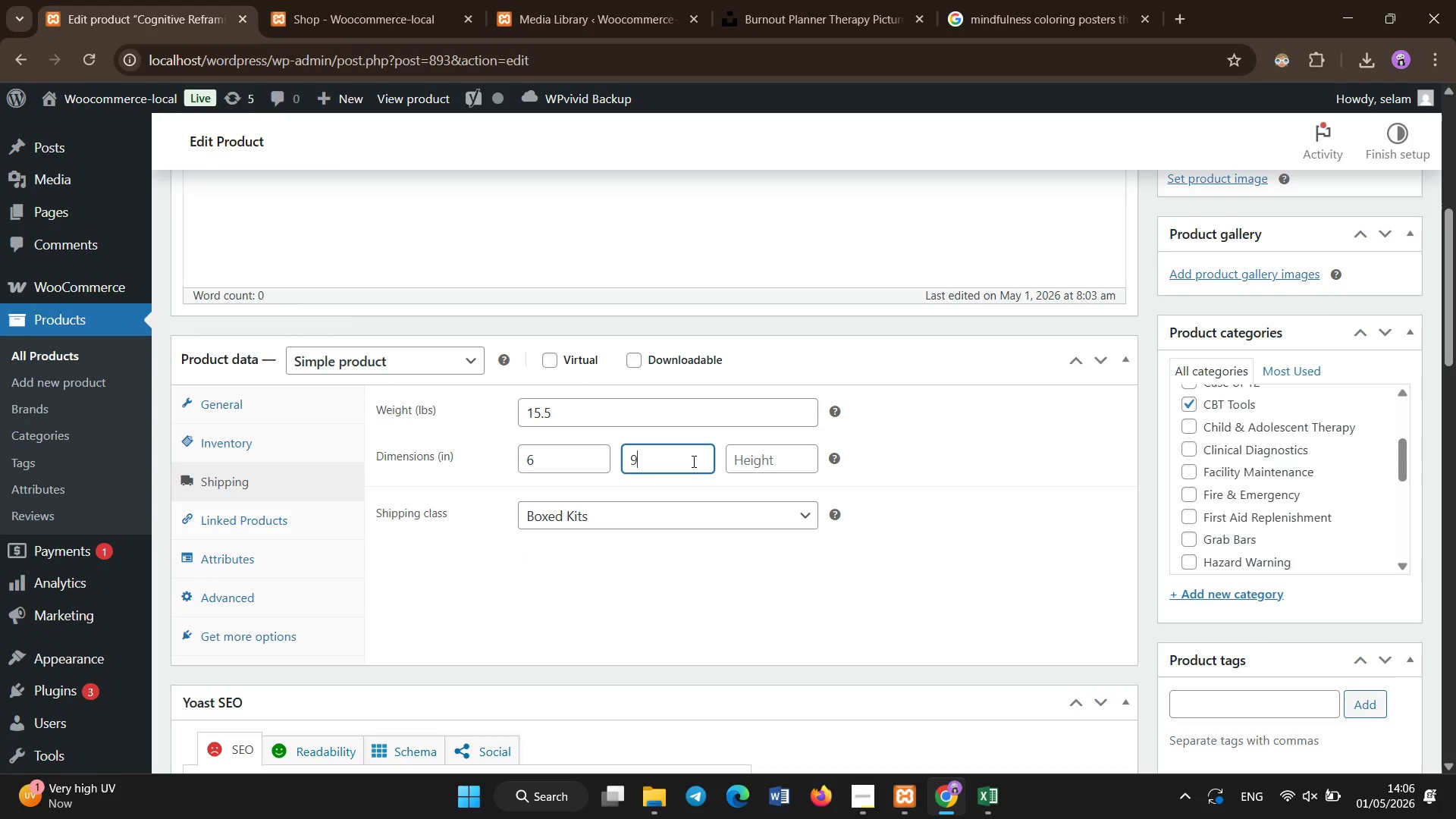 
key(Numpad9)
 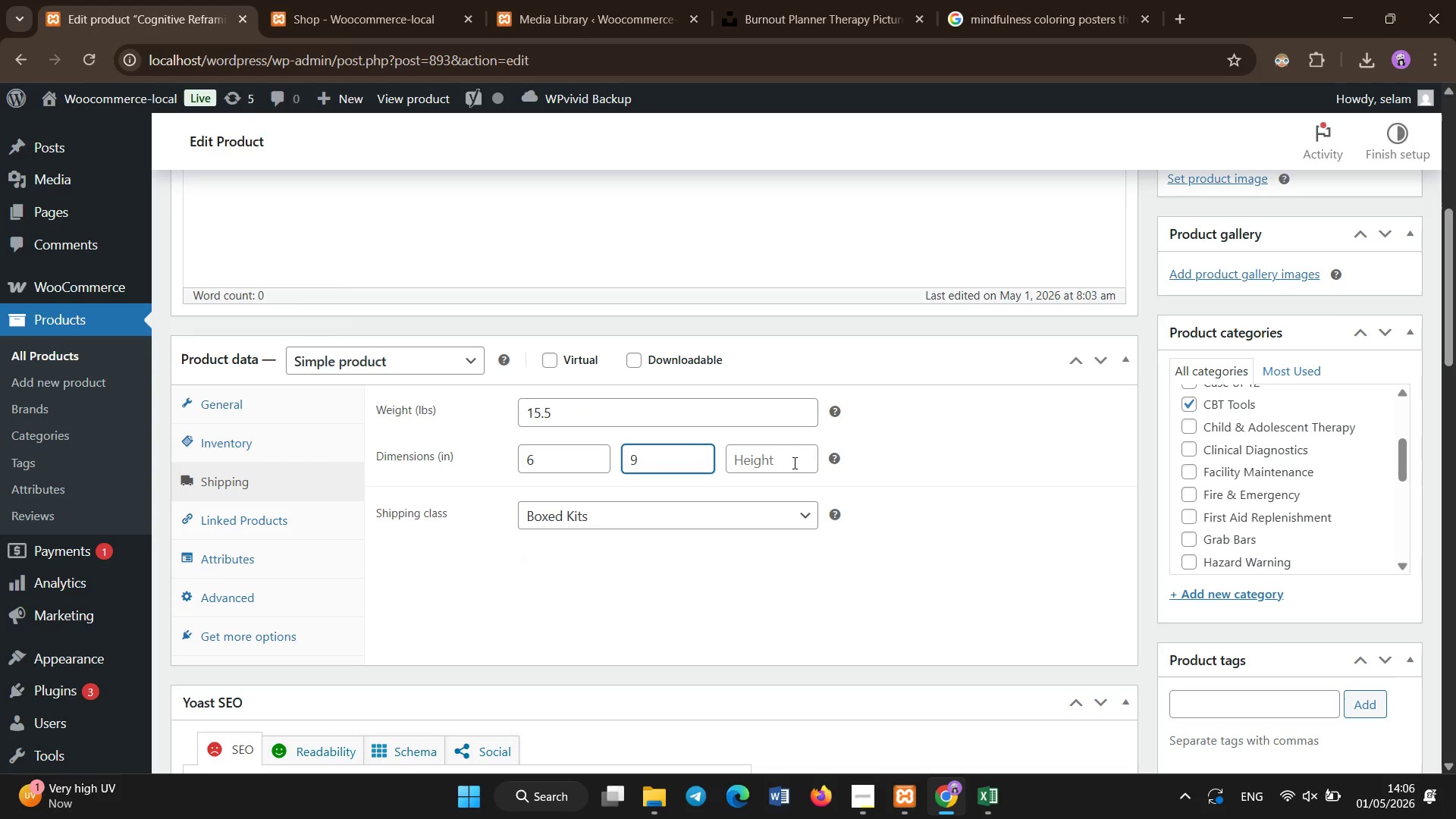 
left_click([795, 463])
 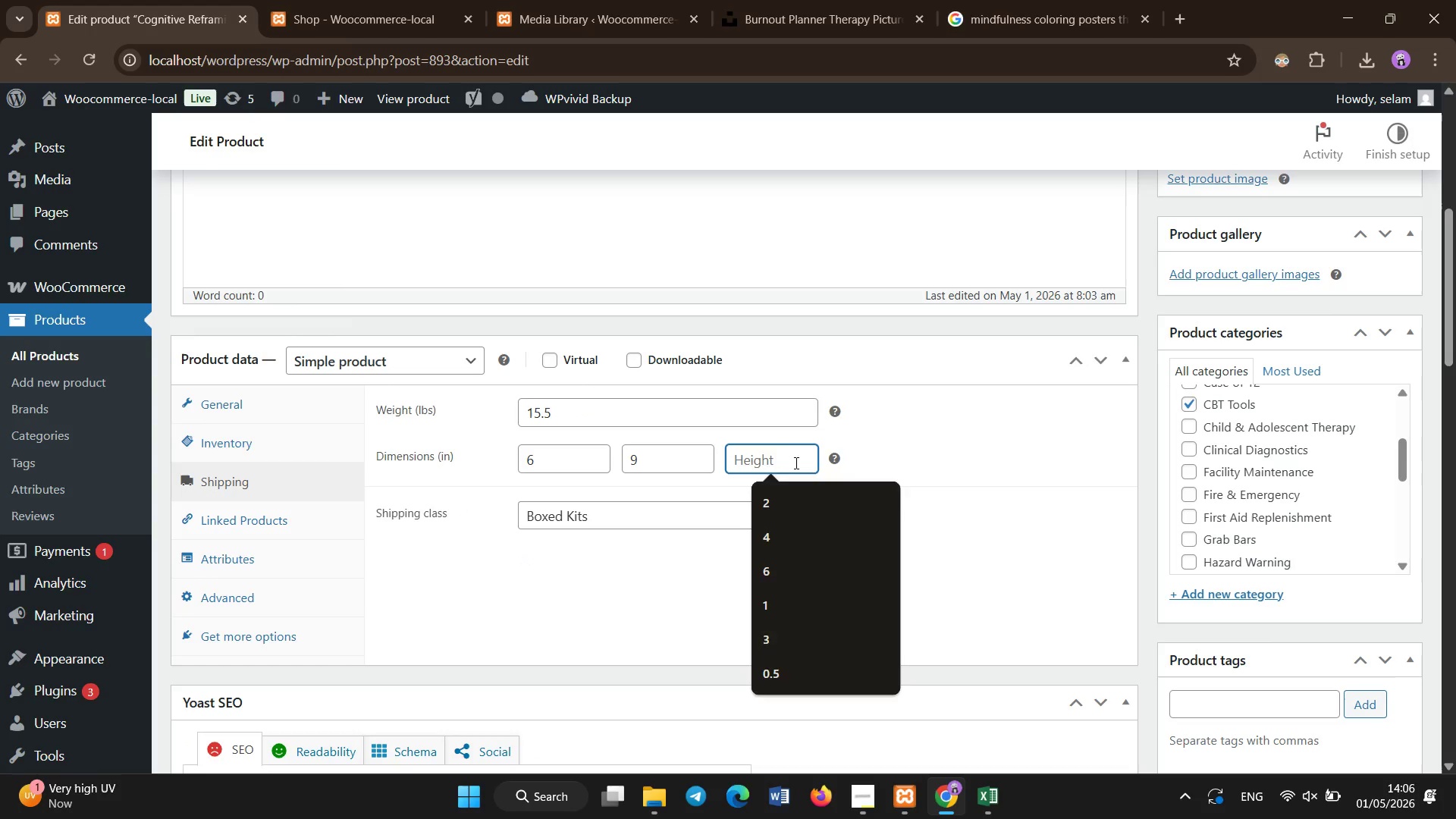 
key(Numpad2)
 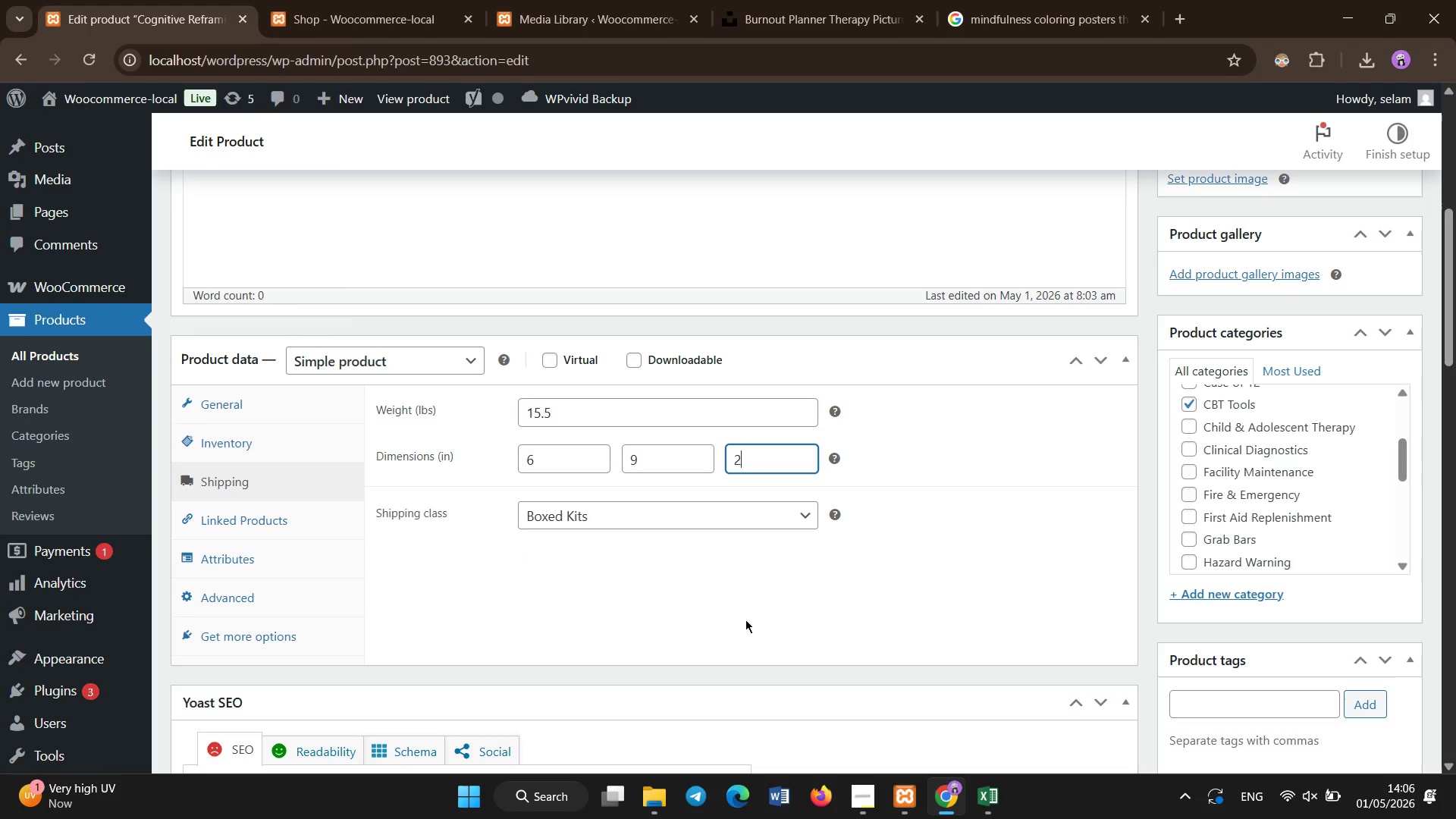 
scroll: coordinate [430, 544], scroll_direction: down, amount: 3.0
 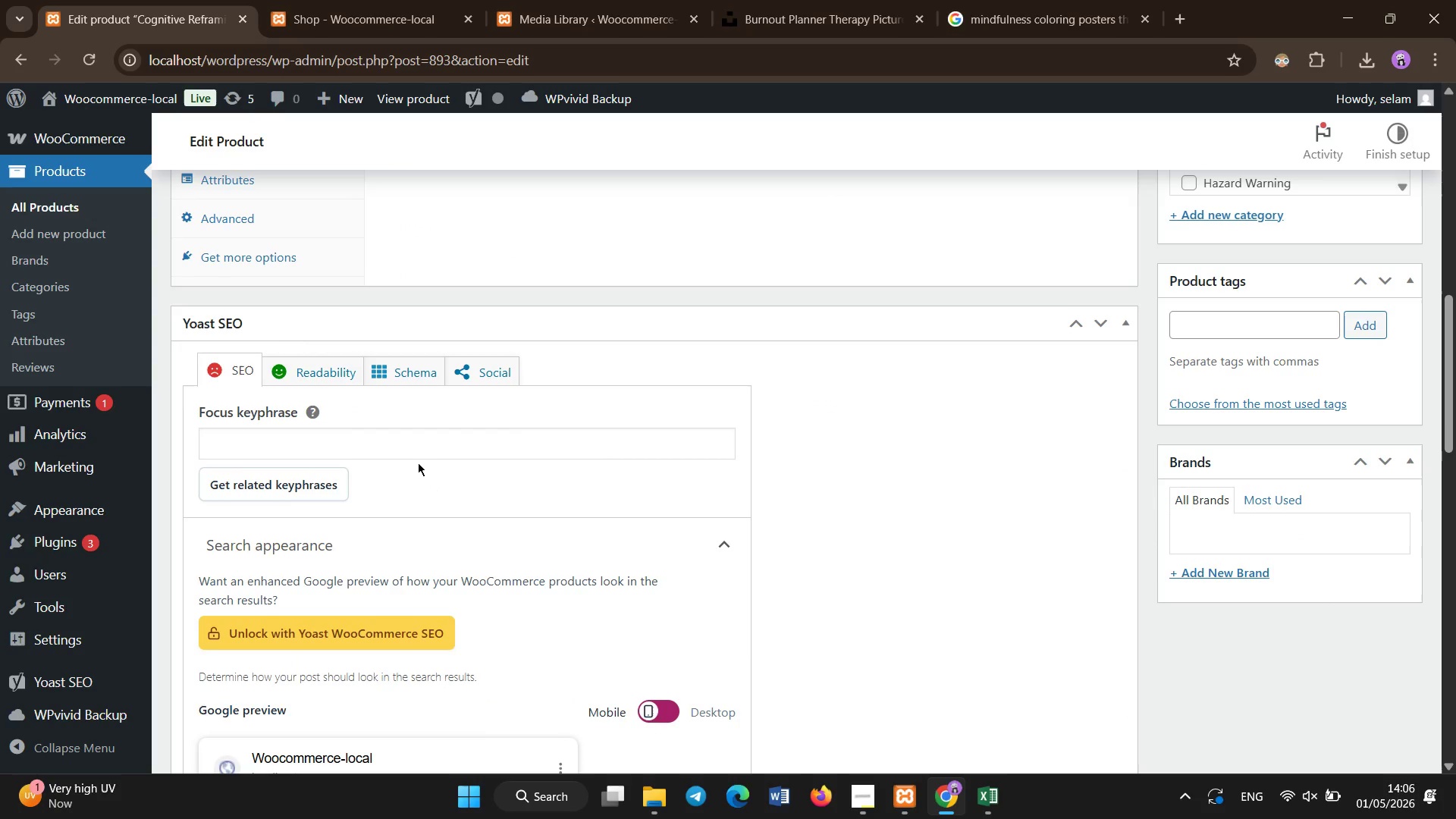 
left_click([417, 448])
 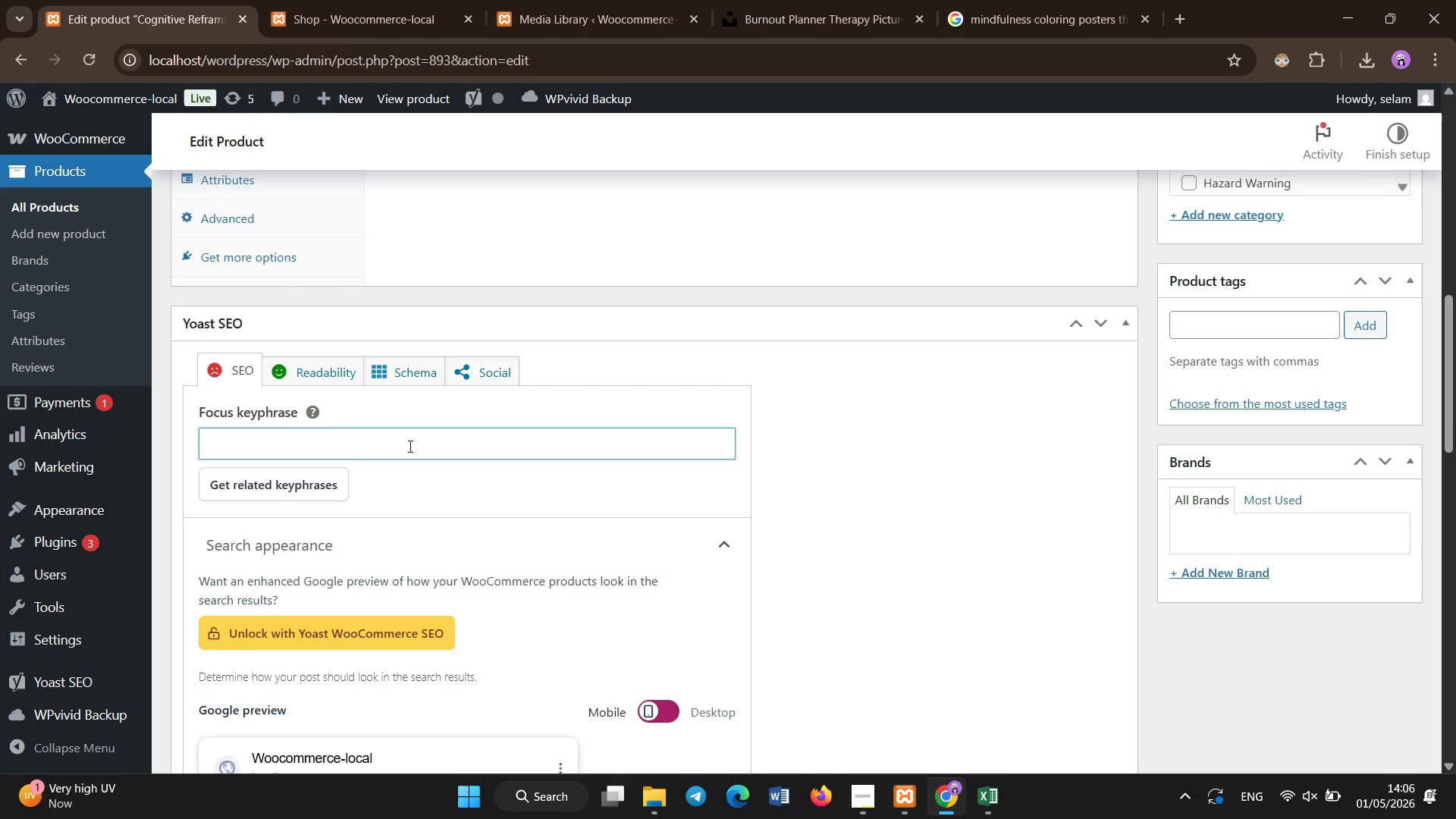 
type(Bu)
key(Backspace)
key(Backspace)
type(burnout prevnetion)
 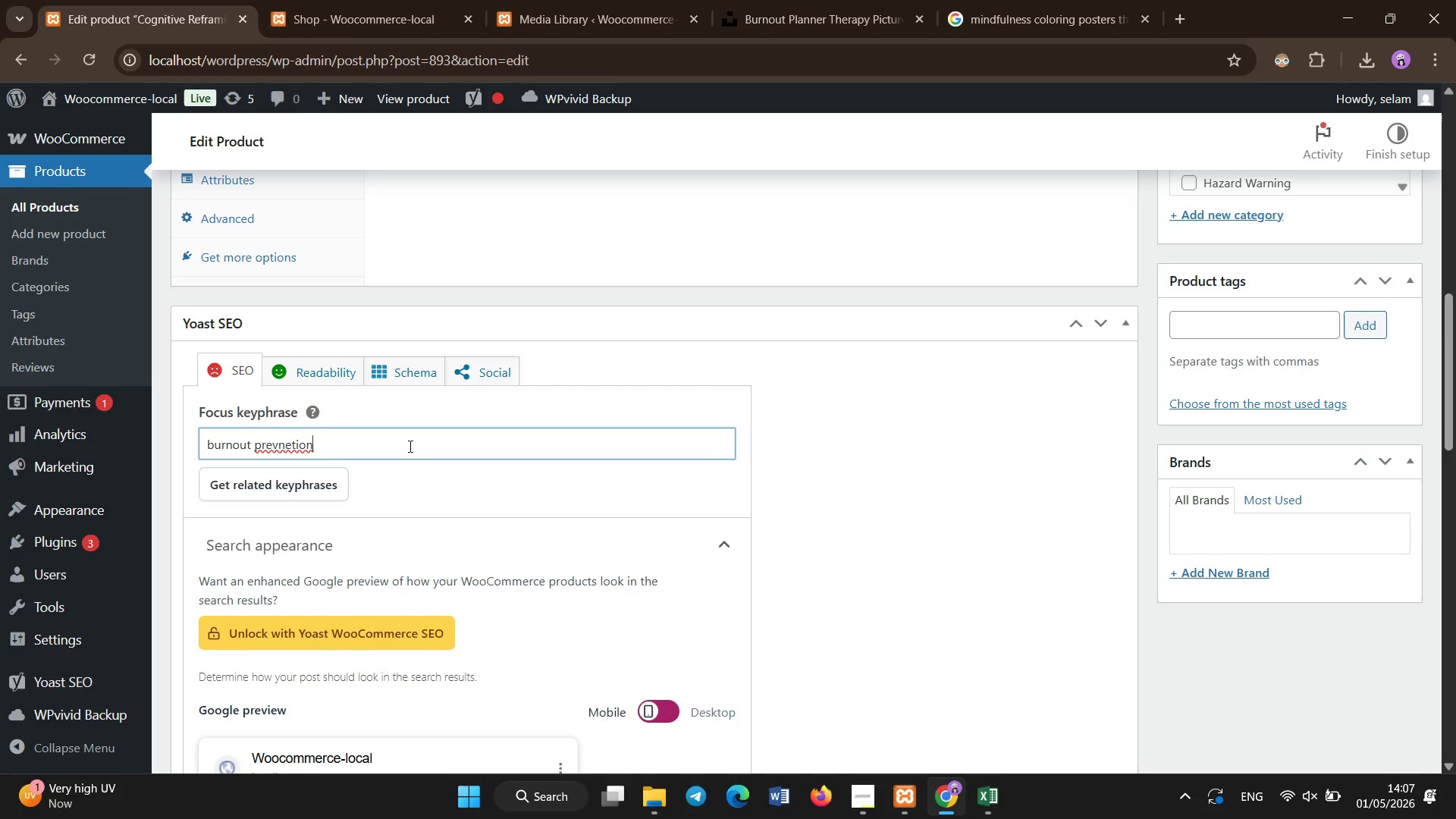 
key(Backspace)
key(Backspace)
key(Backspace)
key(Backspace)
key(Backspace)
key(Backspace)
key(Backspace)
type(vention planee)
key(Backspace)
key(Backspace)
type(ner)
 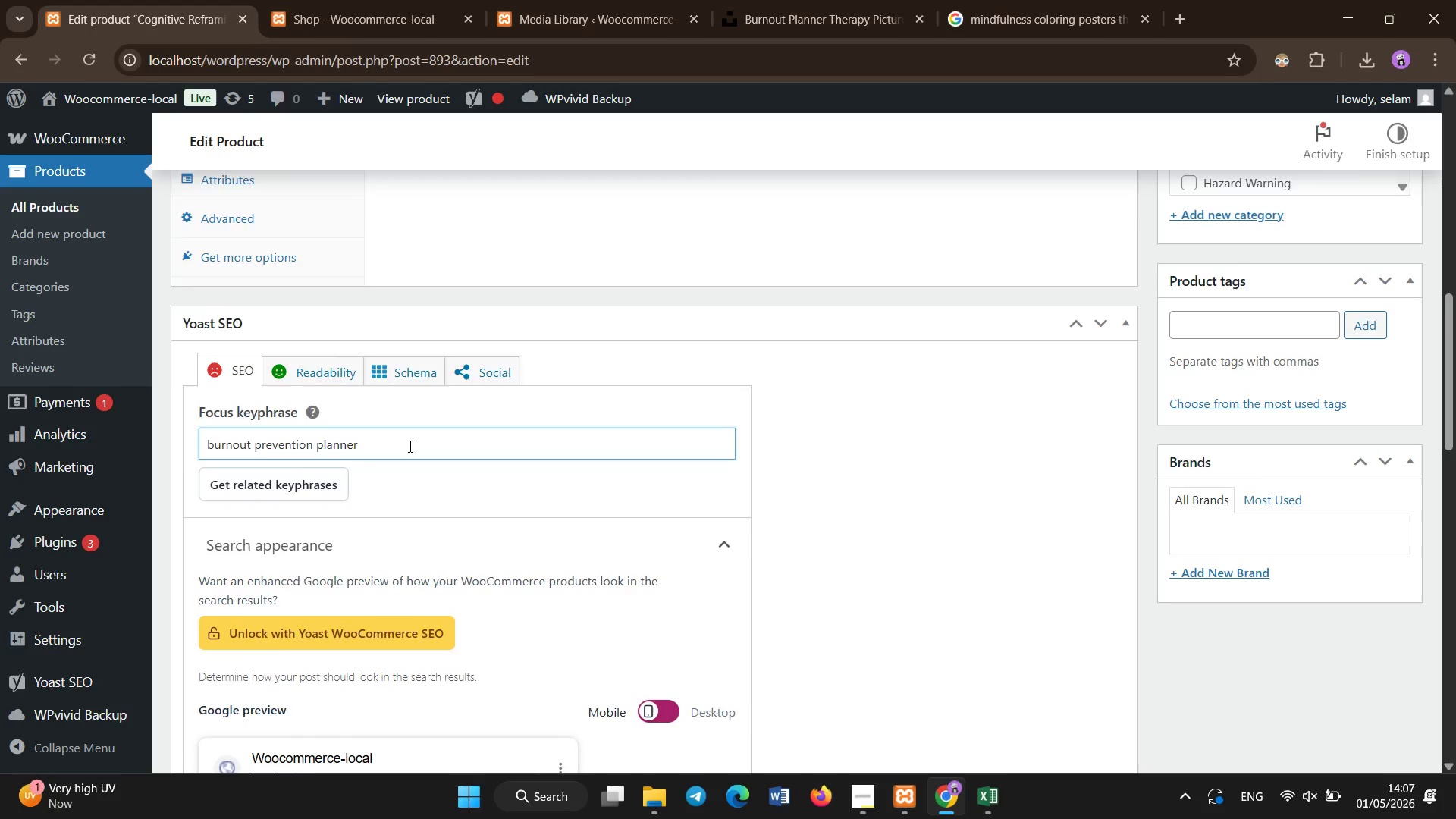 
scroll: coordinate [410, 447], scroll_direction: down, amount: 6.0
 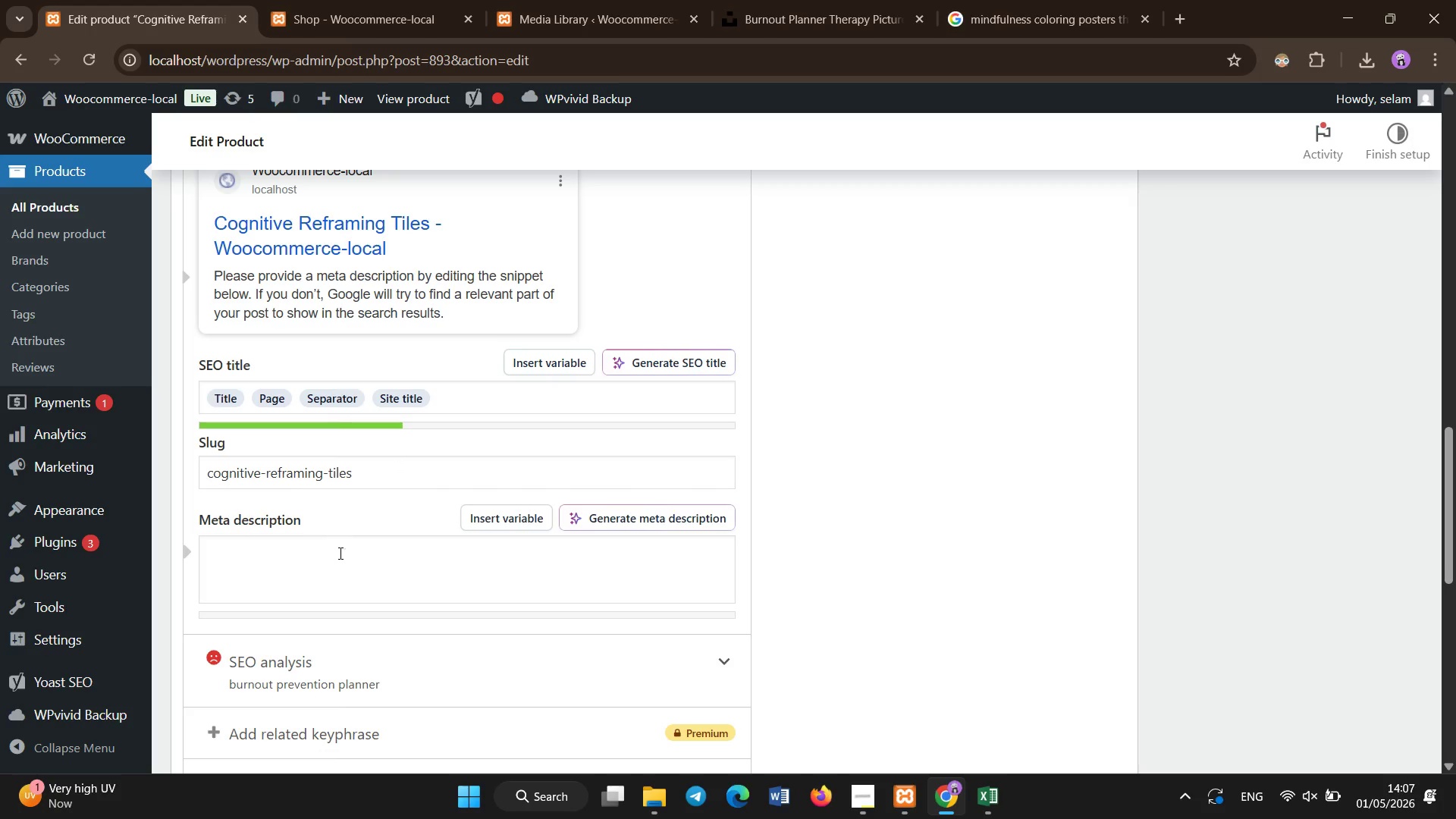 
left_click([346, 561])
 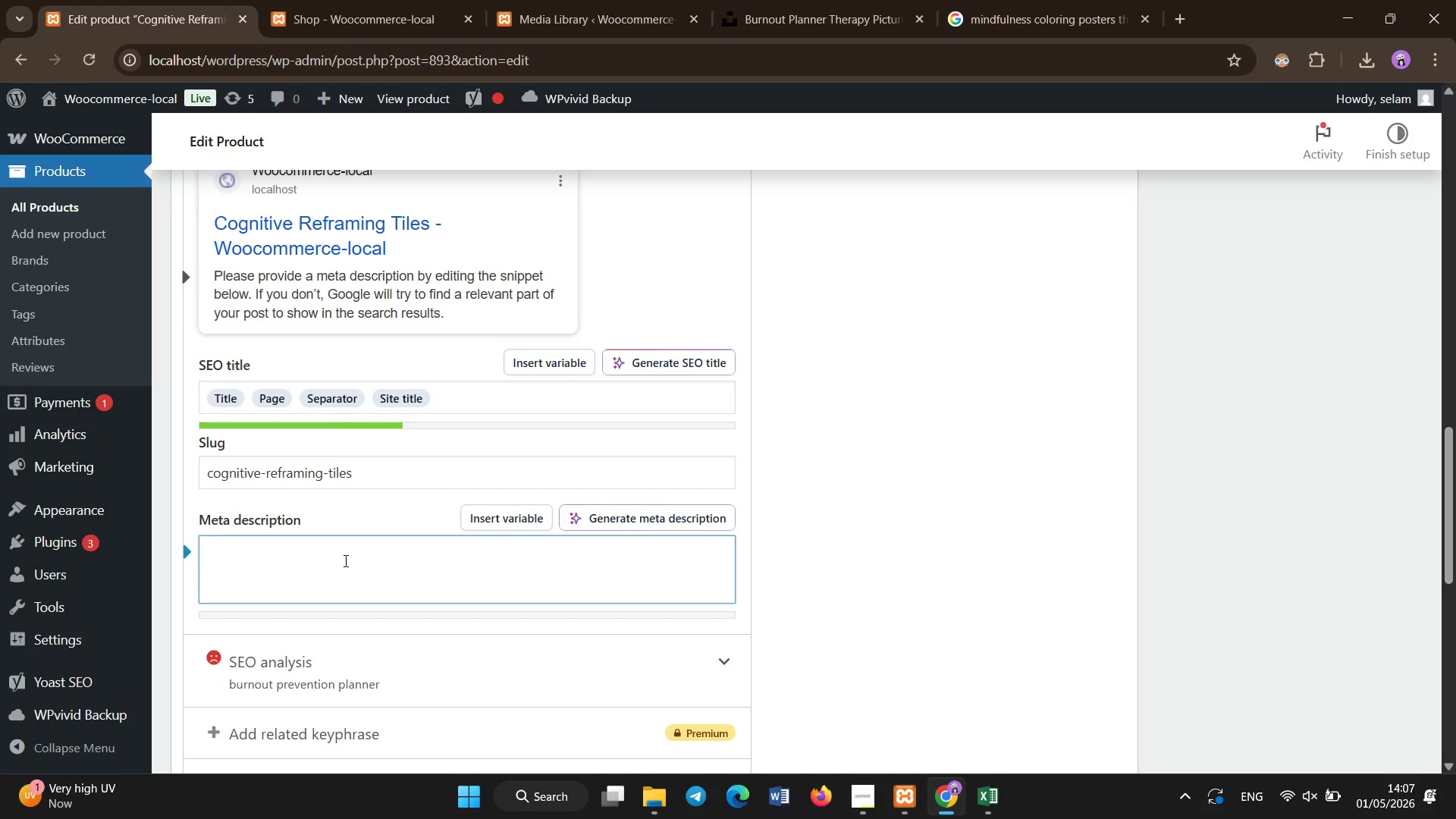 
type(Burnout prevention planner designed to support menatl )
key(Backspace)
key(Backspace)
key(Backspace)
key(Backspace)
type(tal wellness, stress management )
key(Backspace)
type(, and work-life balance for professionals.)
 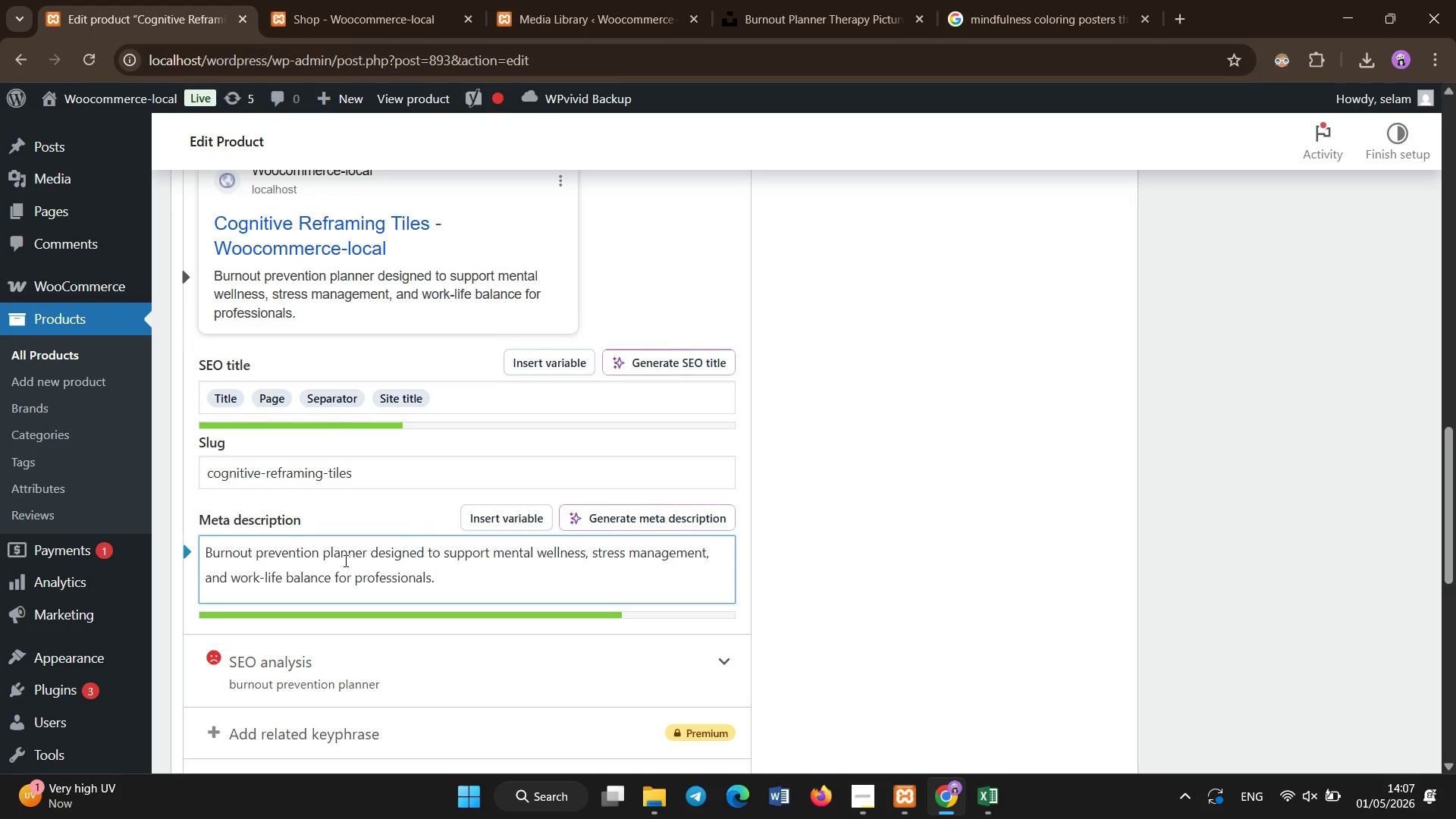 
scroll: coordinate [346, 561], scroll_direction: up, amount: 5.0
 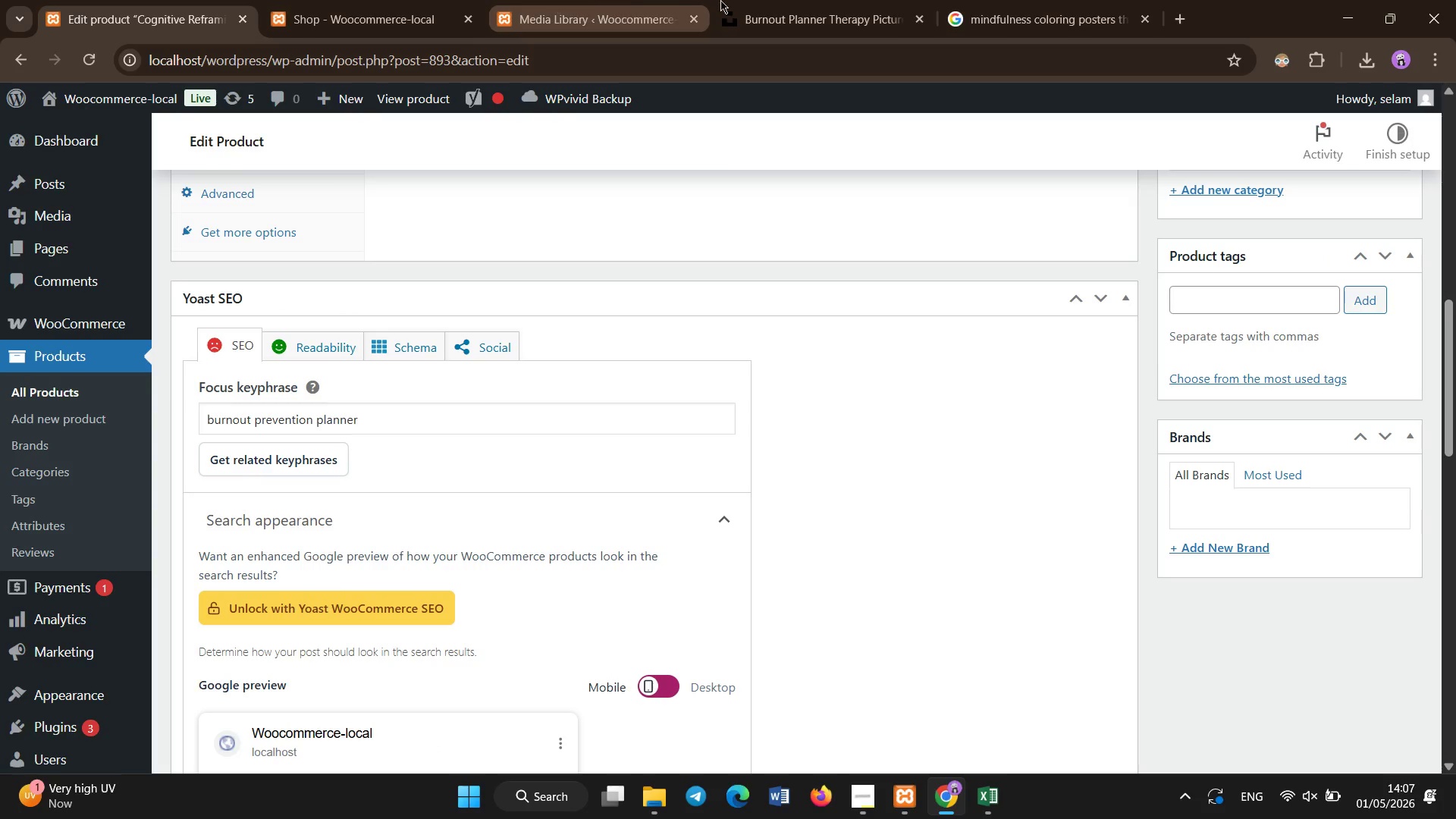 
left_click([726, 0])
 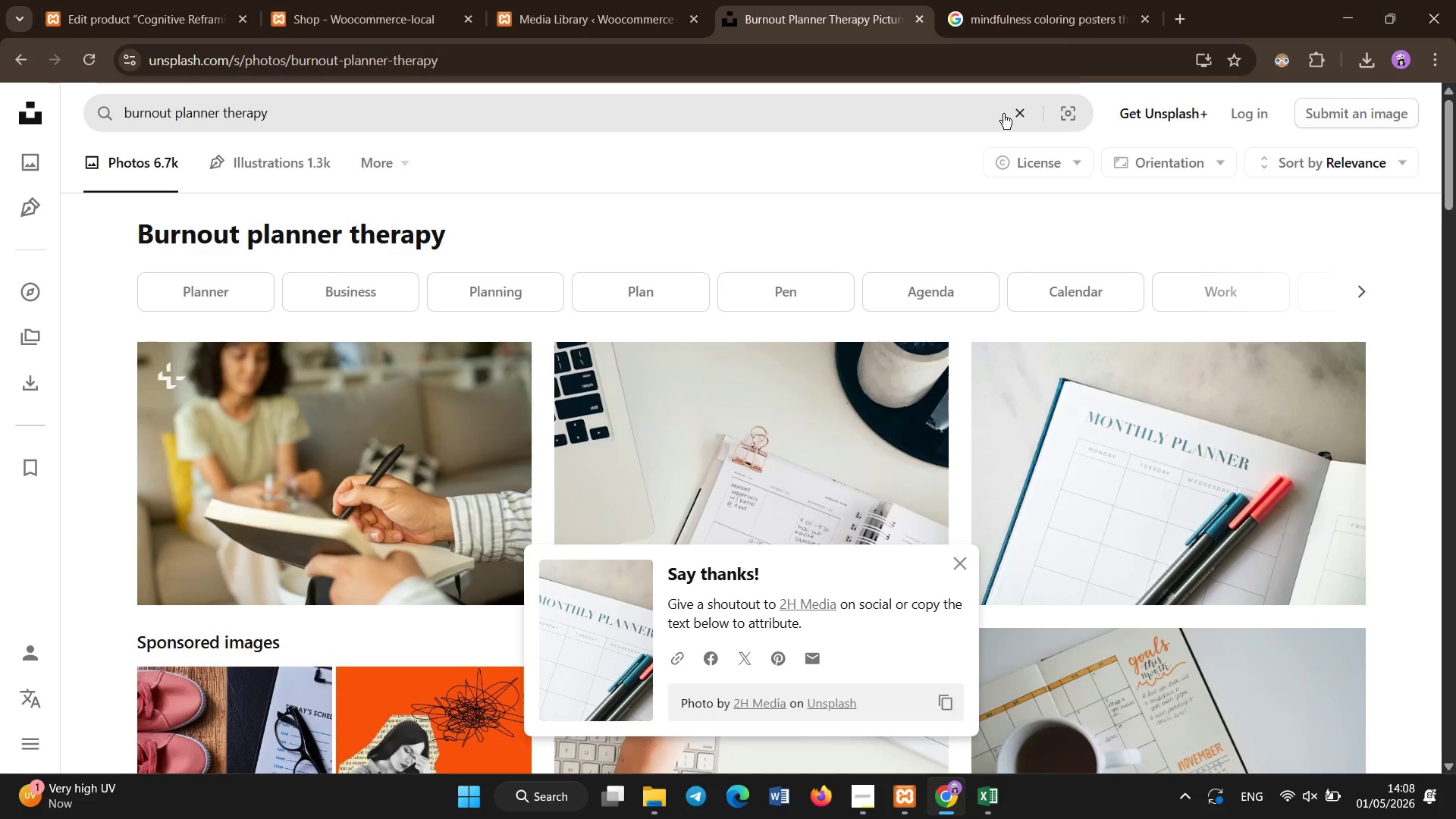 
left_click([1014, 122])
 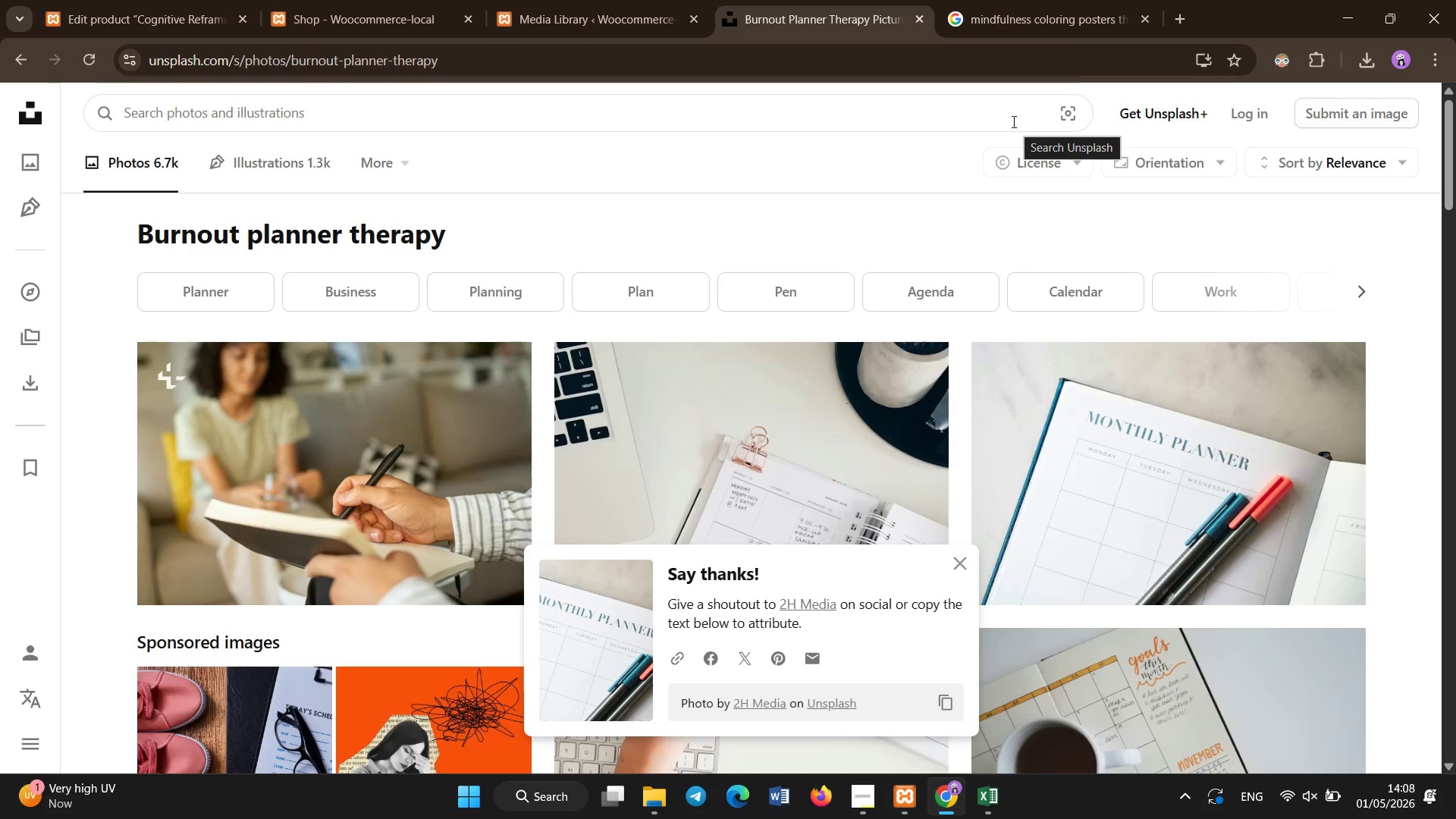 
type(burnout planner therapy)
 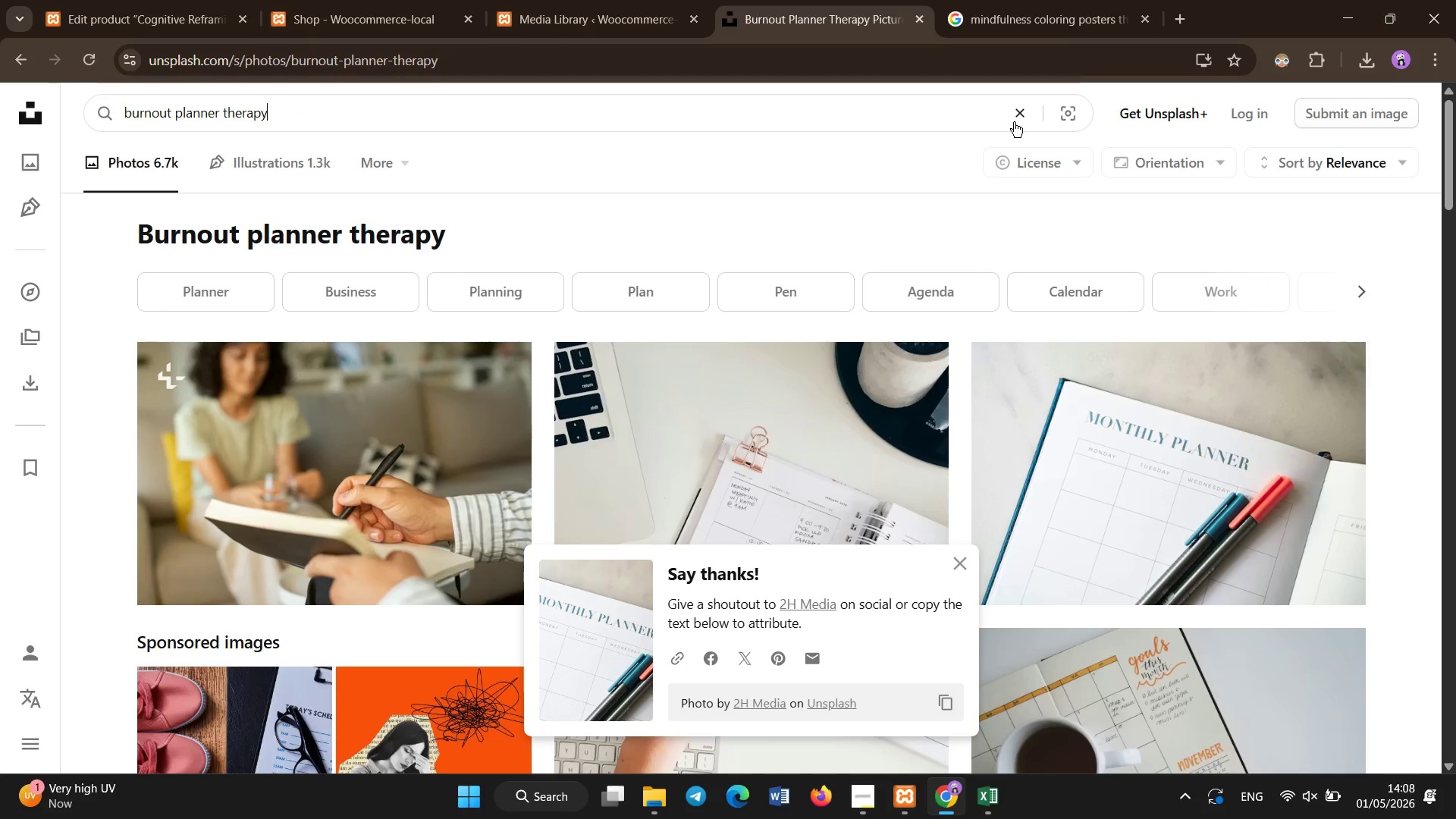 
key(Enter)
 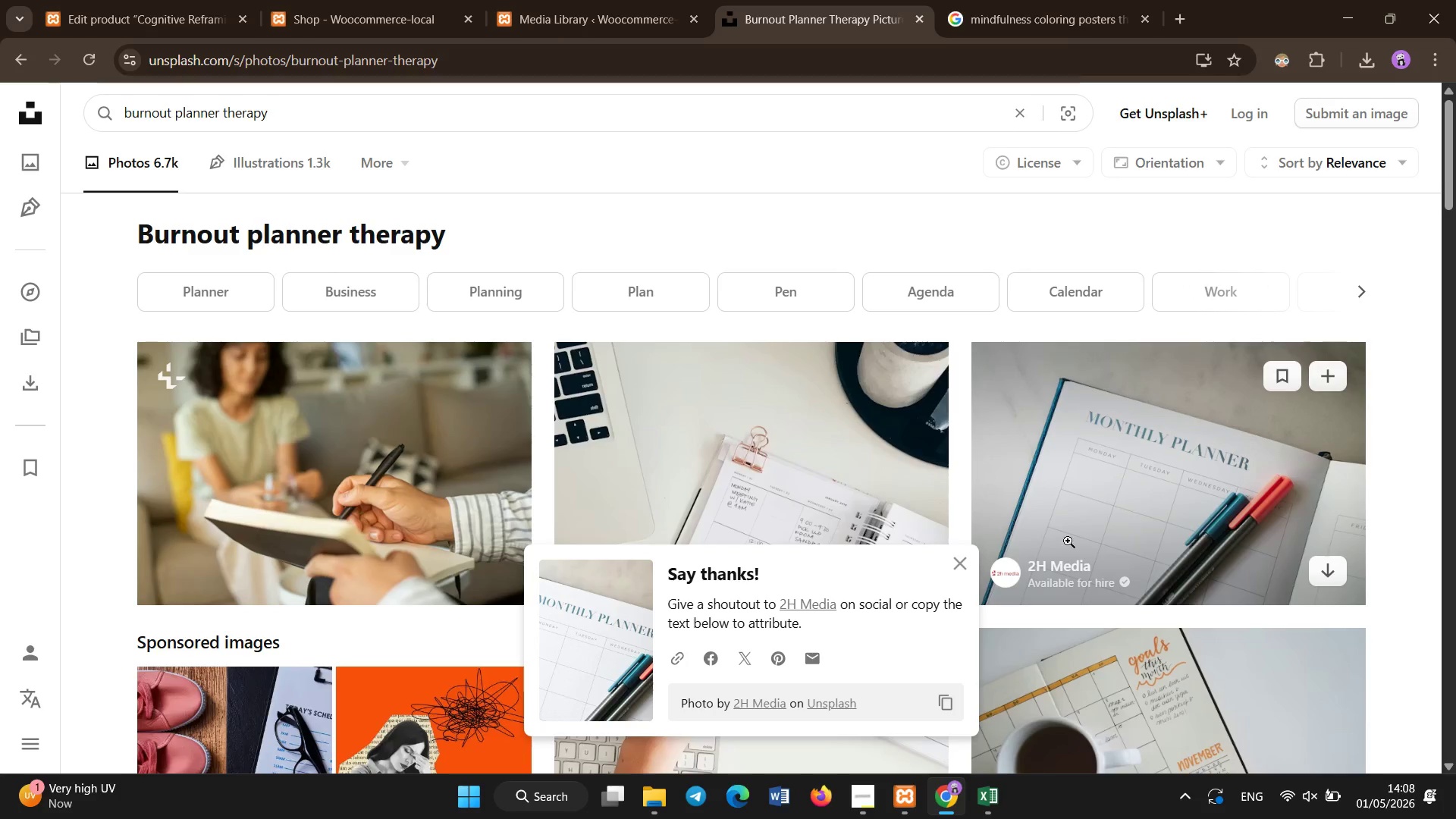 
left_click([963, 566])
 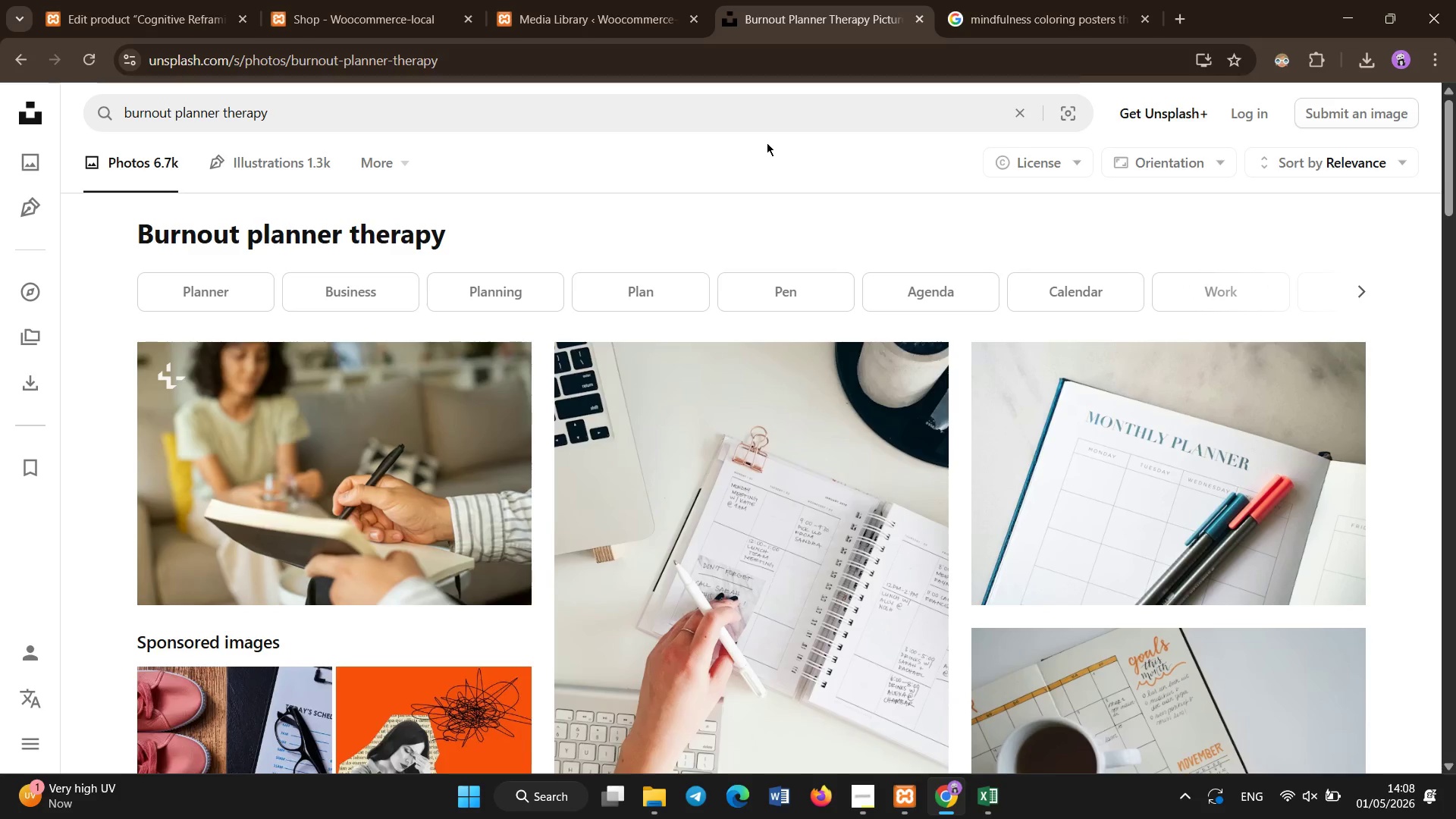 
key(Enter)
 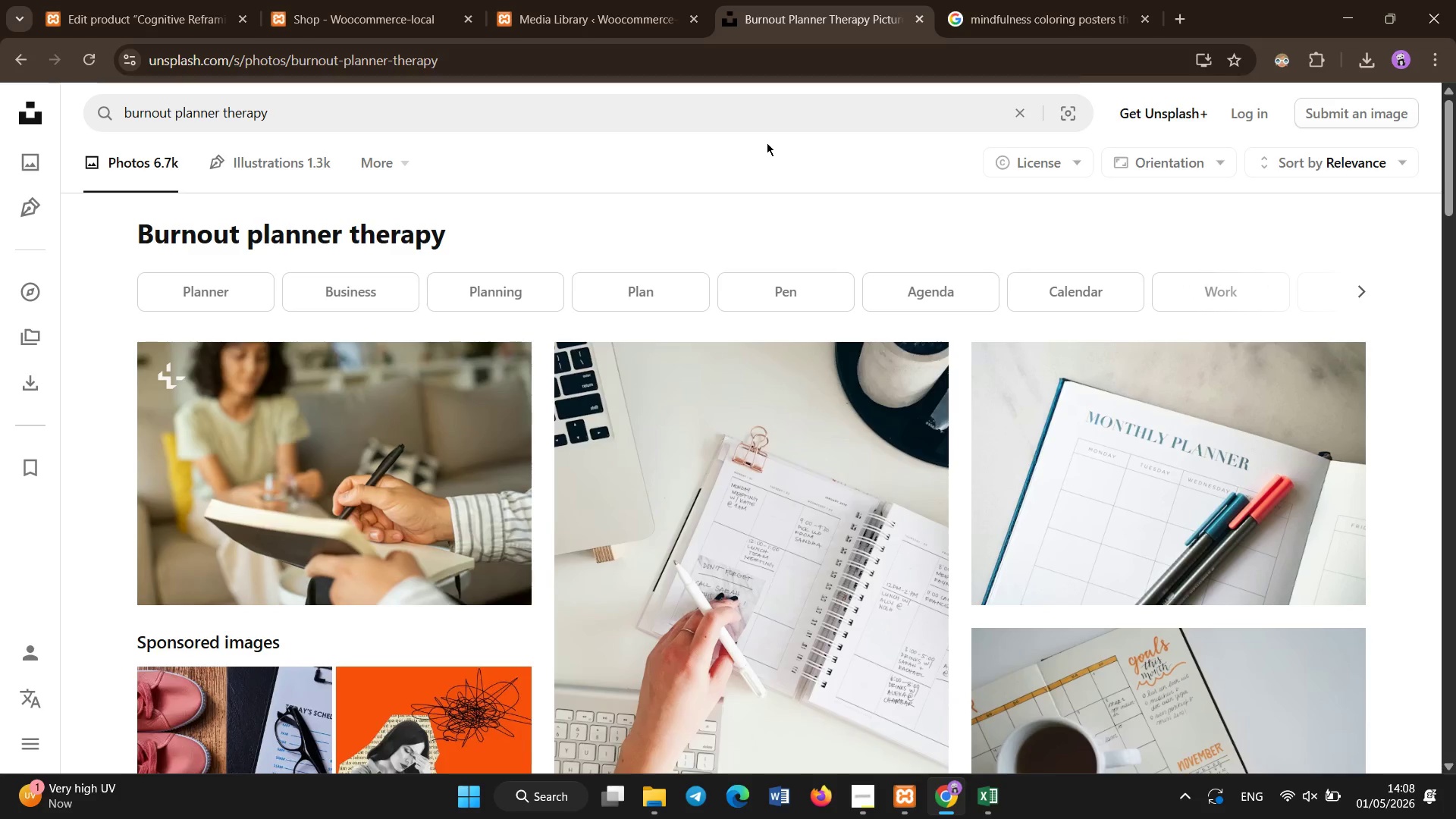 
wait(6.49)
 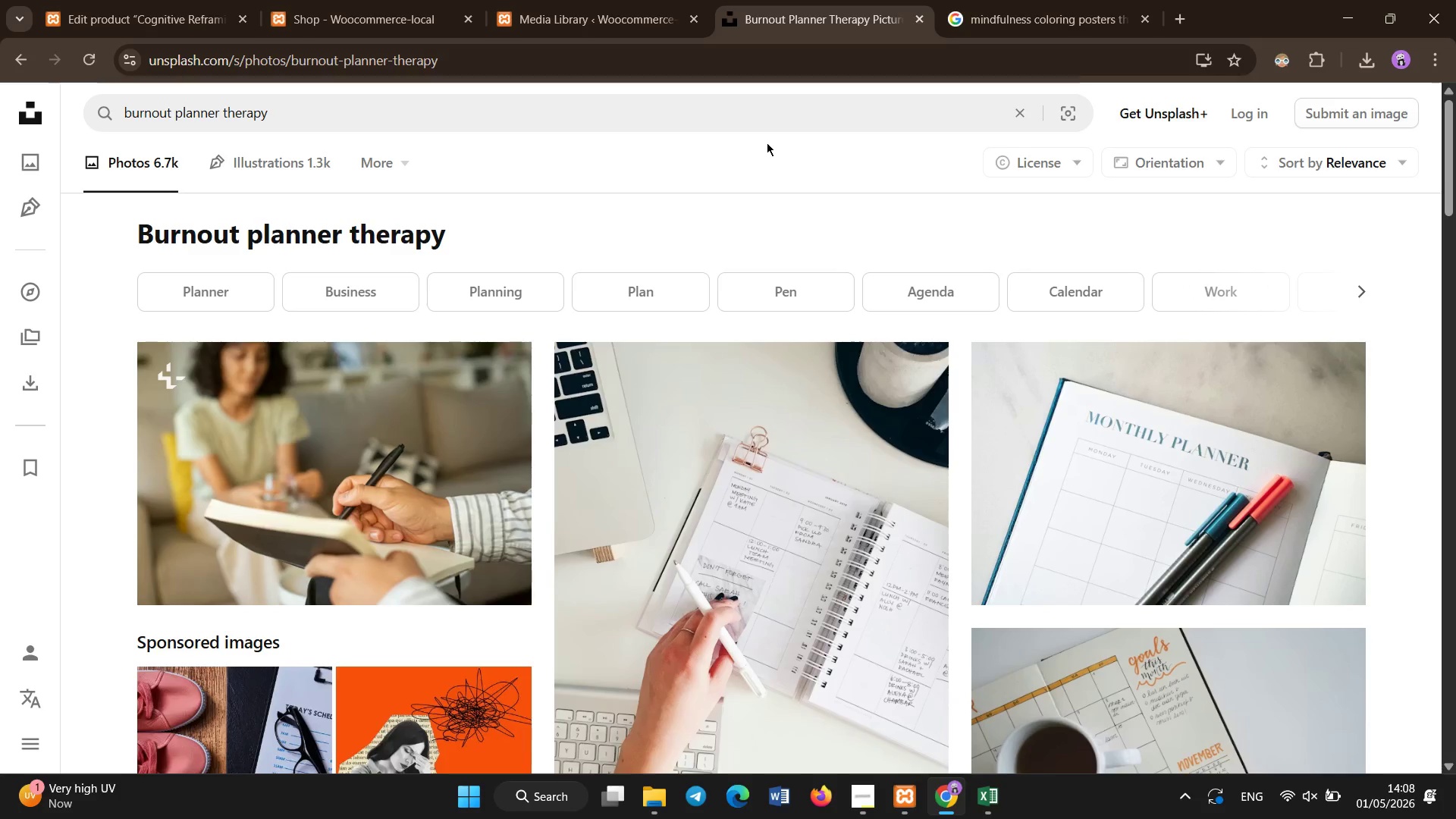 
mouse_move([960, 801])
 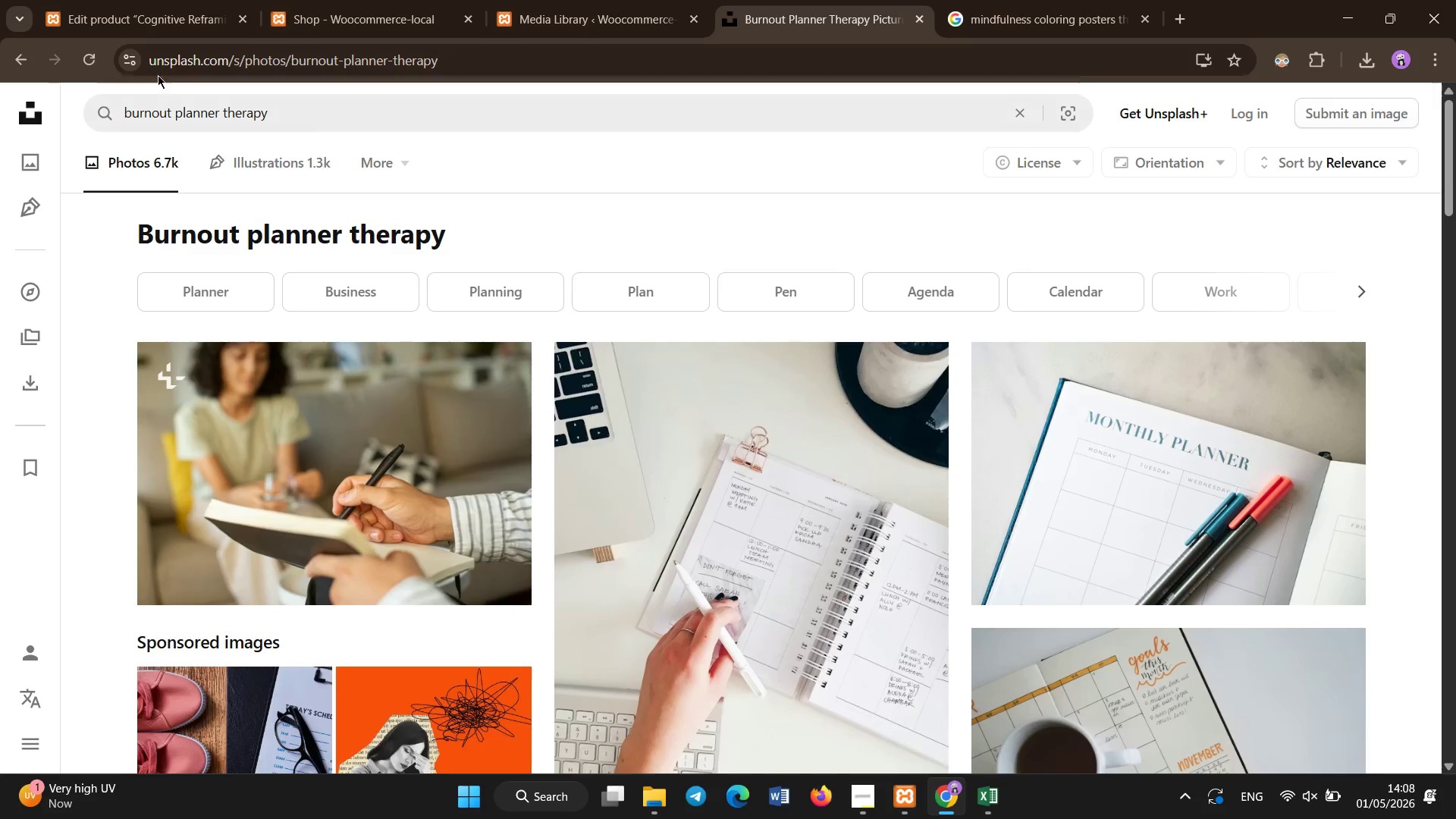 
left_click([155, 17])
 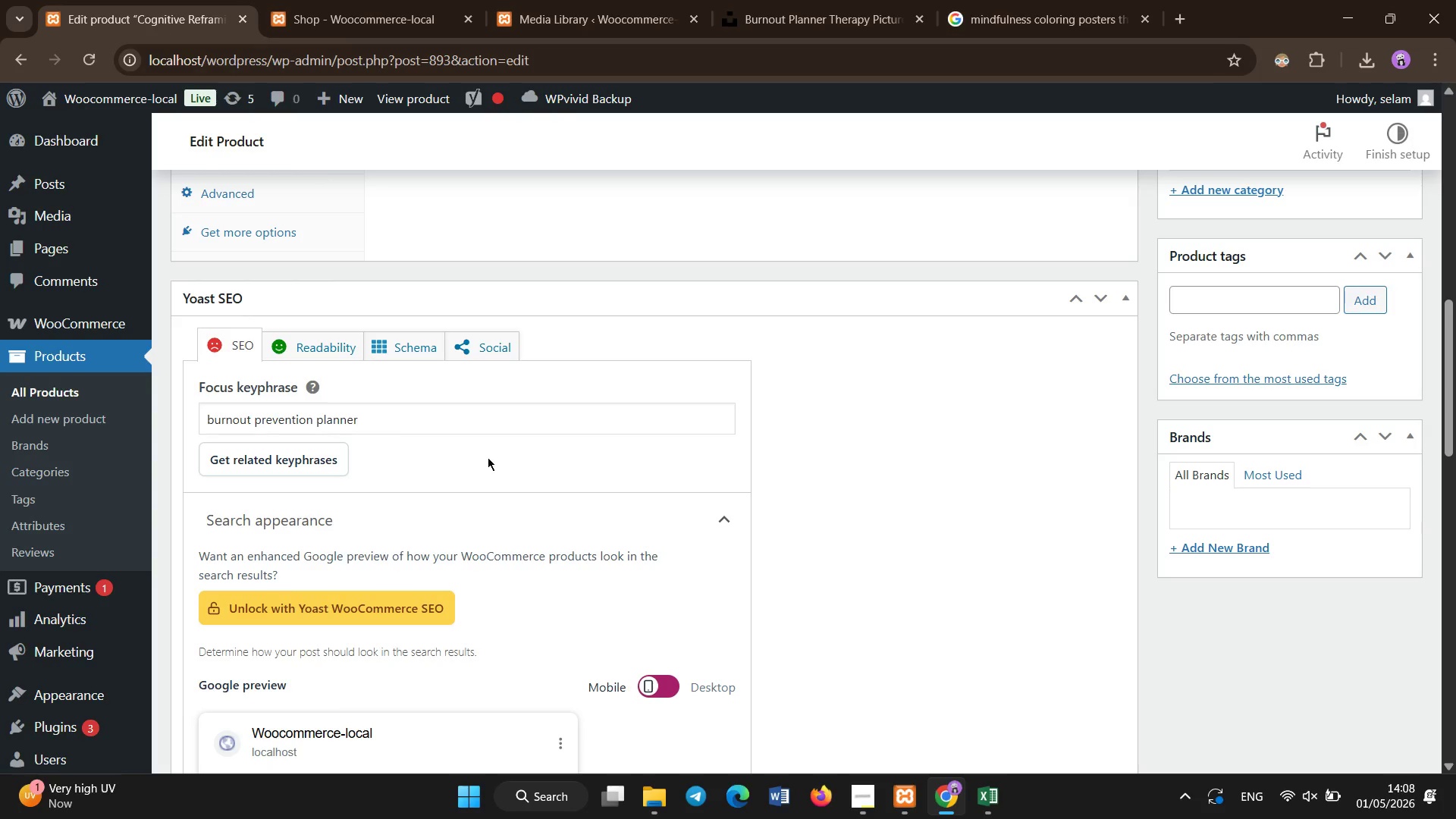 
scroll: coordinate [488, 461], scroll_direction: up, amount: 12.0
 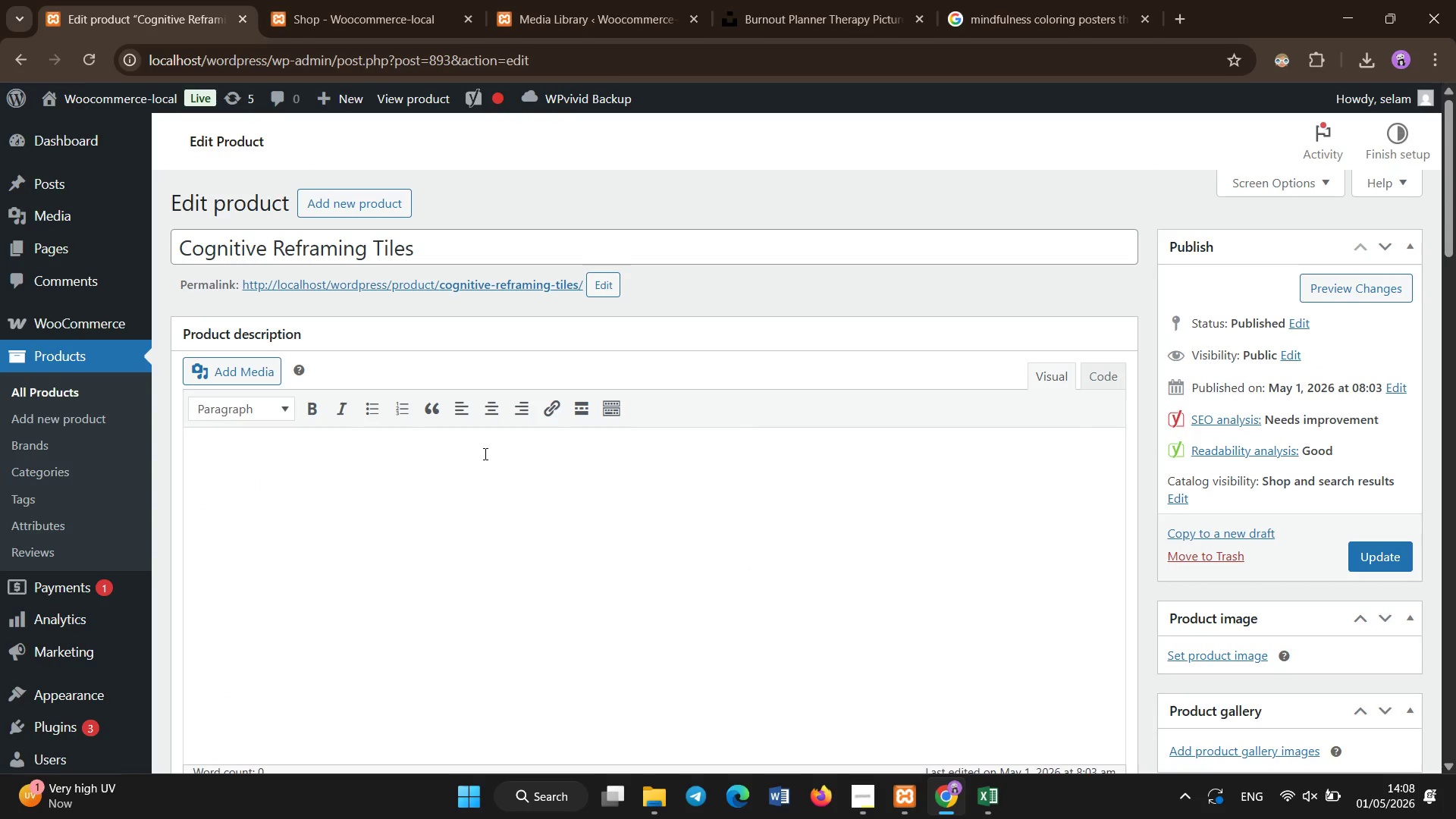 
scroll: coordinate [485, 454], scroll_direction: down, amount: 9.0
 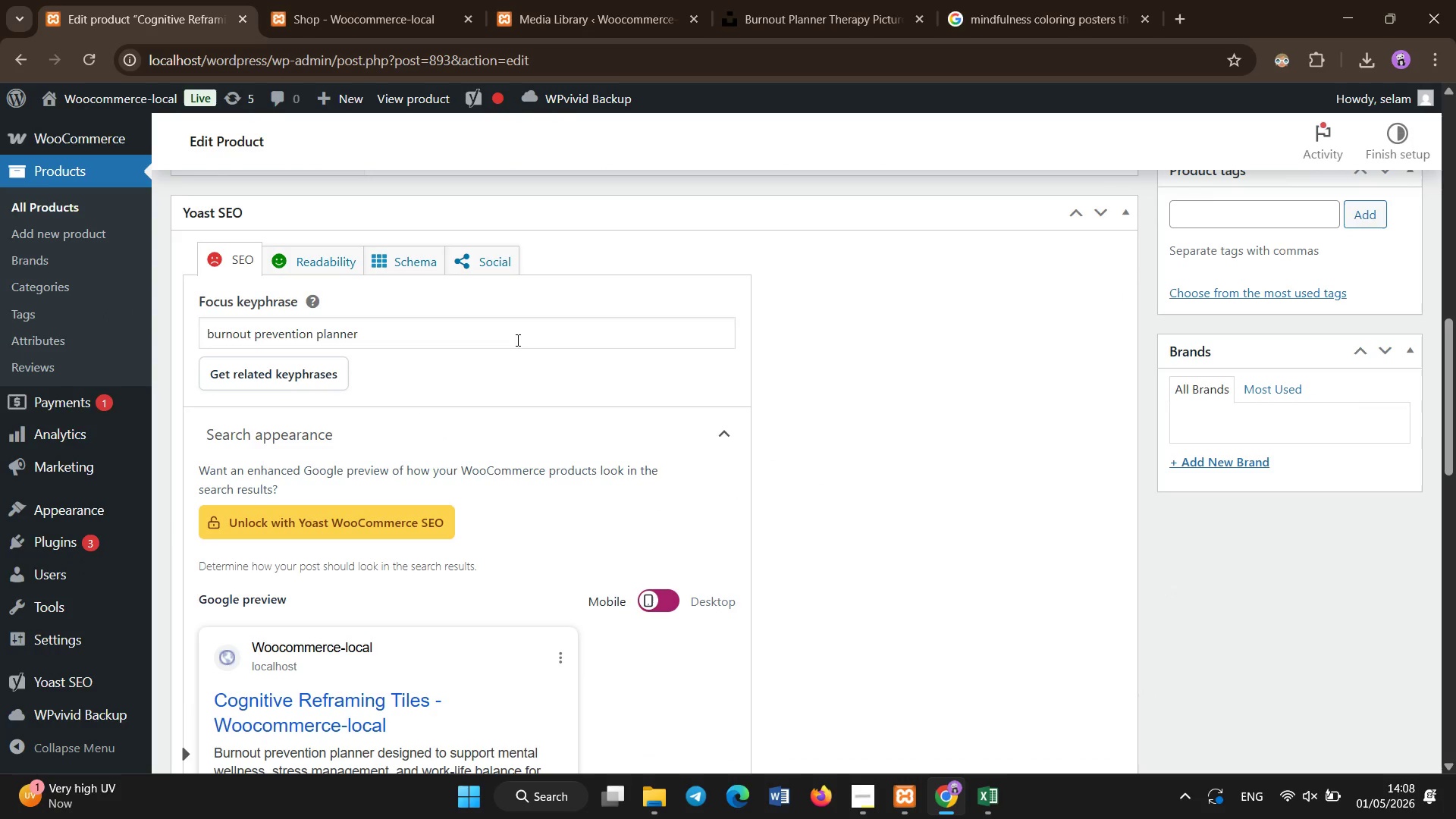 
left_click([518, 336])
 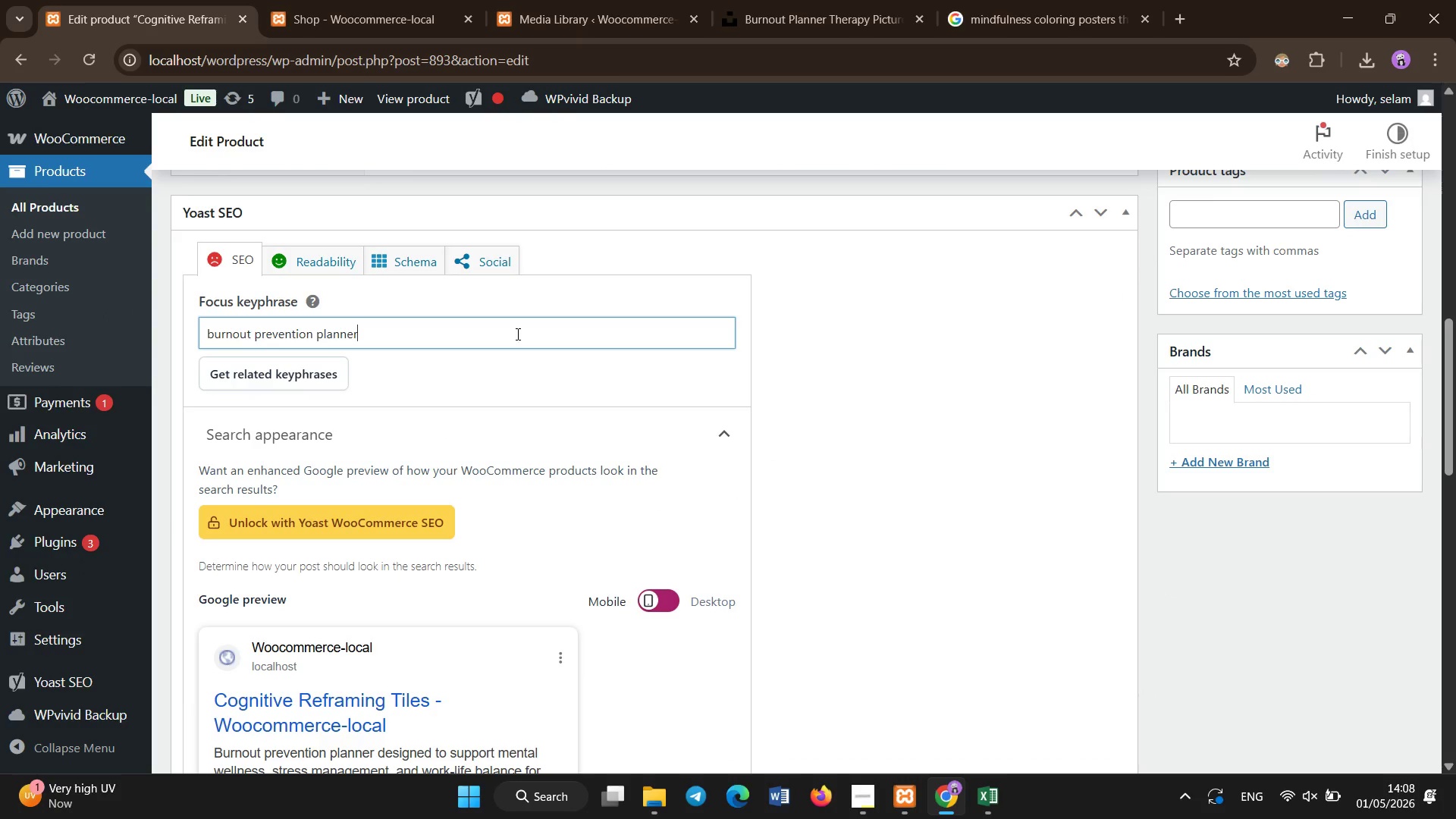 
key(Control+A)
 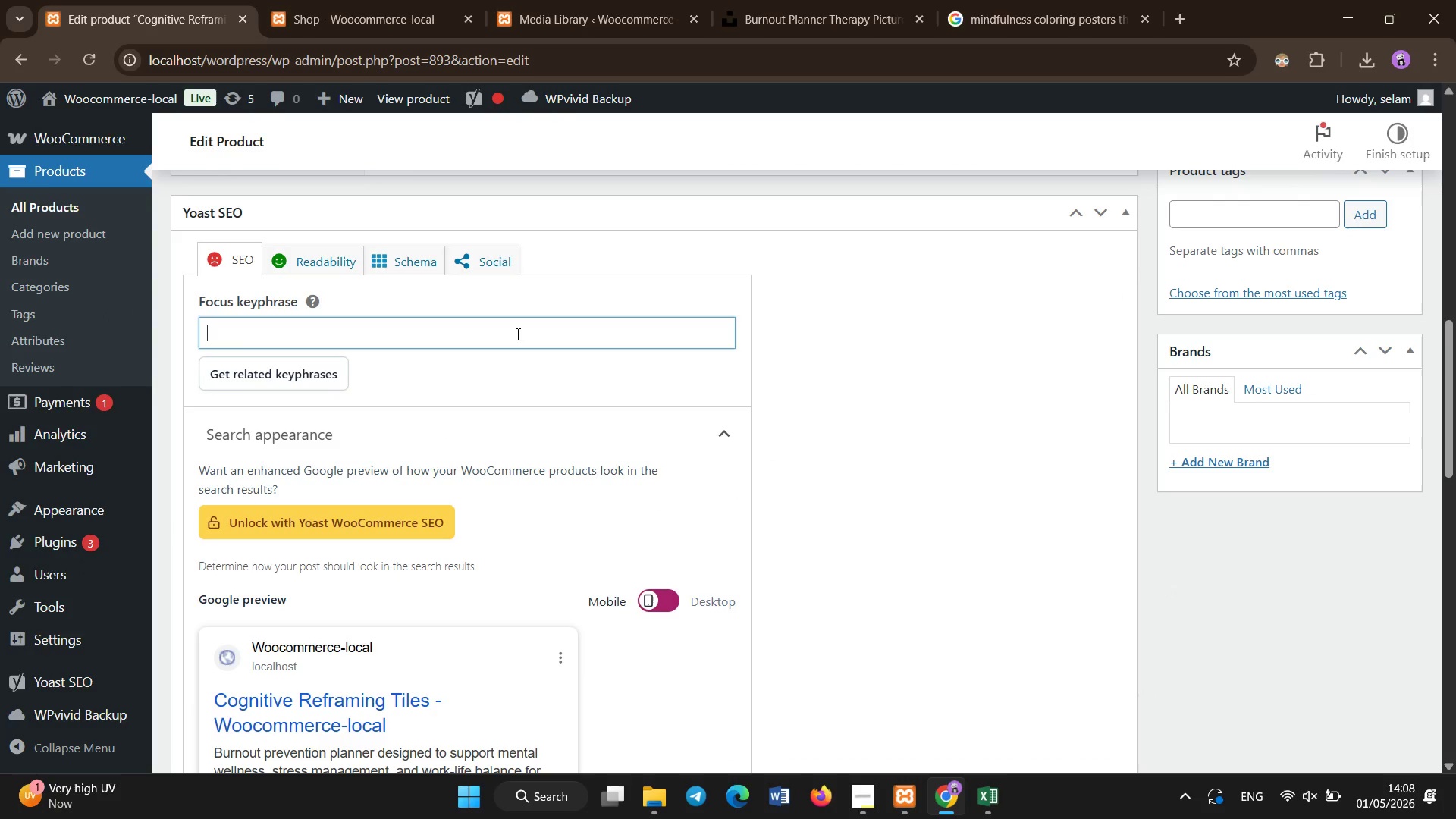 
key(Backspace)
type(cogntitive thitive therapy tools)
 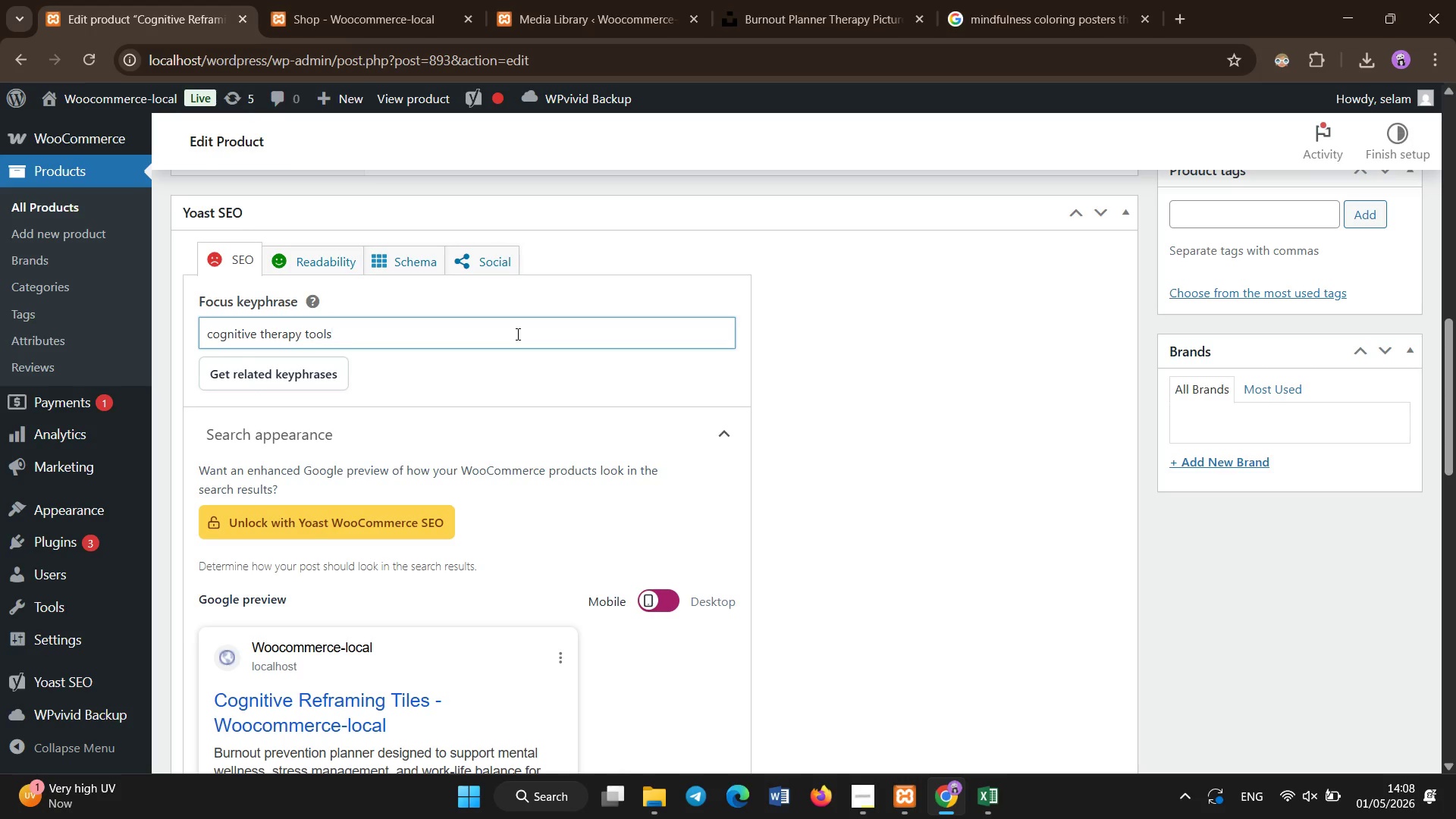 
scroll: coordinate [518, 334], scroll_direction: down, amount: 7.0
 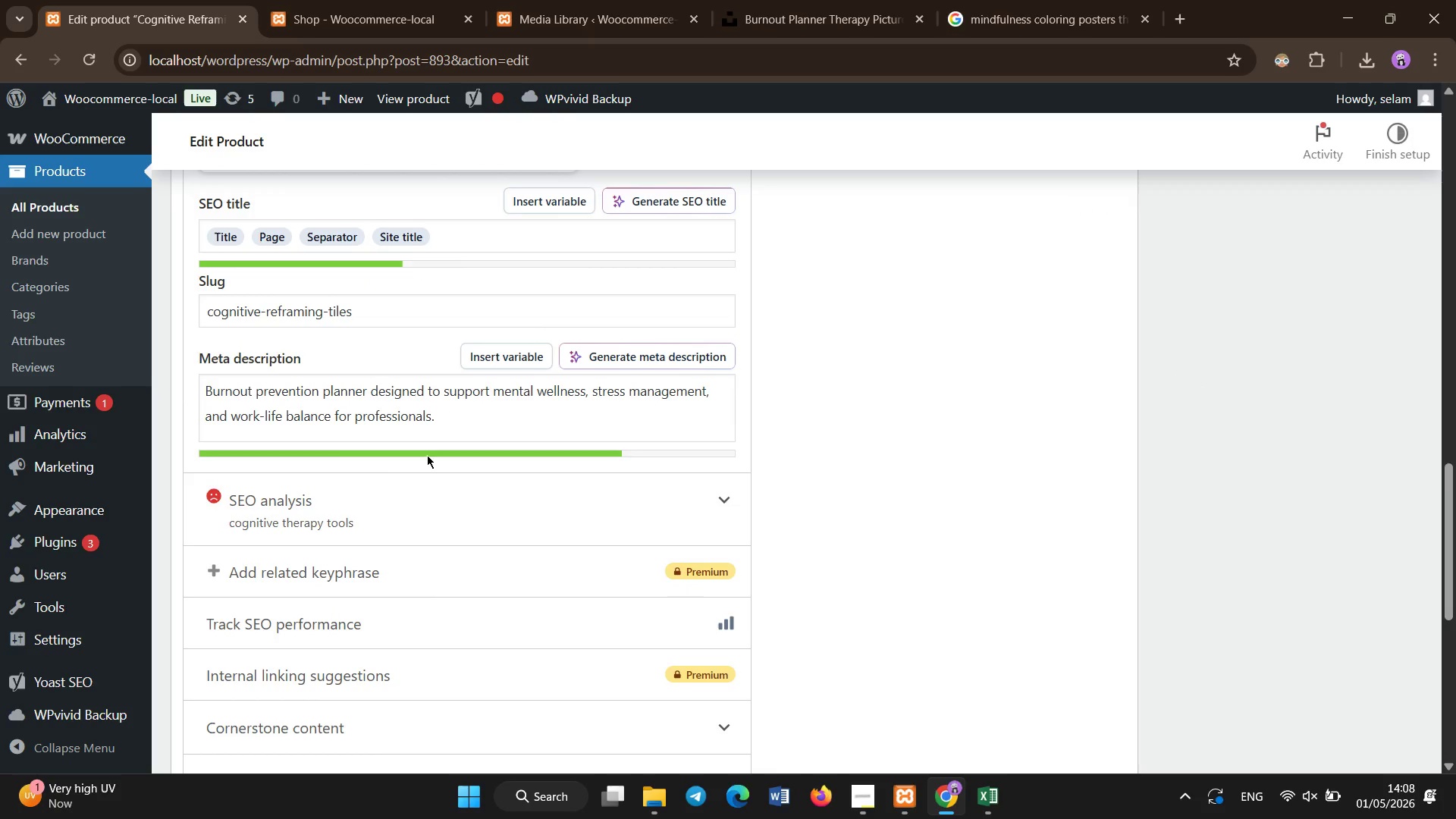 
left_click([430, 431])
 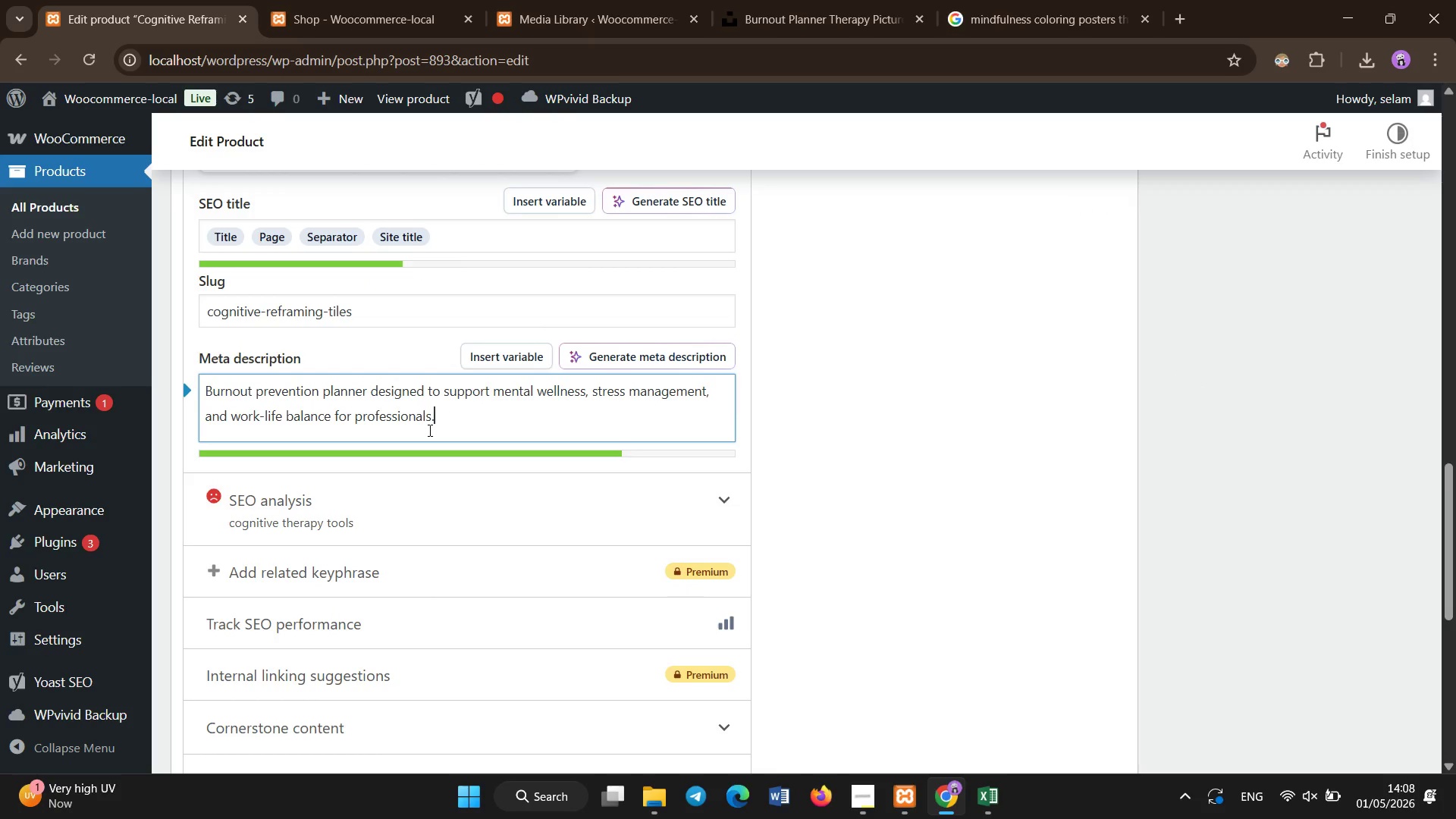 
key(Control+A)
 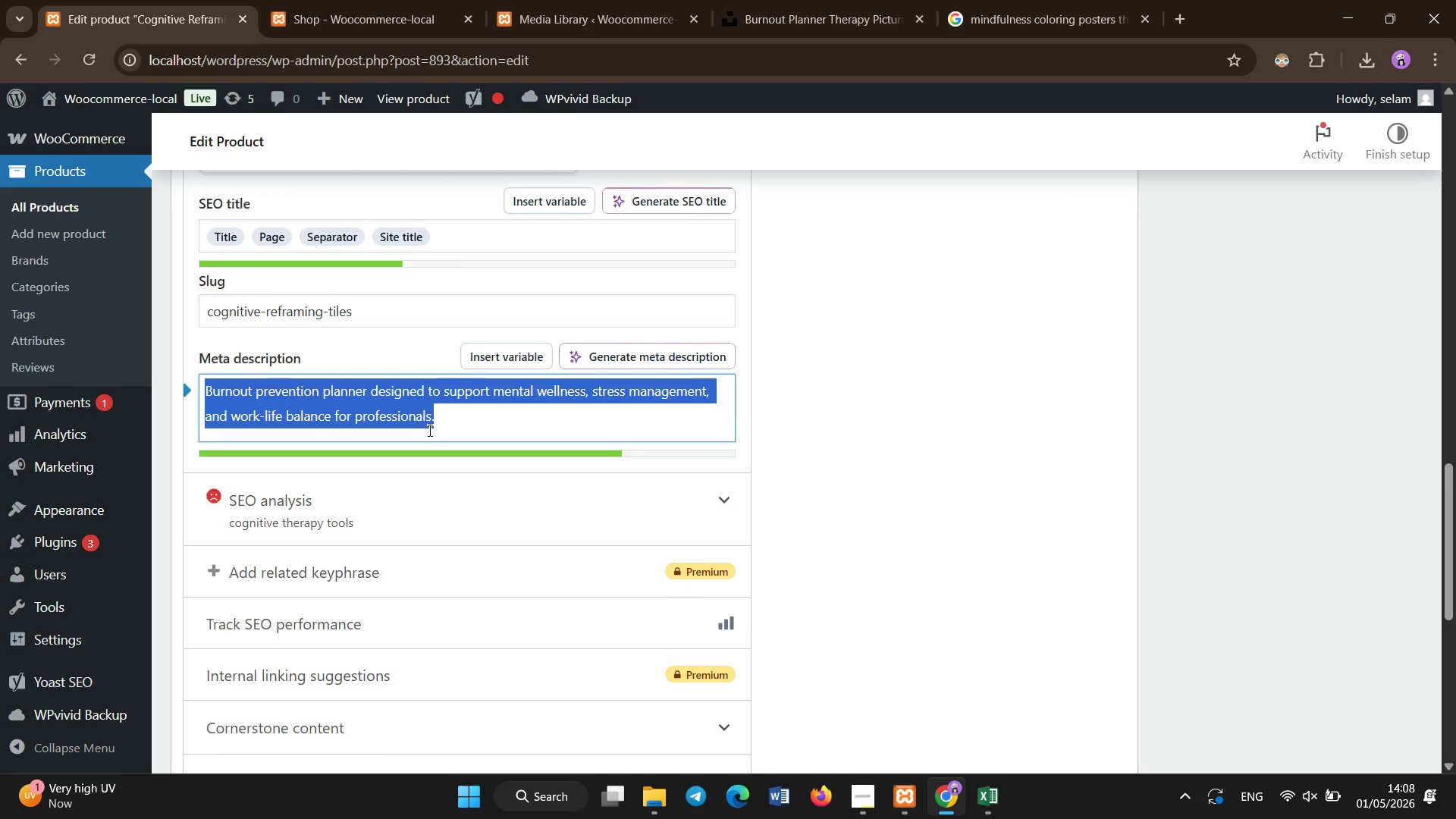 
key(Control+X)
 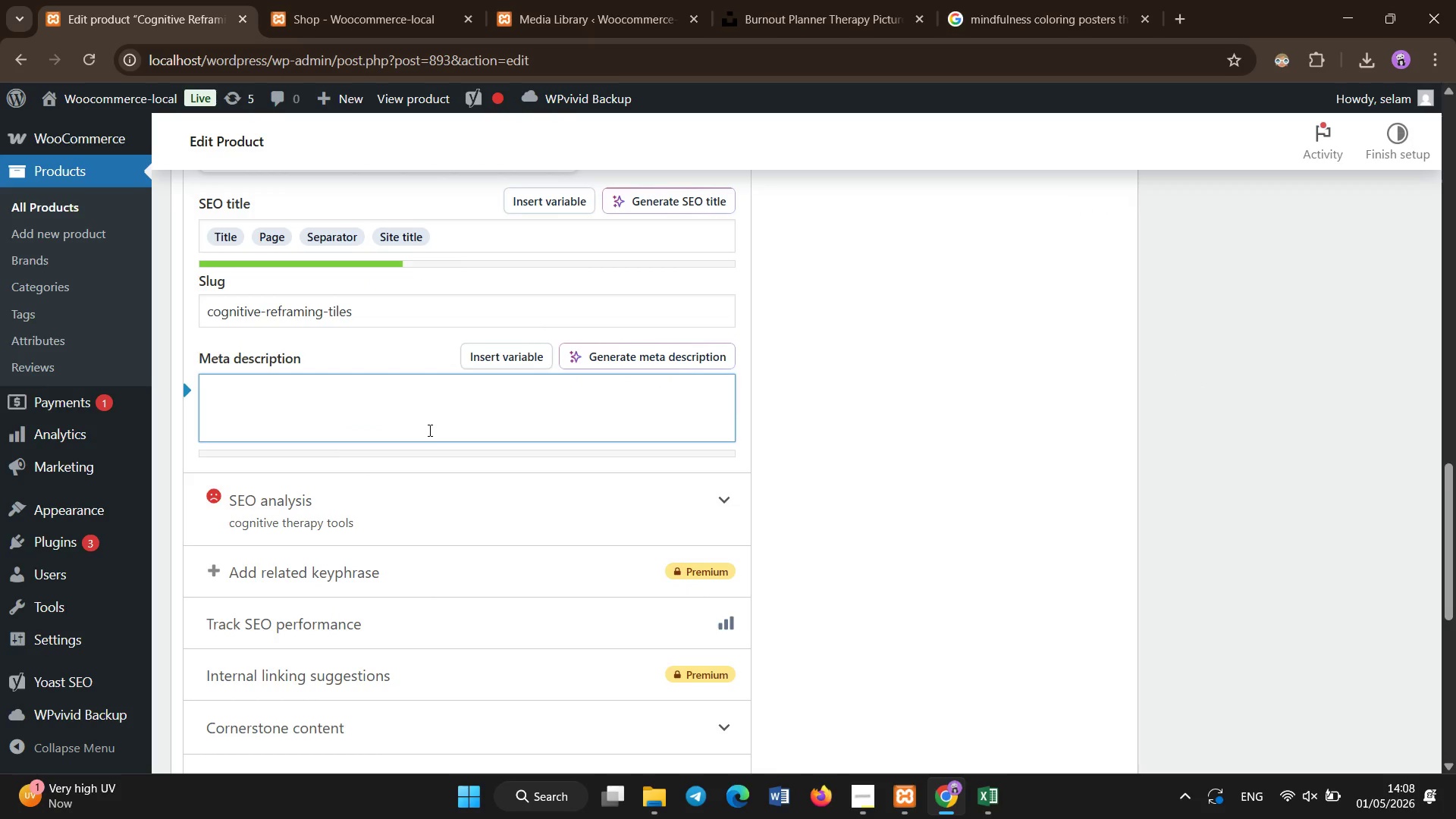 
type(Cognitive therapy tools designed to support the)
key(Backspace)
type(ought restructing )
key(Backspace)
key(Backspace)
key(Backspace)
key(Backspace)
key(Backspace)
key(Backspace)
type(ctruing )
 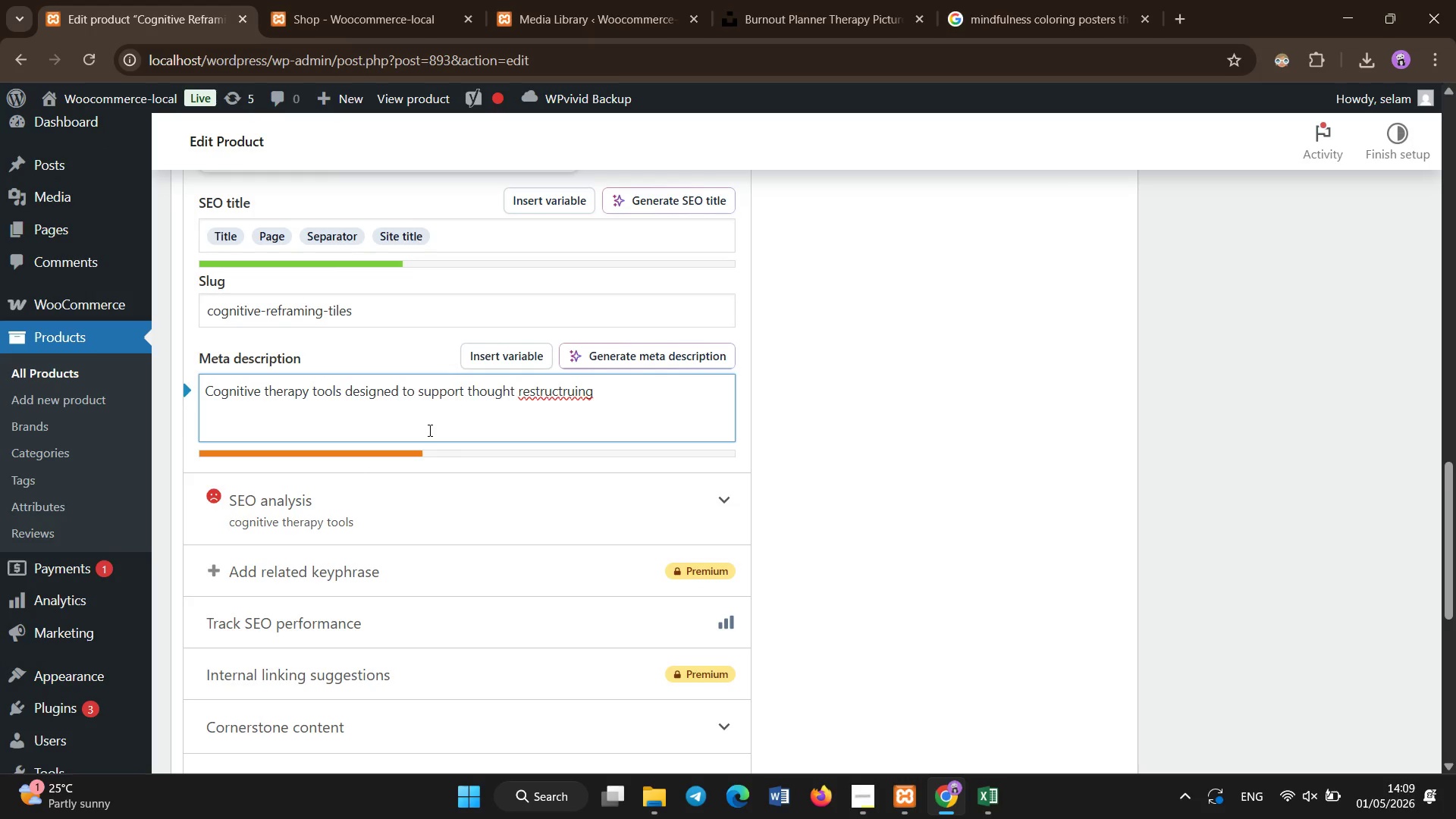 
hold_key(key=Backspace, duration=0.78)
 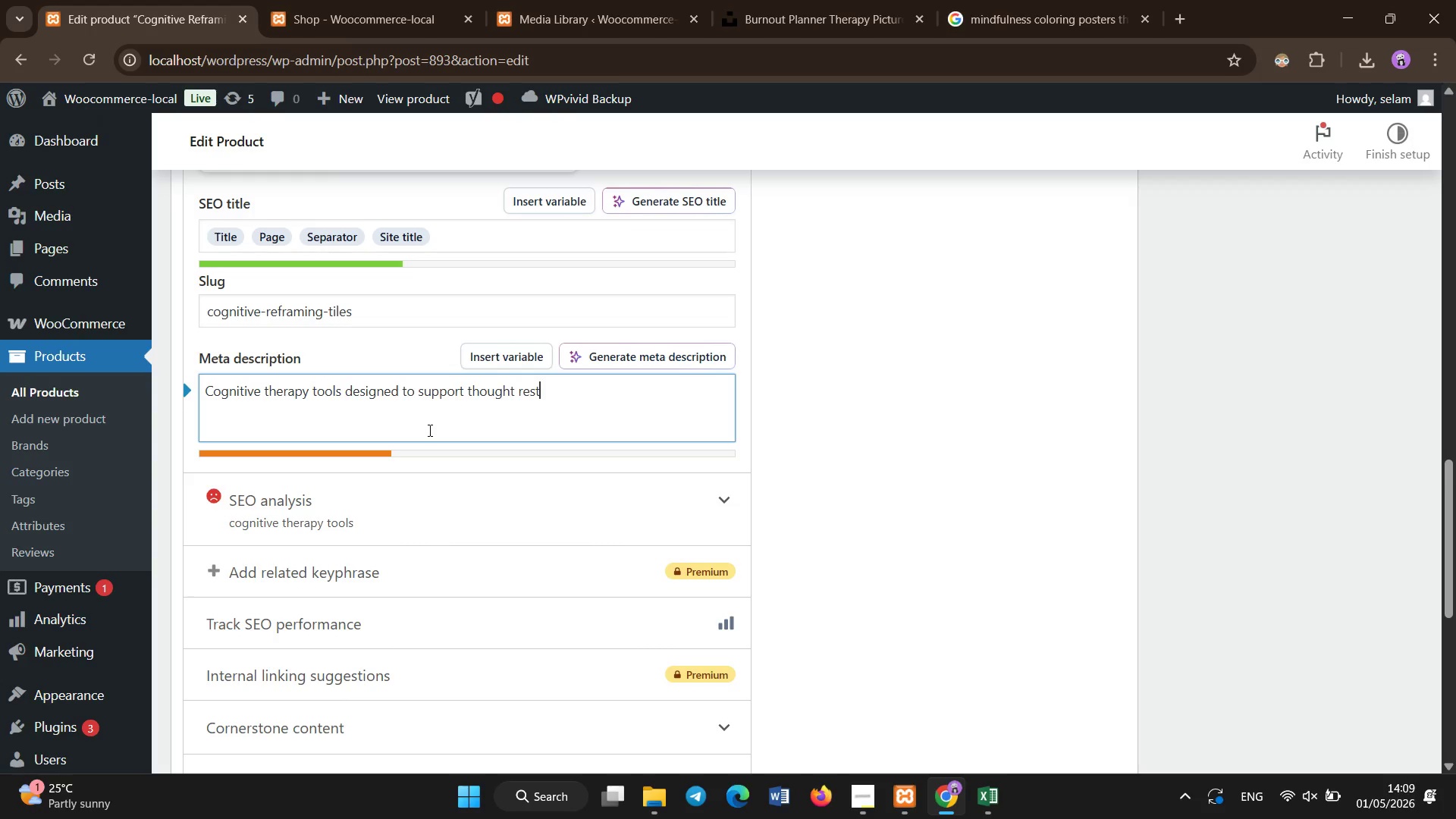 
type(ructruing )
 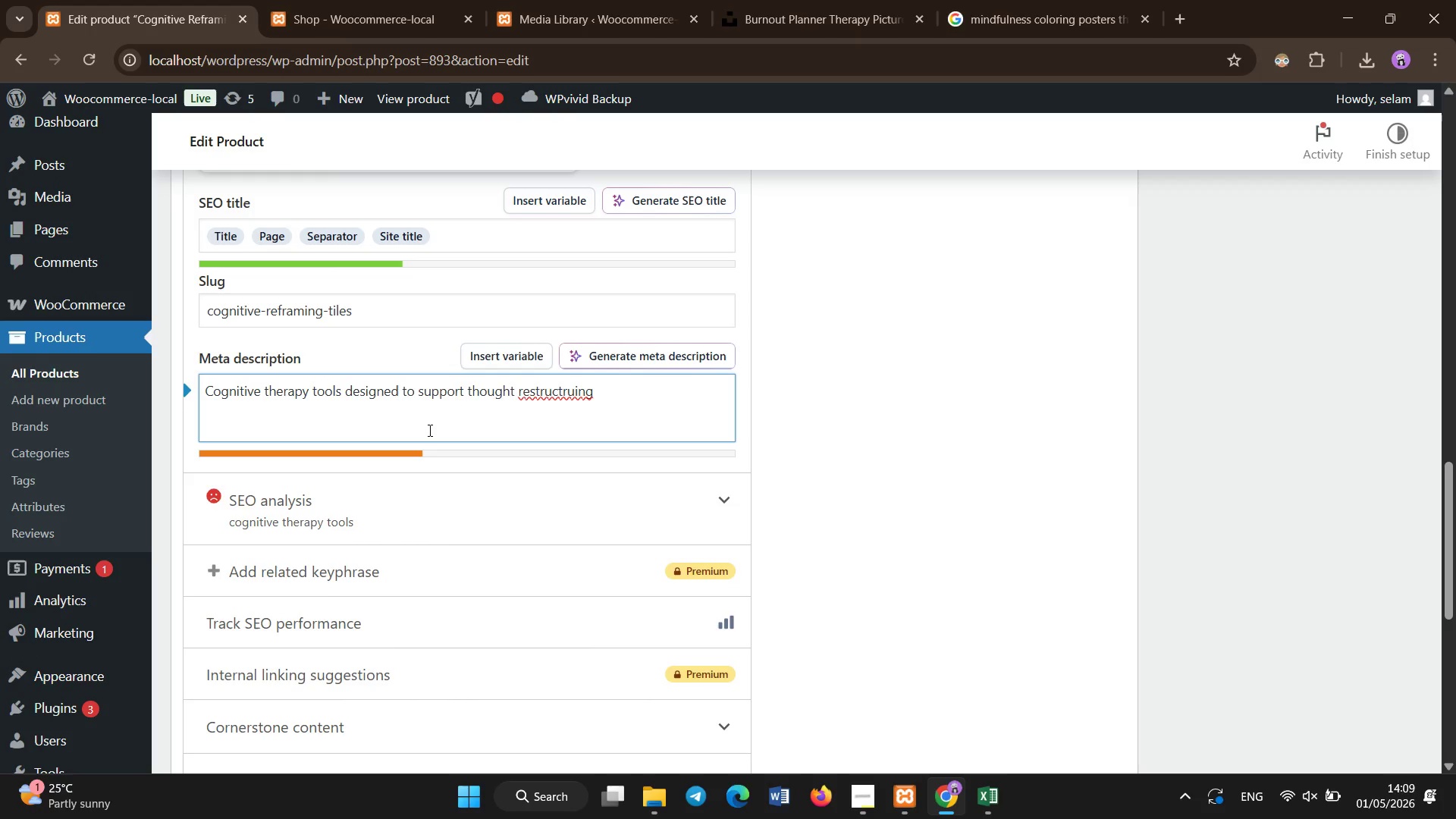 
hold_key(key=Backspace, duration=0.66)
 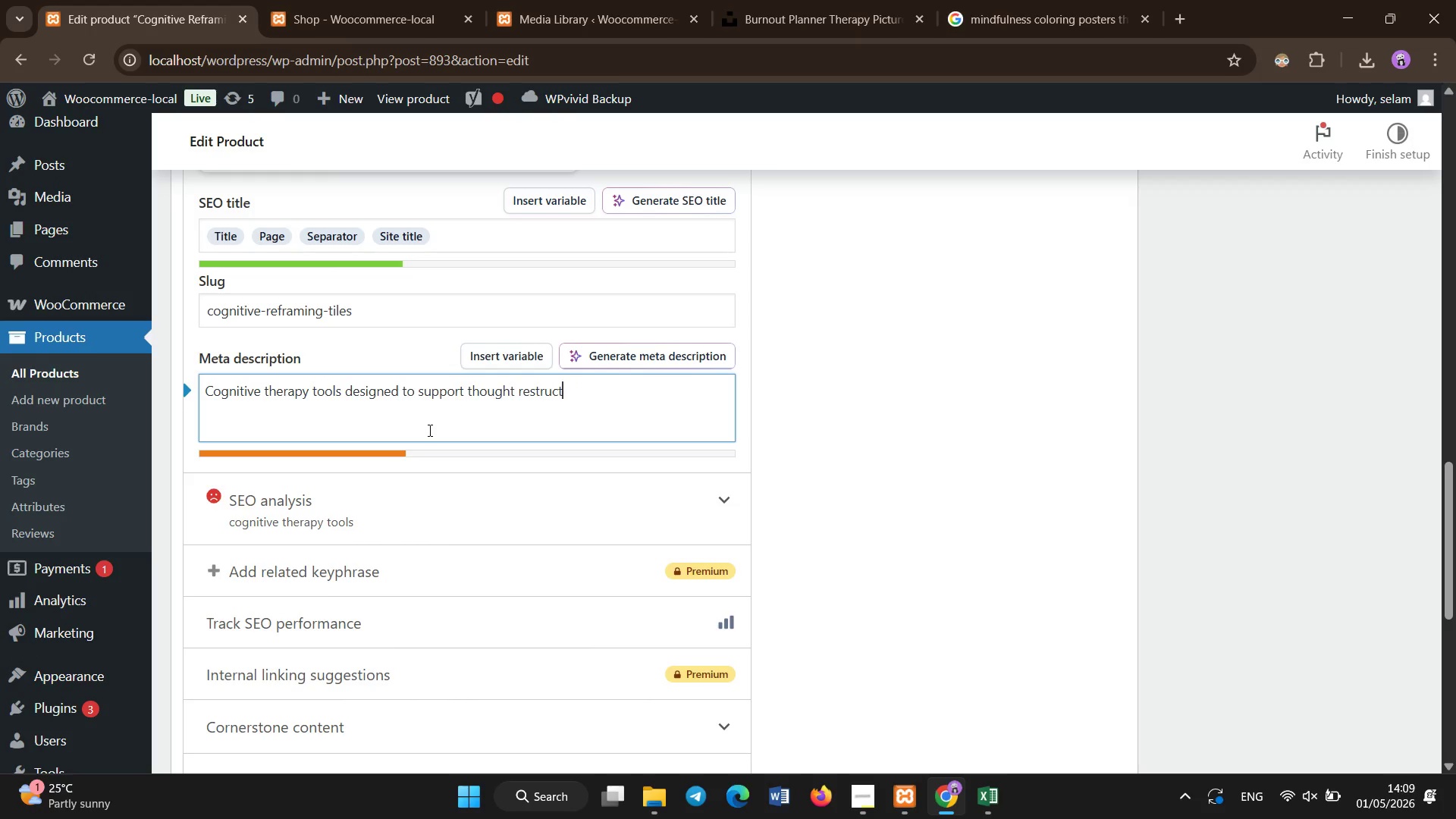 
type(uring and behavioral change in CBT- based therapy sessions.)
 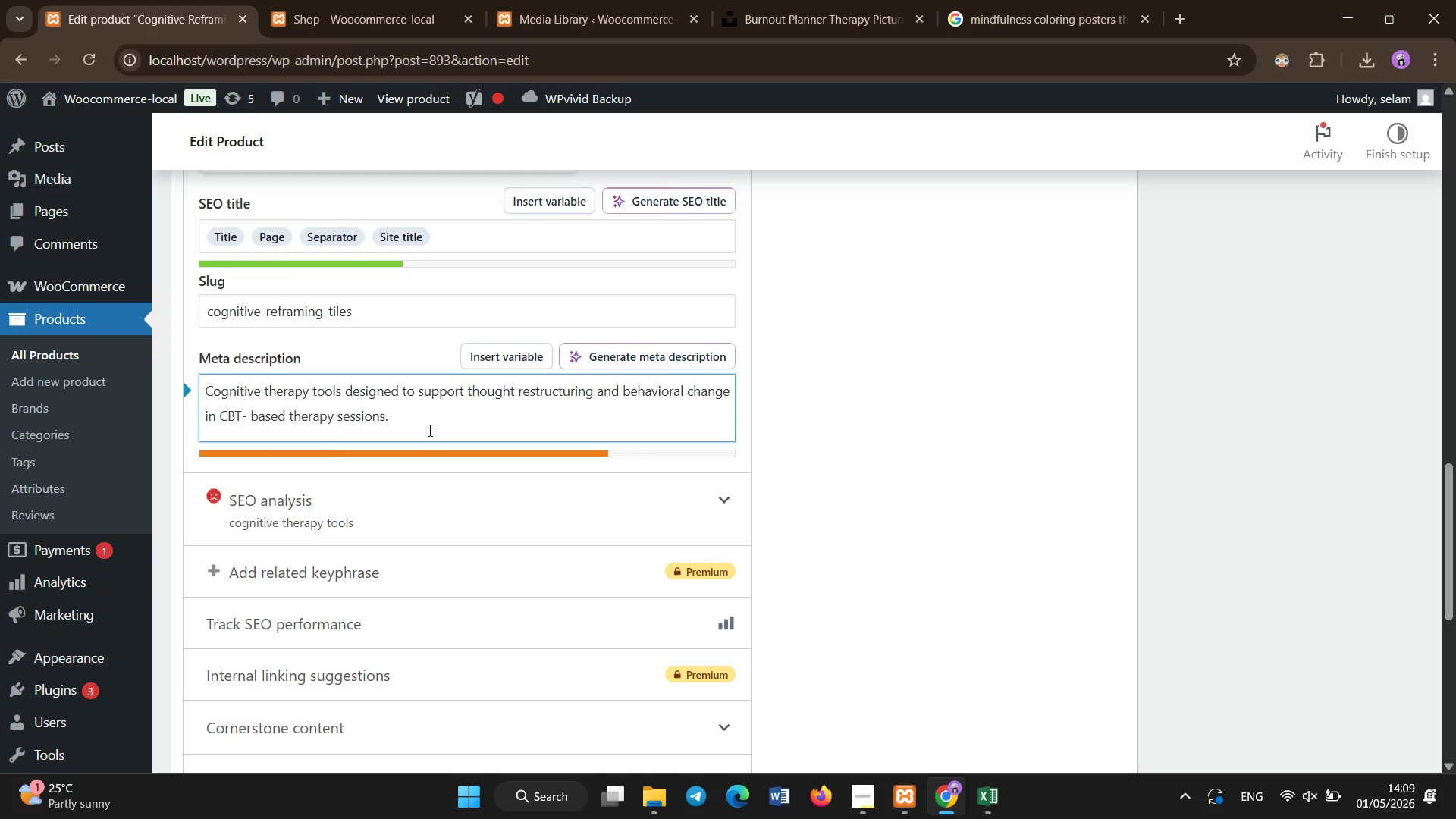 
scroll: coordinate [550, 158], scroll_direction: up, amount: 6.0
 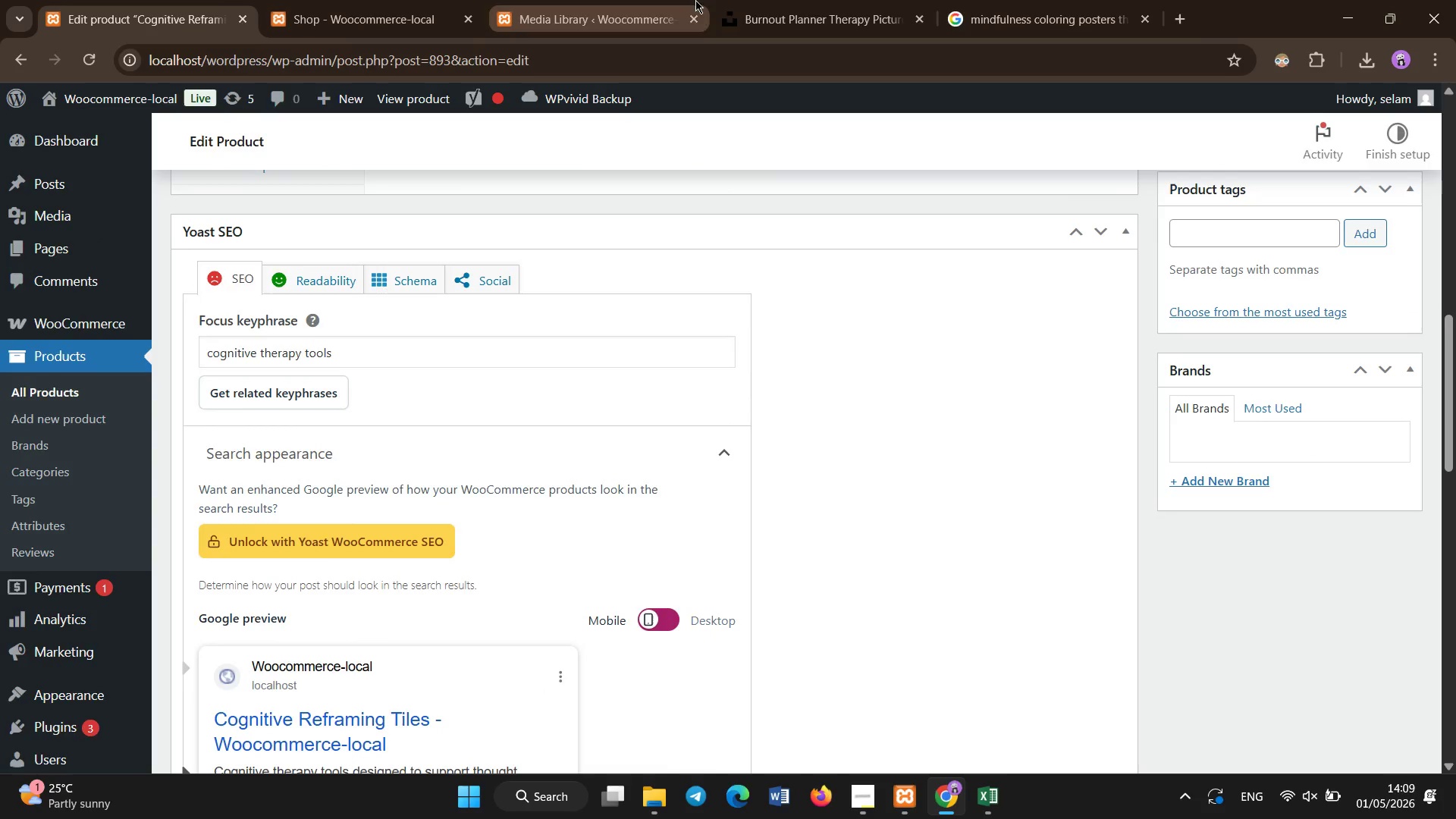 
left_click([766, 0])
 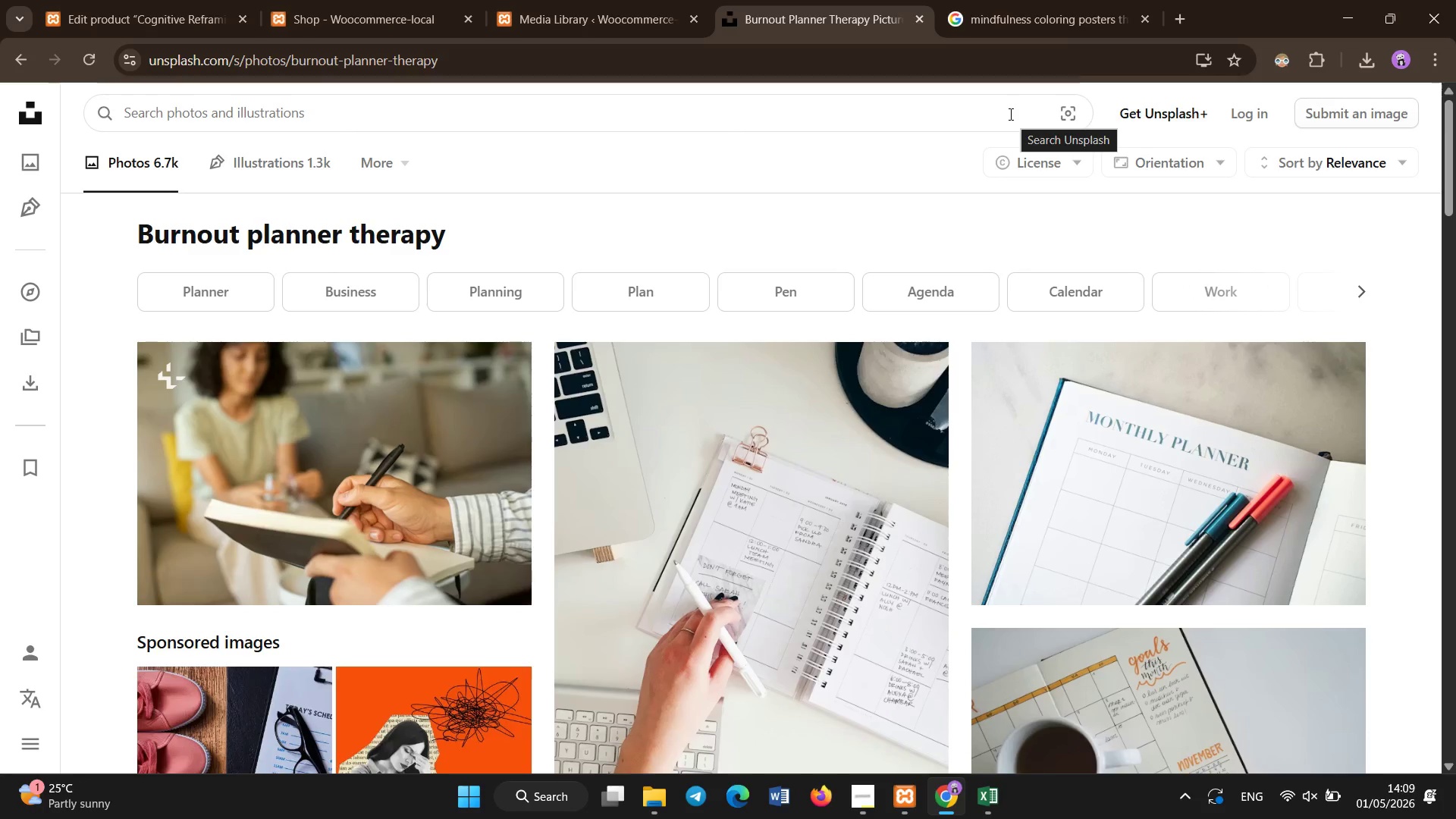 
type(cognitive refa)
key(Backspace)
type(a)
key(Backspace)
type(raming therapy tools)
 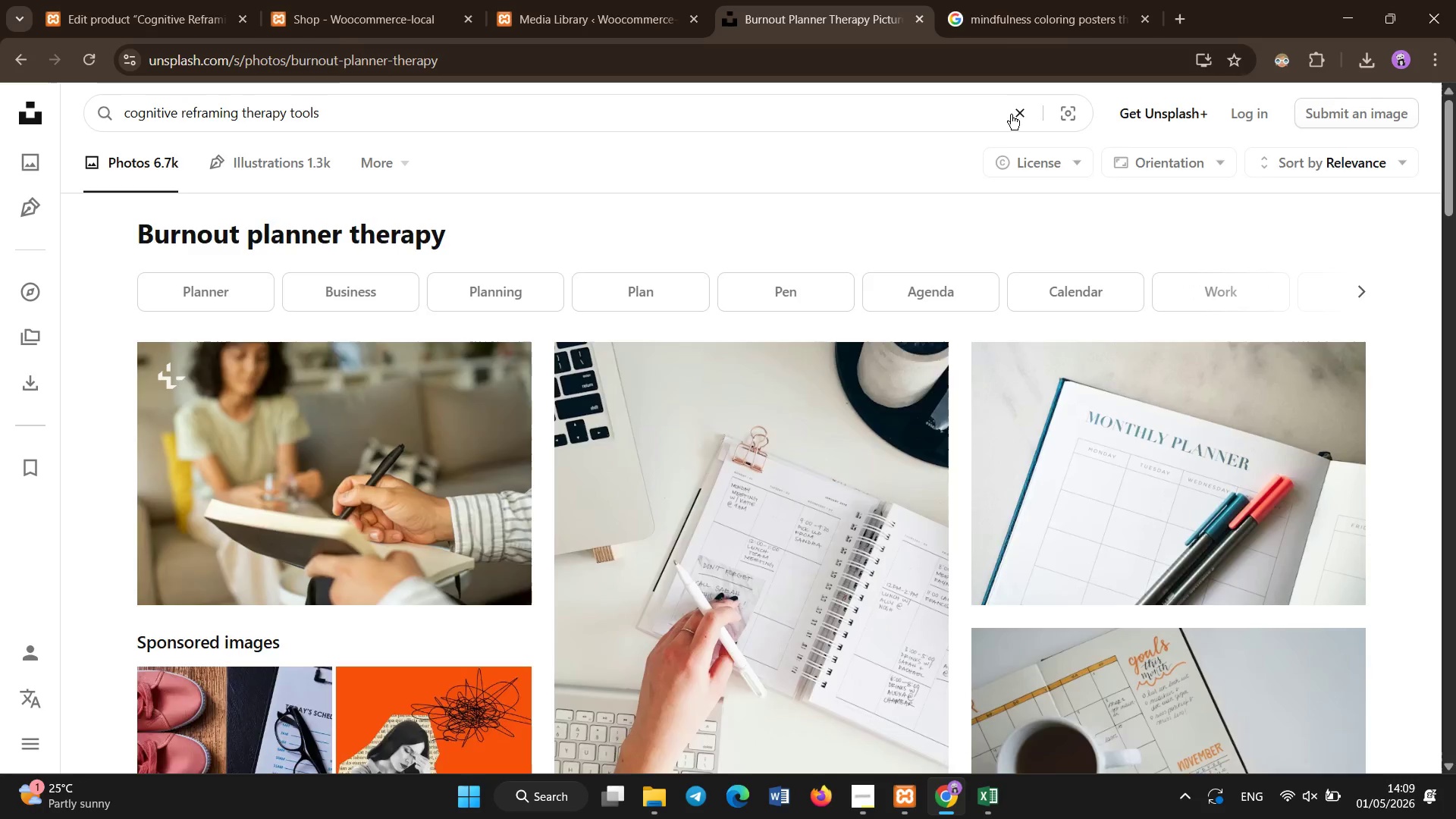 
key(Enter)
 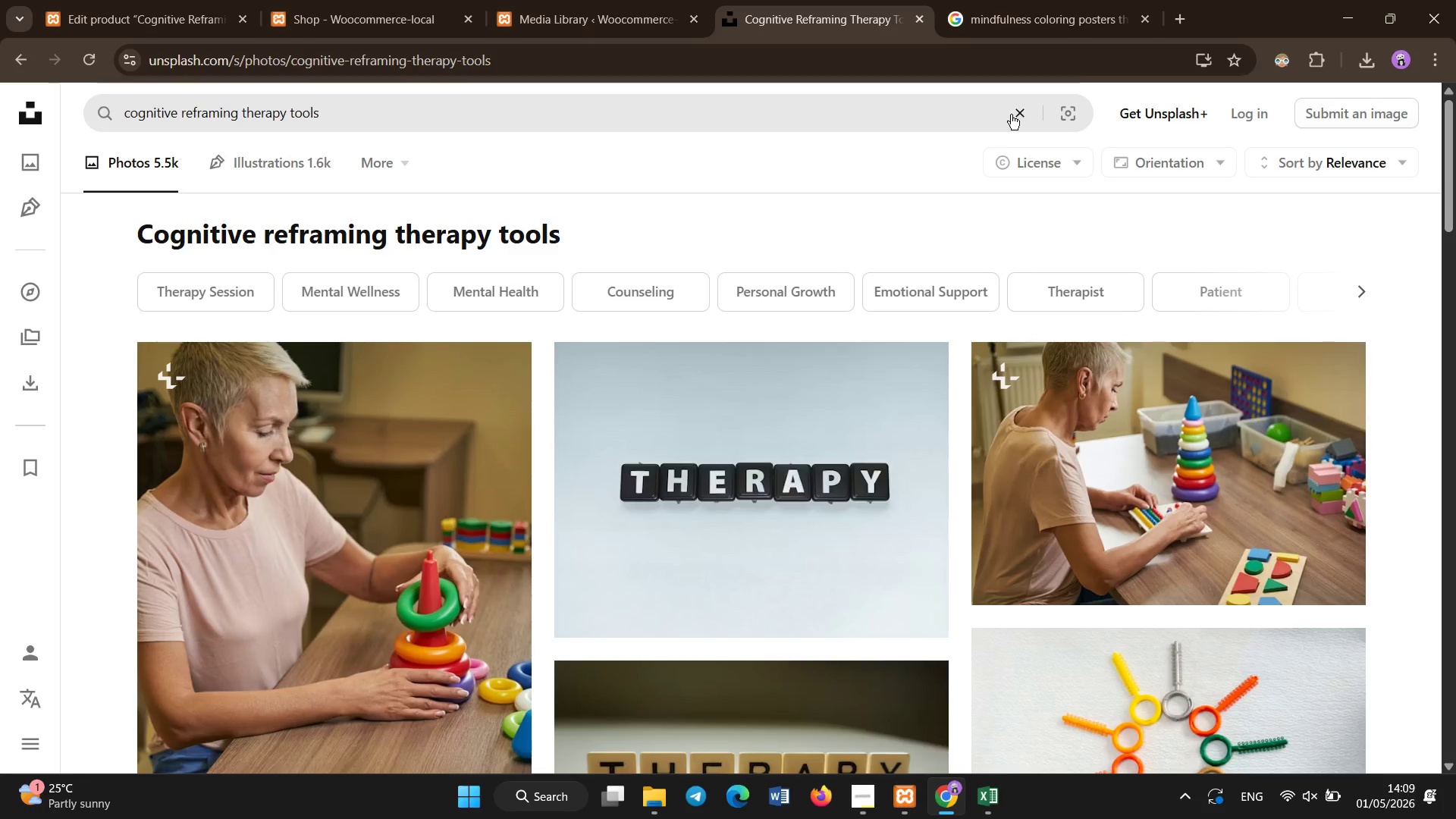 
wait(8.14)
 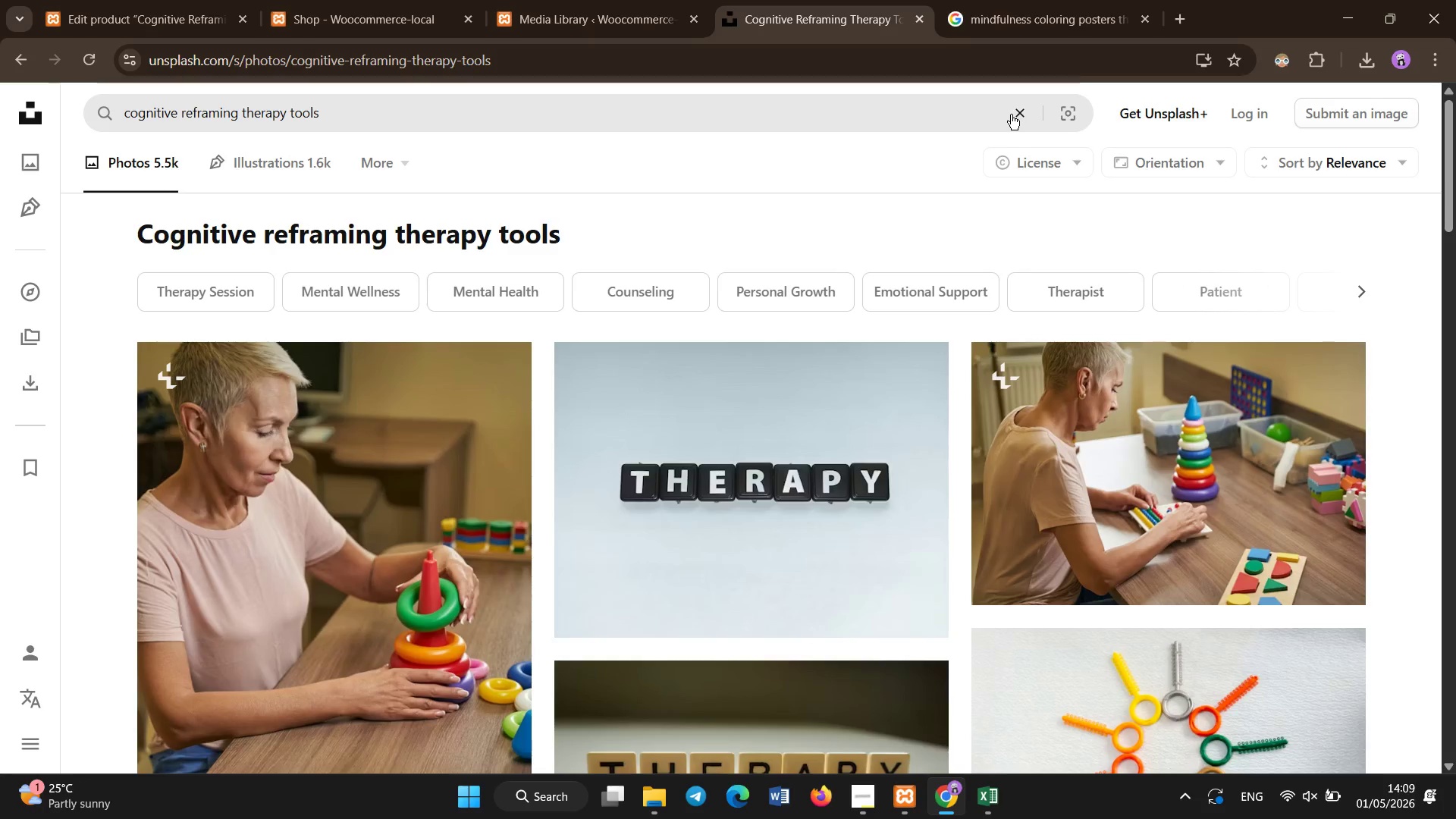 
scroll: coordinate [1316, 563], scroll_direction: down, amount: 6.0
 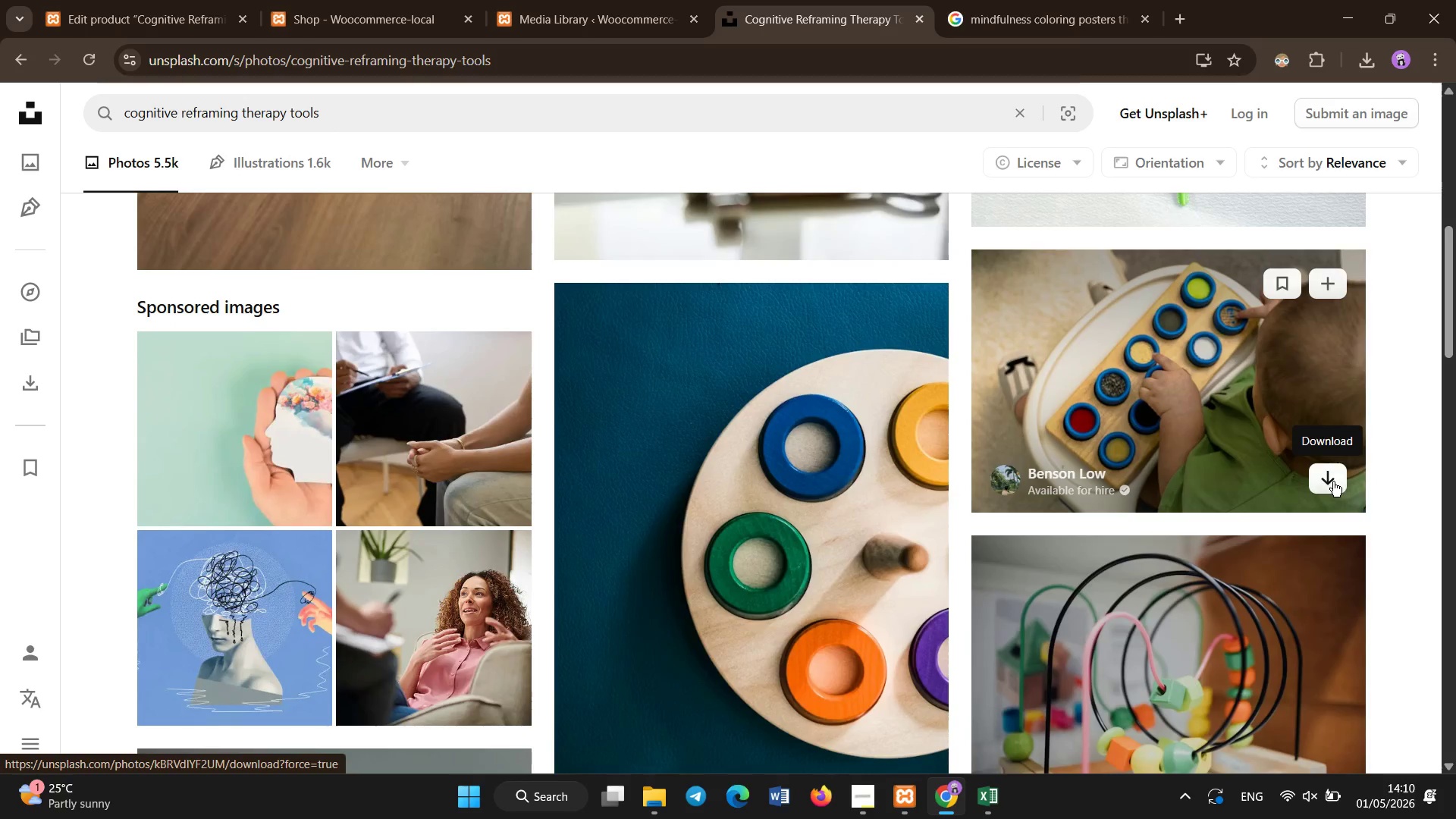 
left_click([1333, 482])
 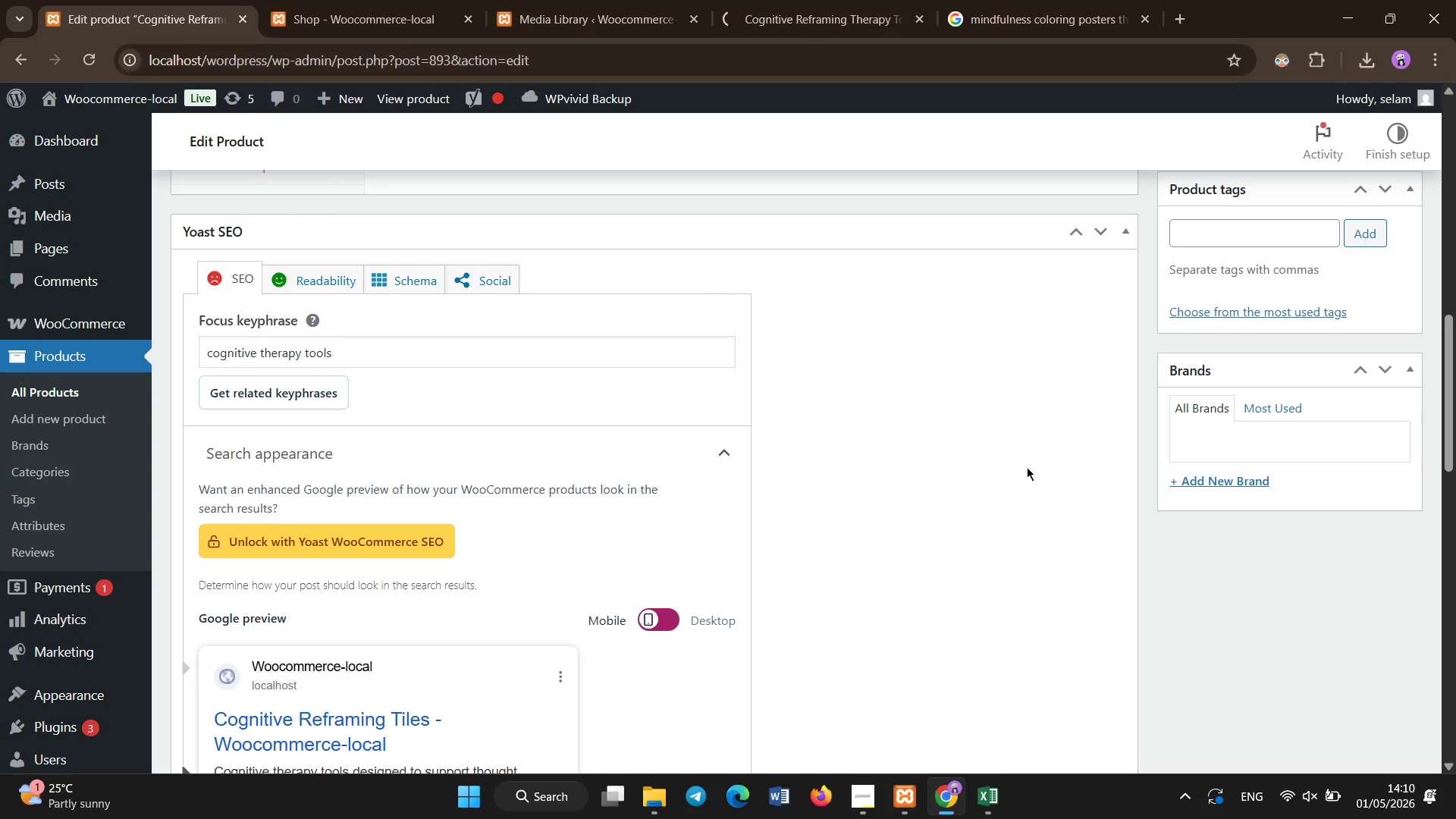 
scroll: coordinate [1043, 476], scroll_direction: up, amount: 16.0
 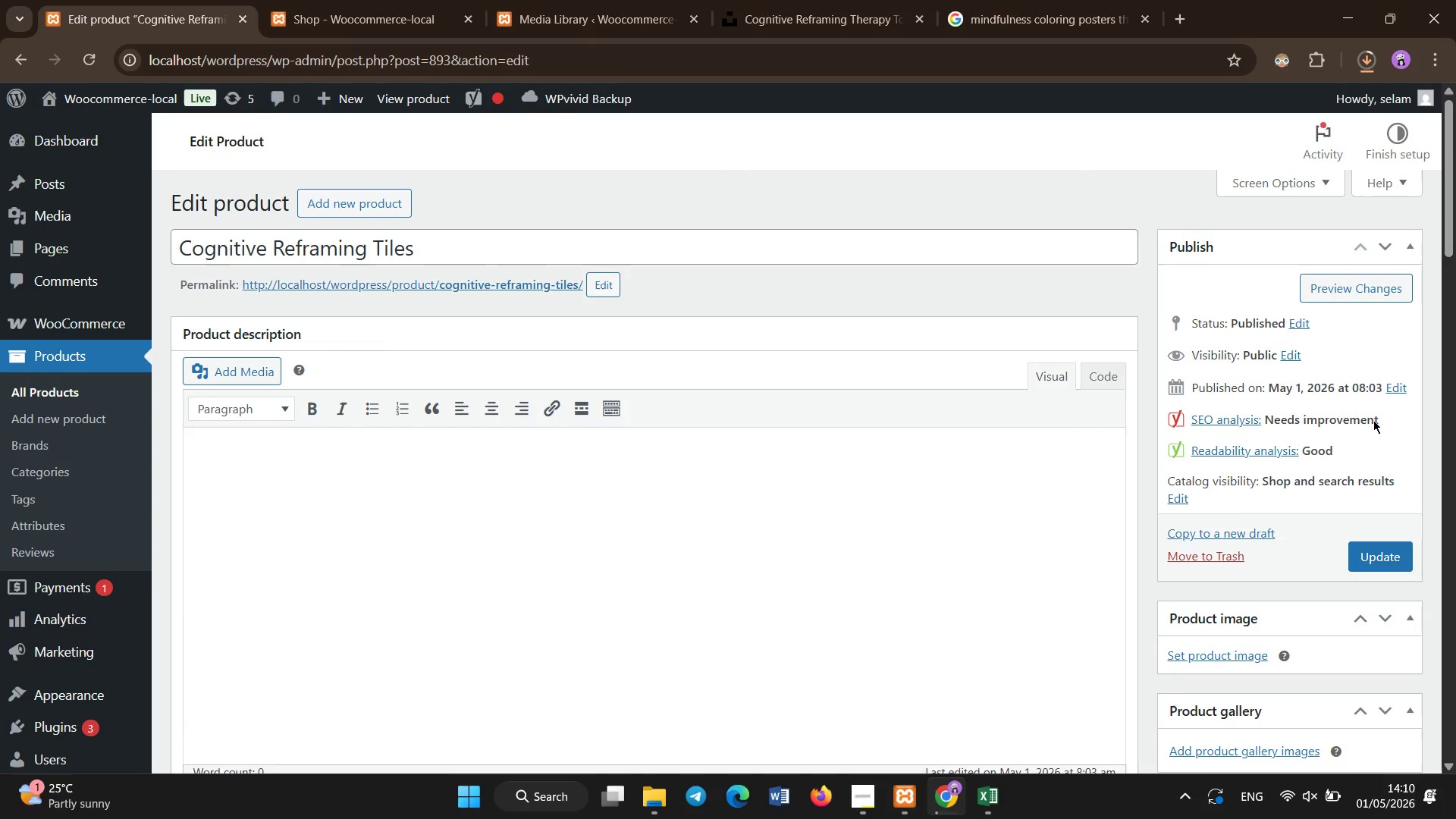 
left_click([1213, 662])
 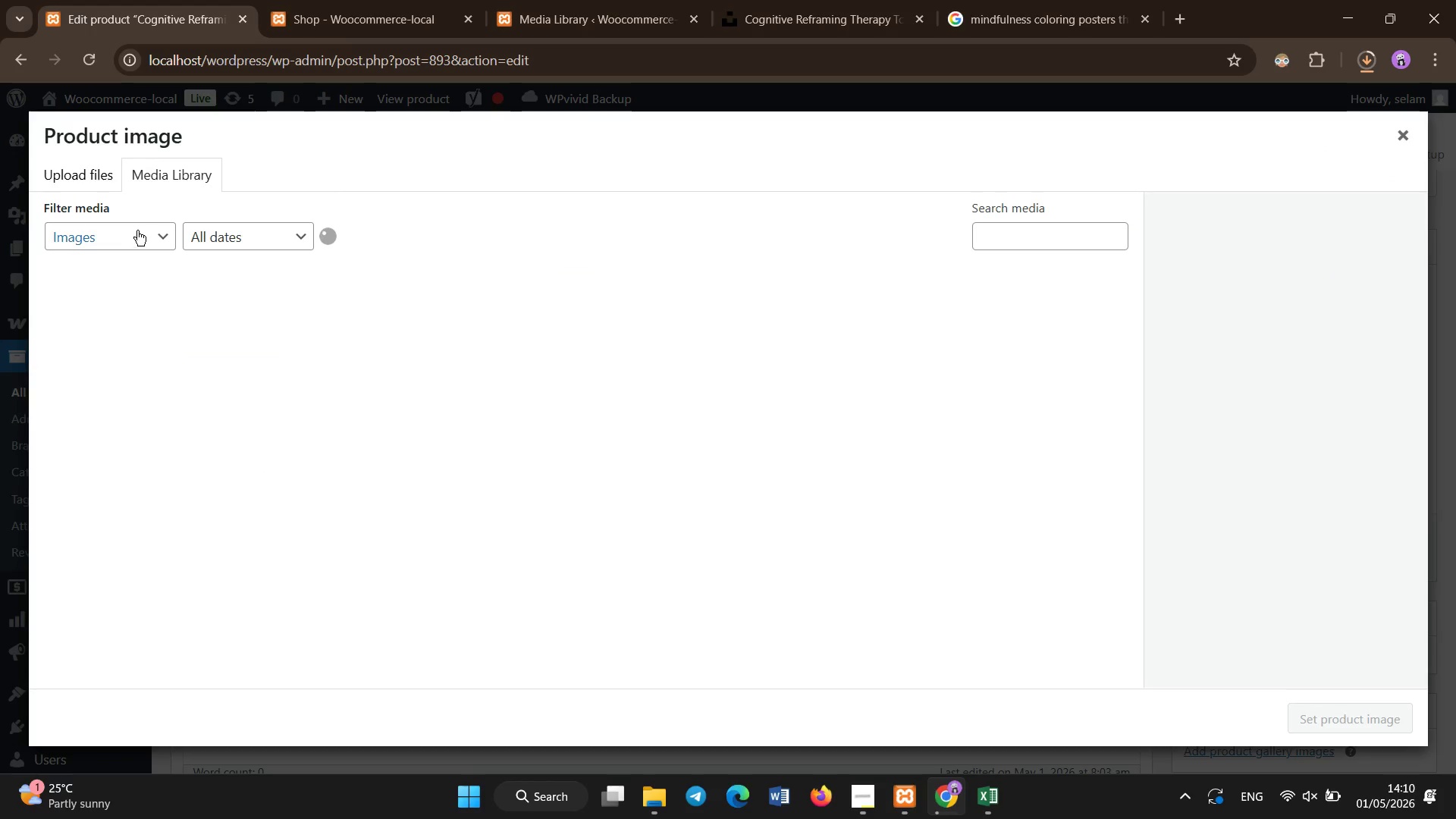 
left_click([116, 175])
 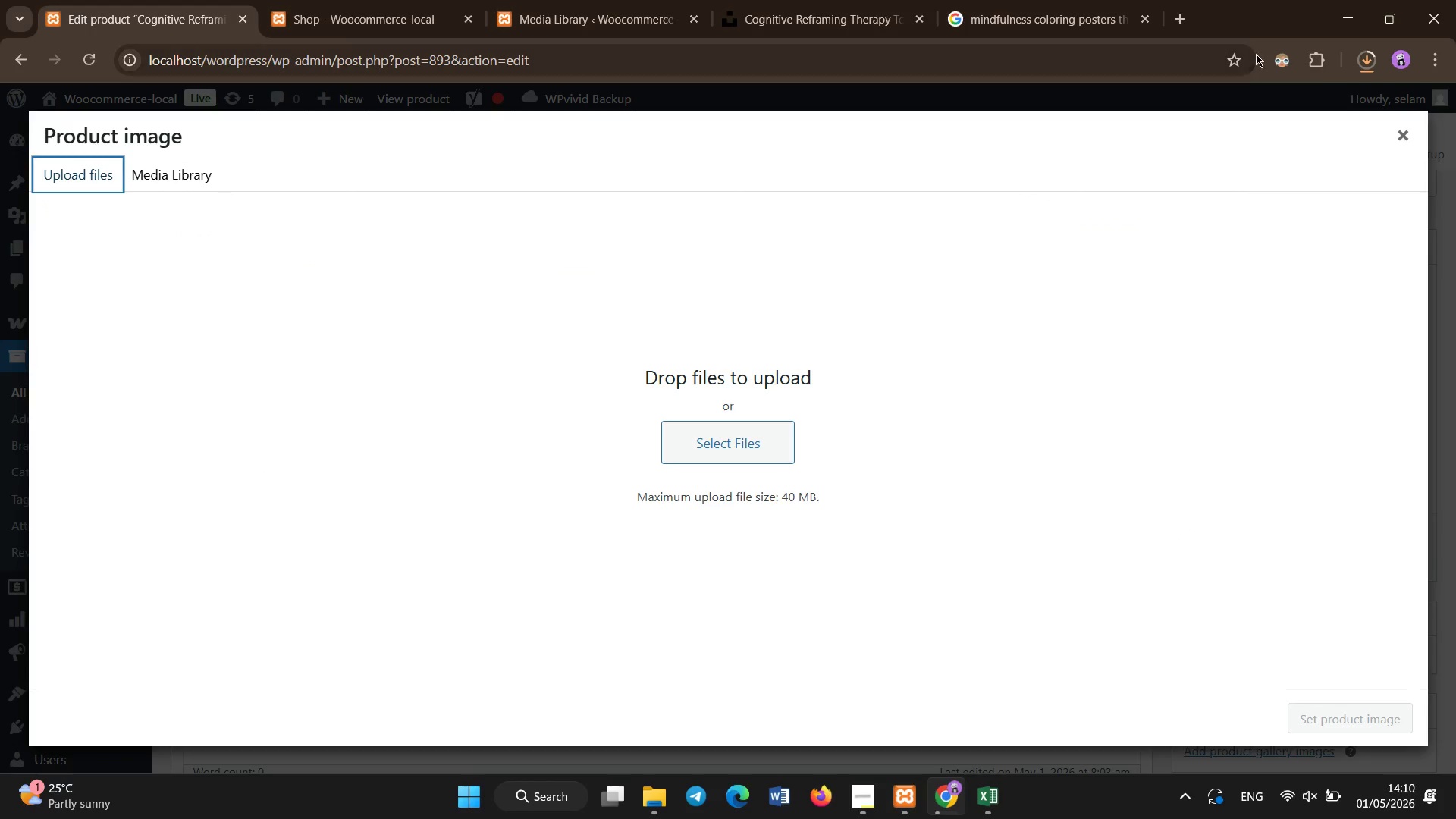 
left_click([1366, 56])
 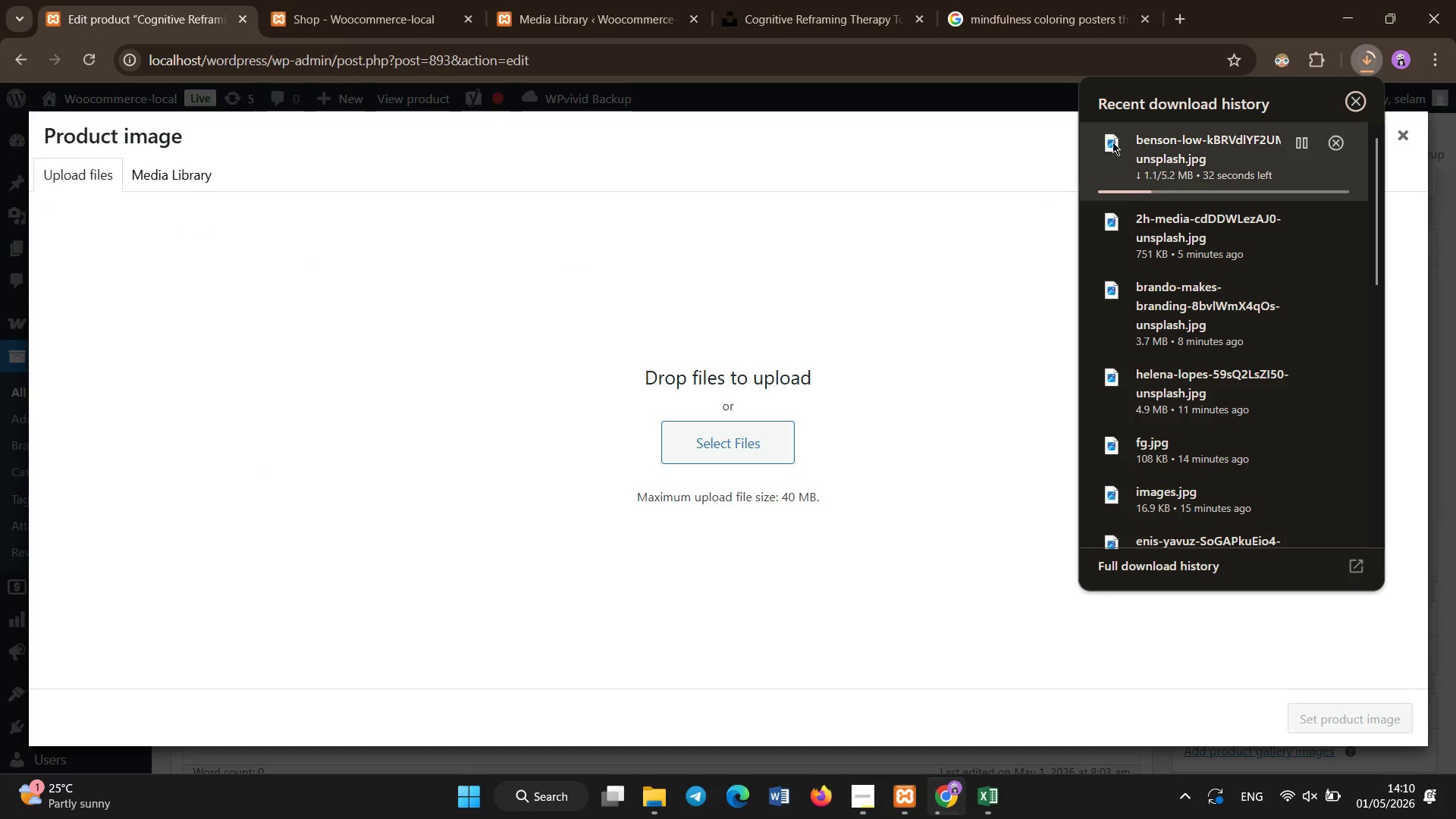 
left_click([754, 228])
 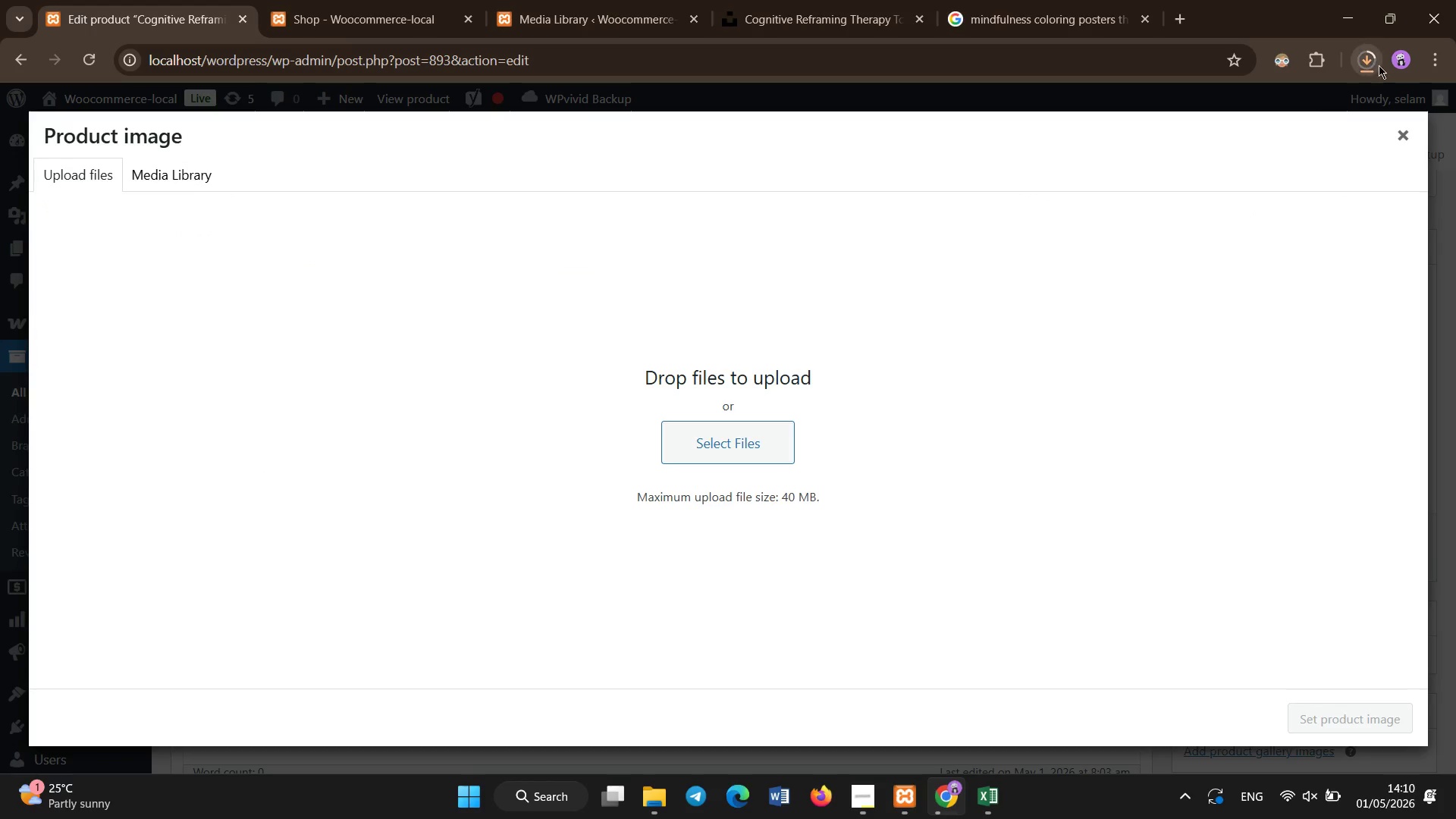 
left_click([1382, 57])
 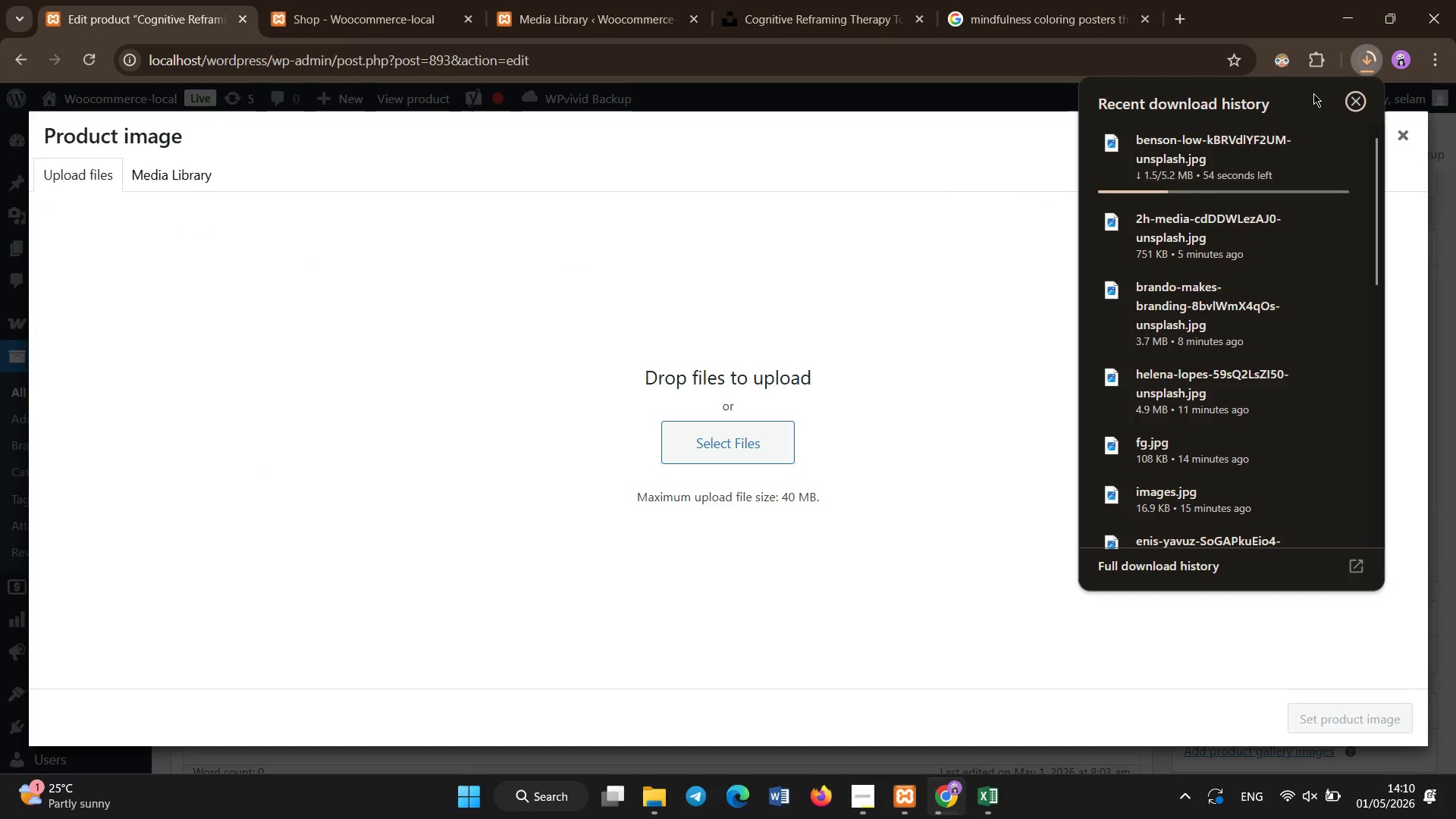 
left_click([673, 234])
 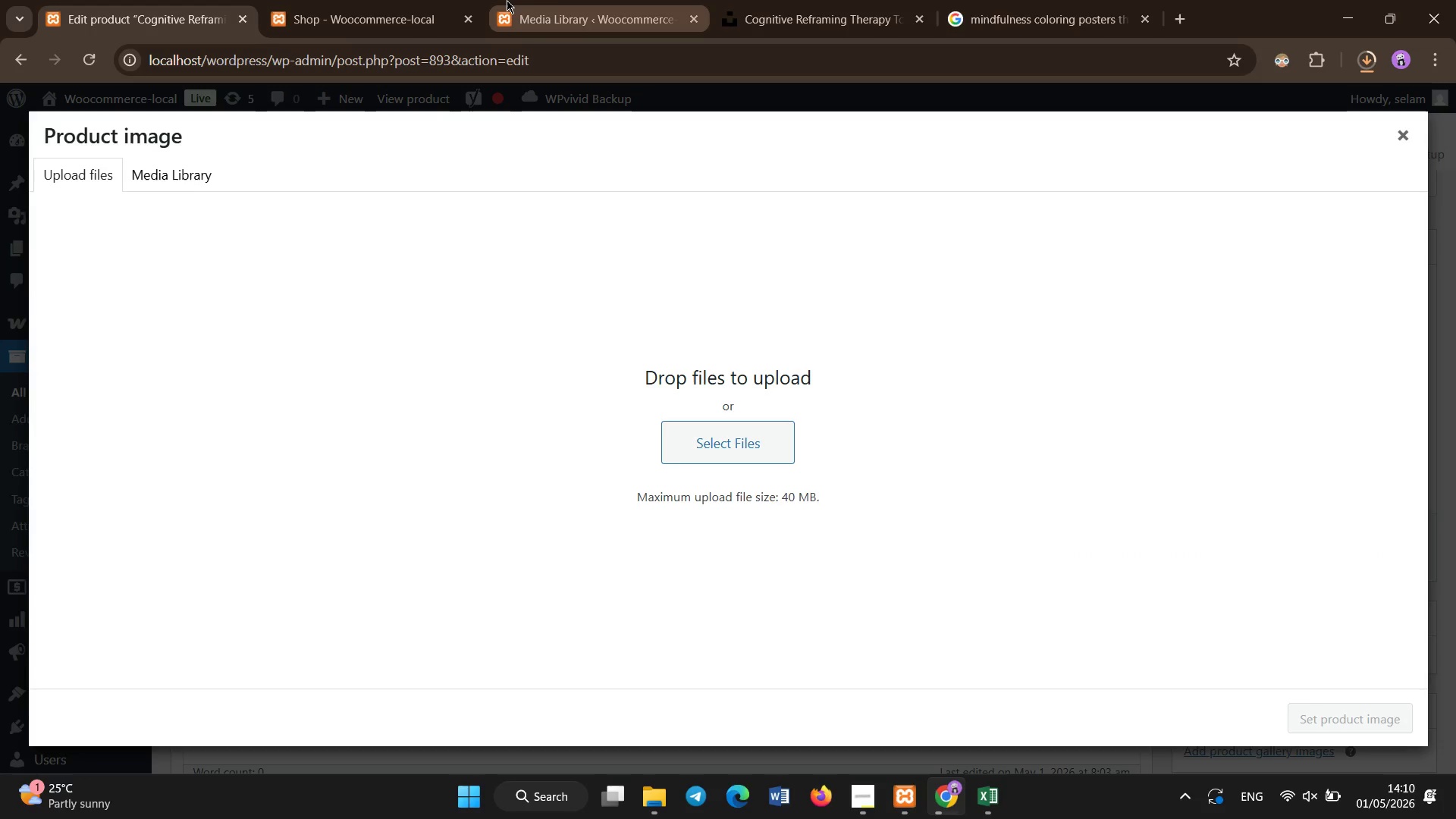 
left_click([507, 0])
 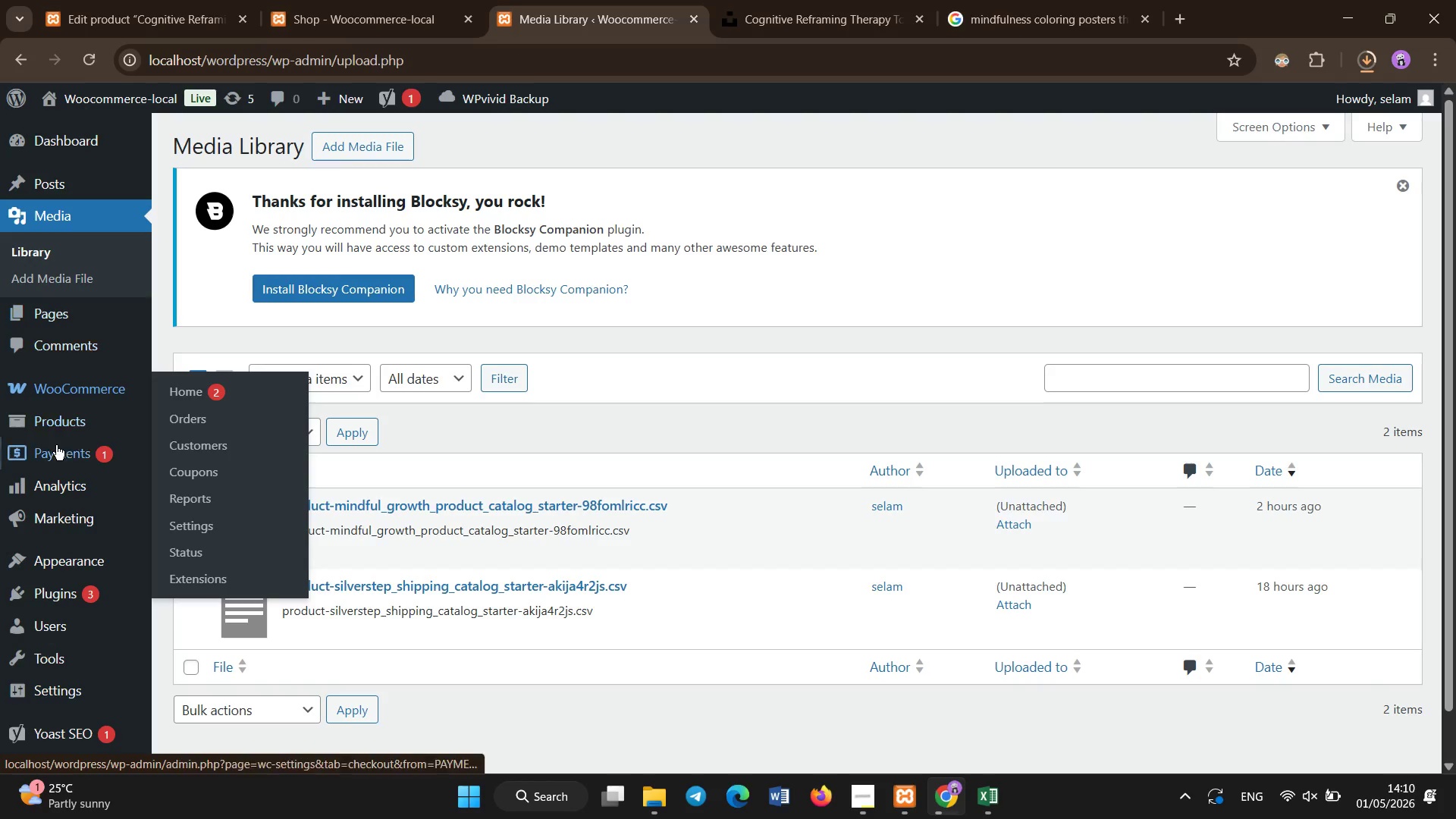 
left_click([55, 421])
 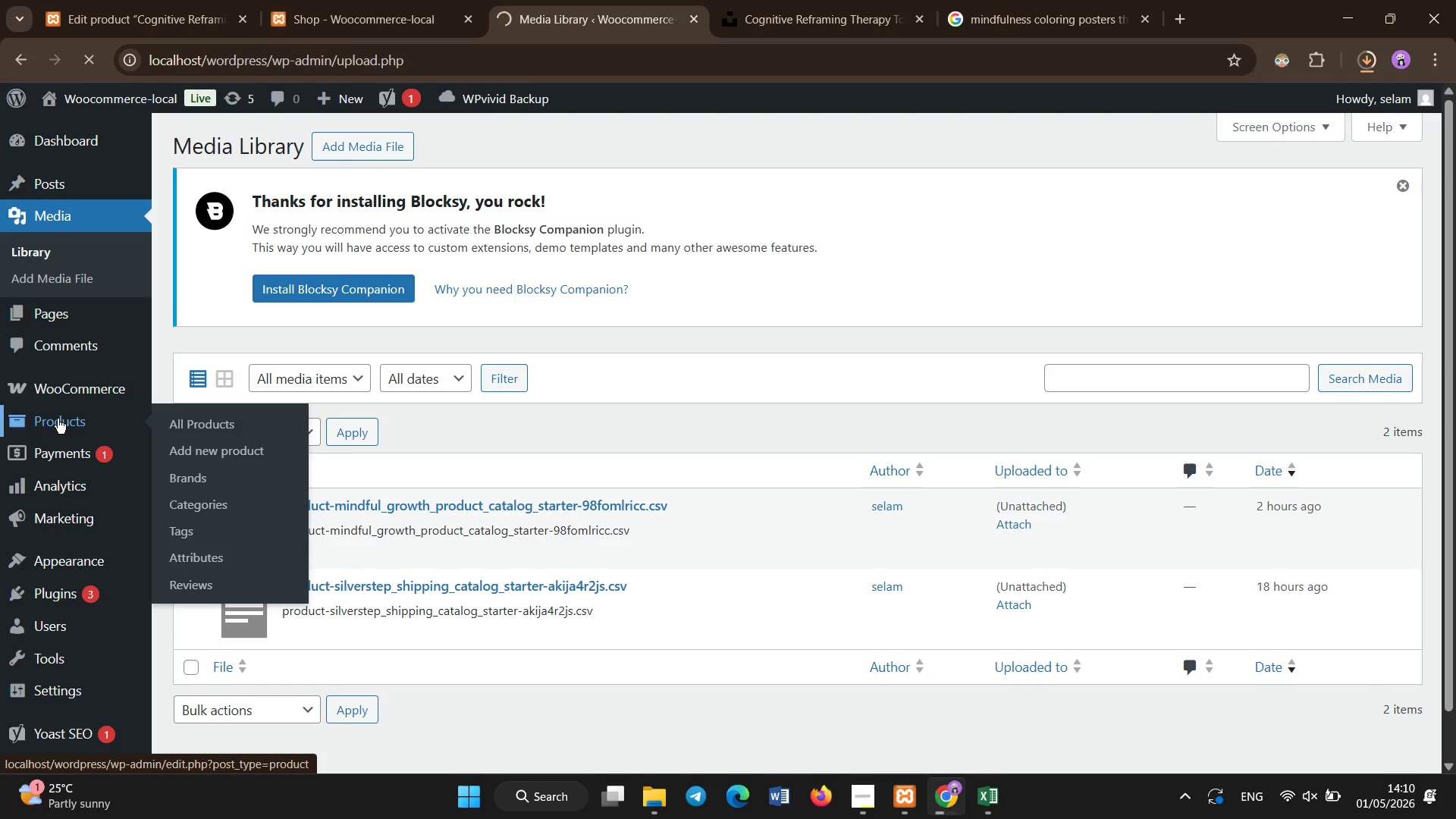 
wait(8.55)
 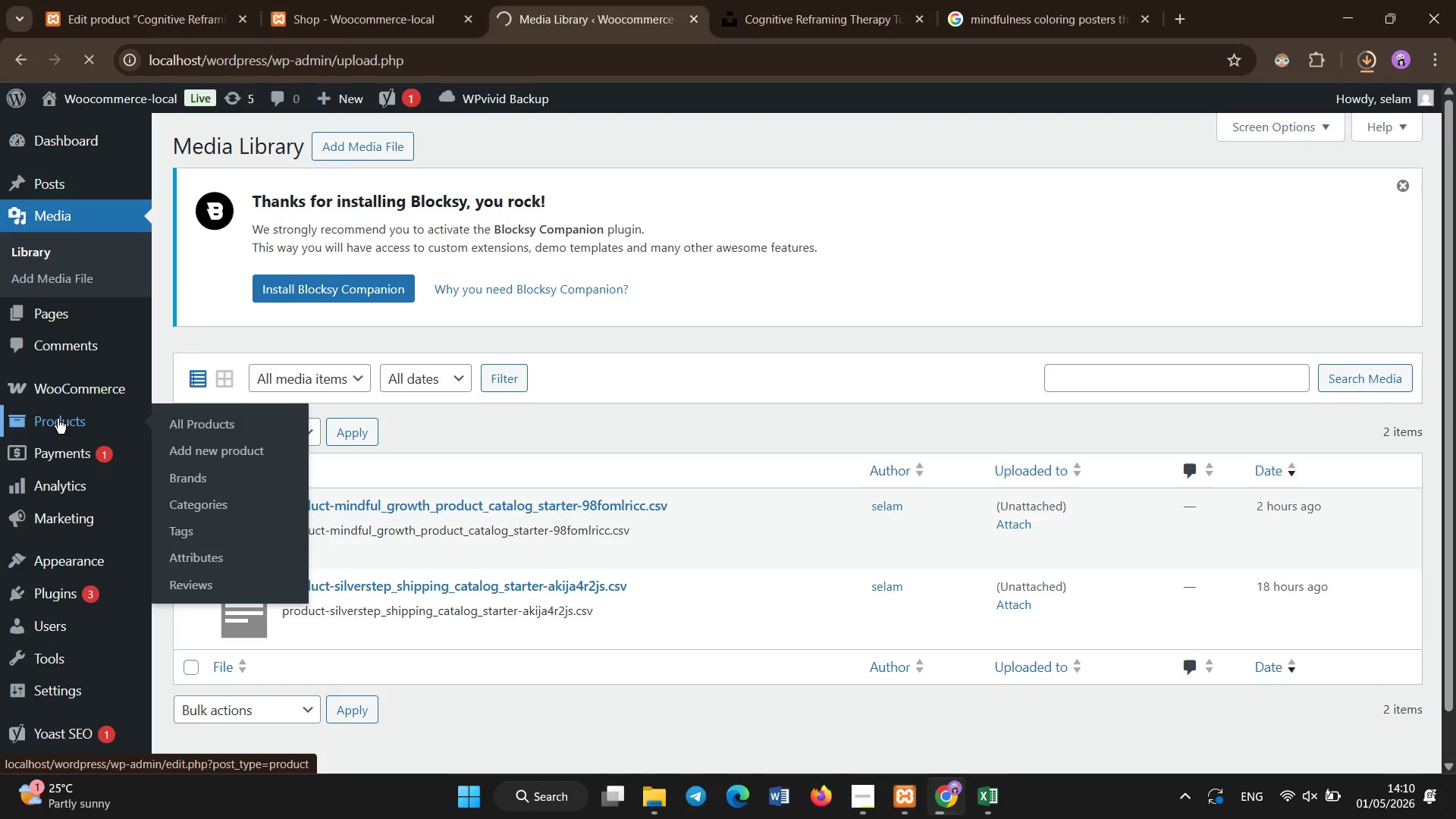 
scroll: coordinate [697, 416], scroll_direction: down, amount: 37.0
 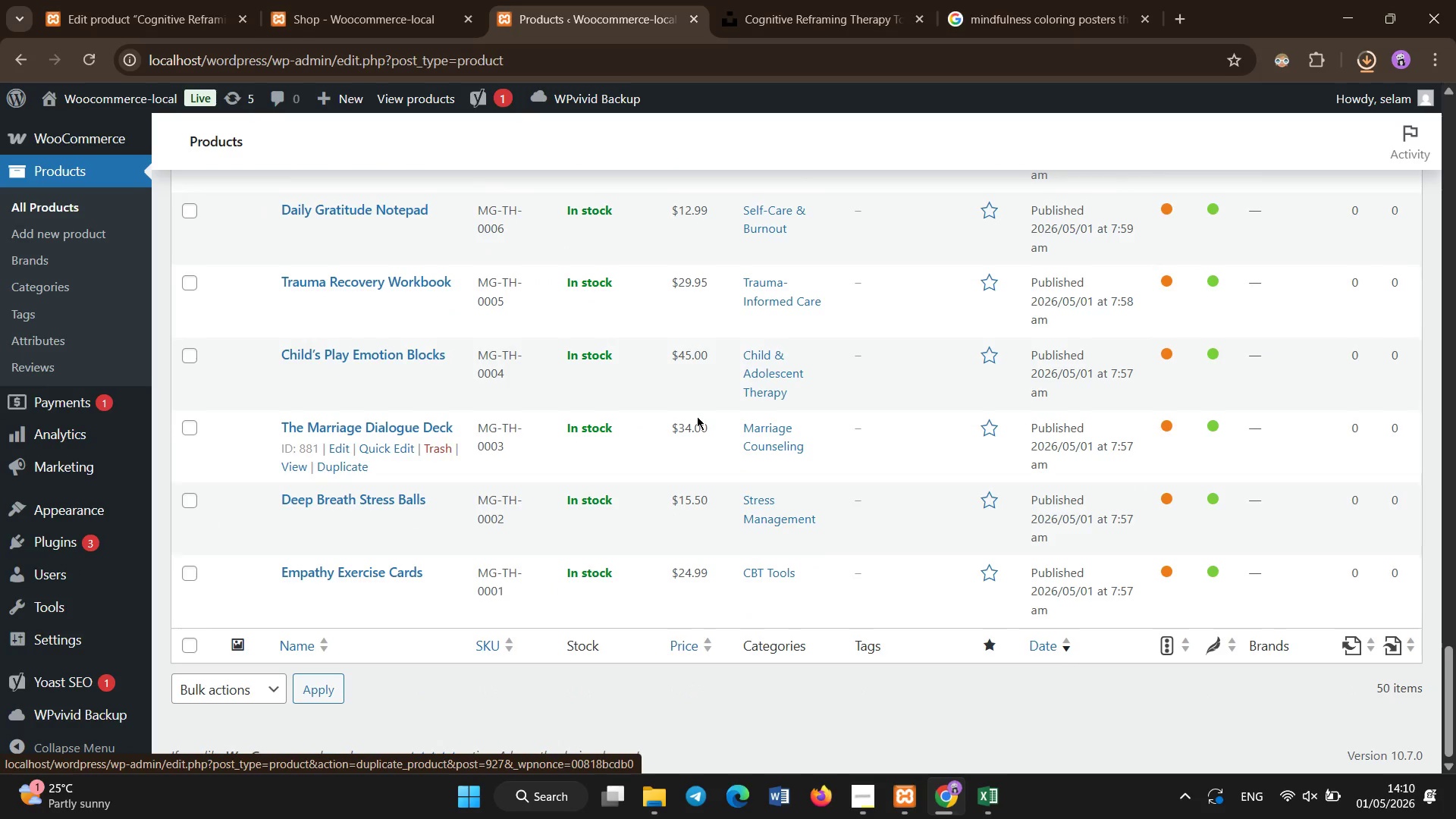 
scroll: coordinate [660, 479], scroll_direction: up, amount: 7.0
 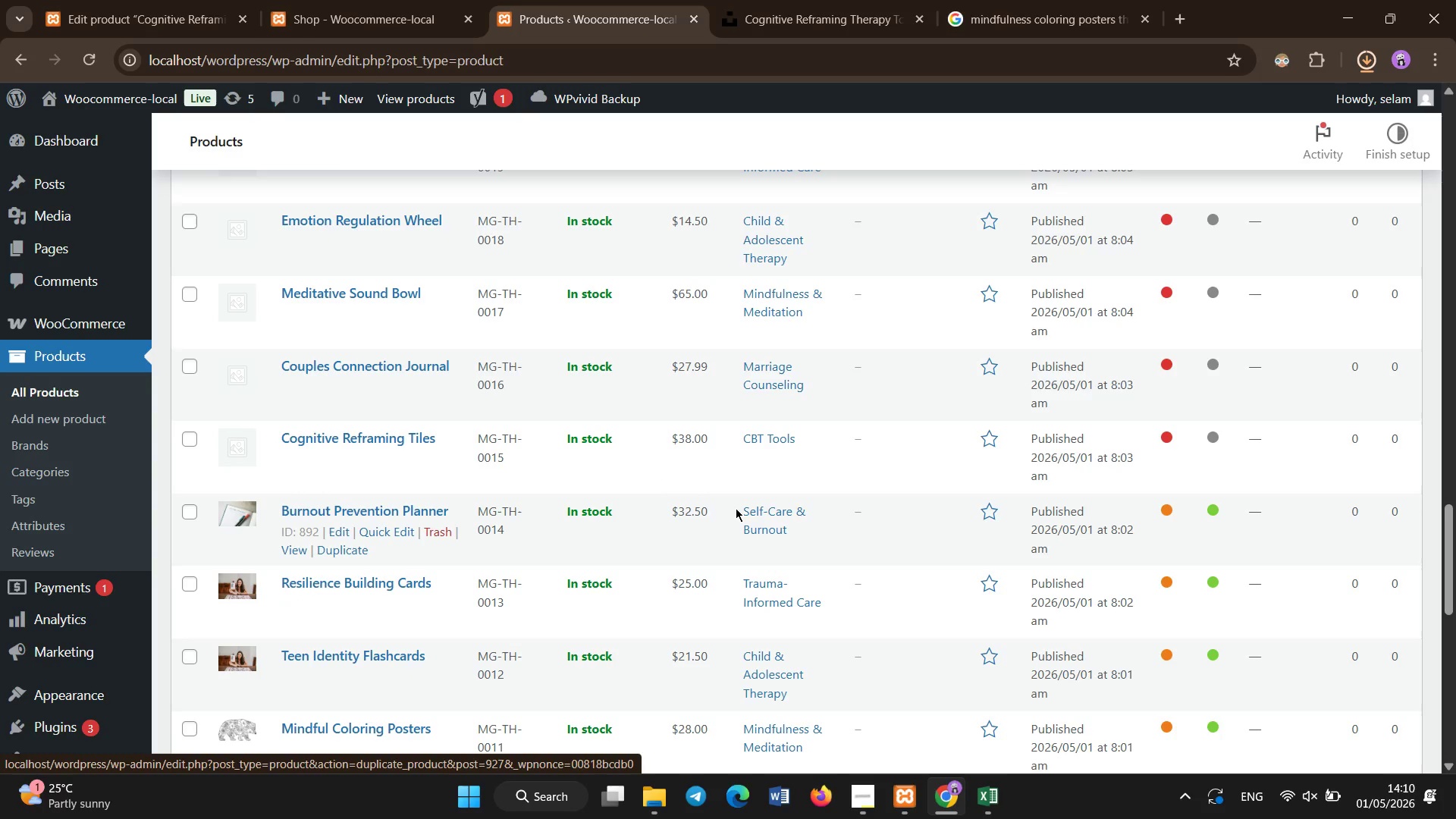 
scroll: coordinate [733, 510], scroll_direction: none, amount: 0.0
 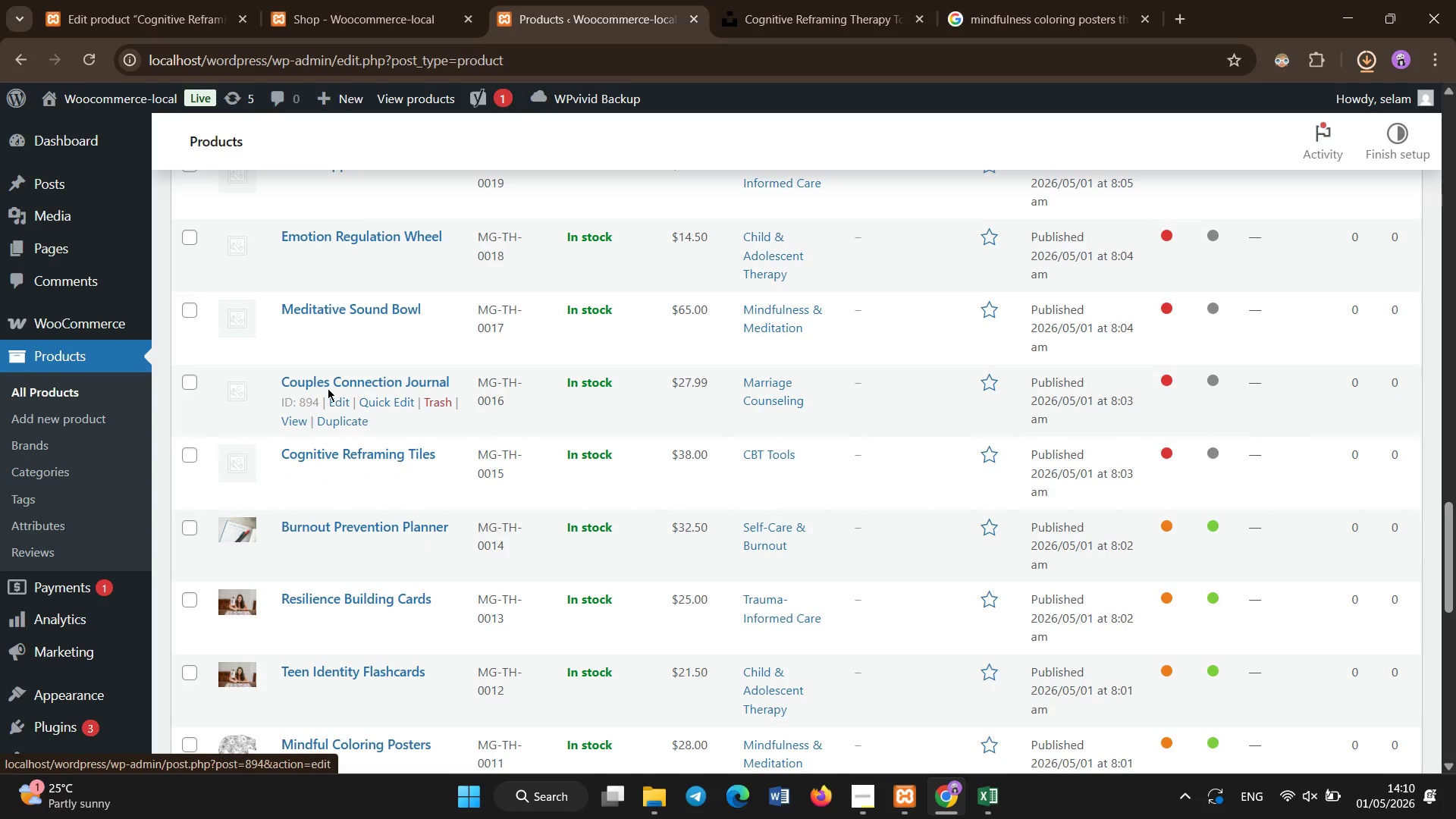 
left_click([324, 384])
 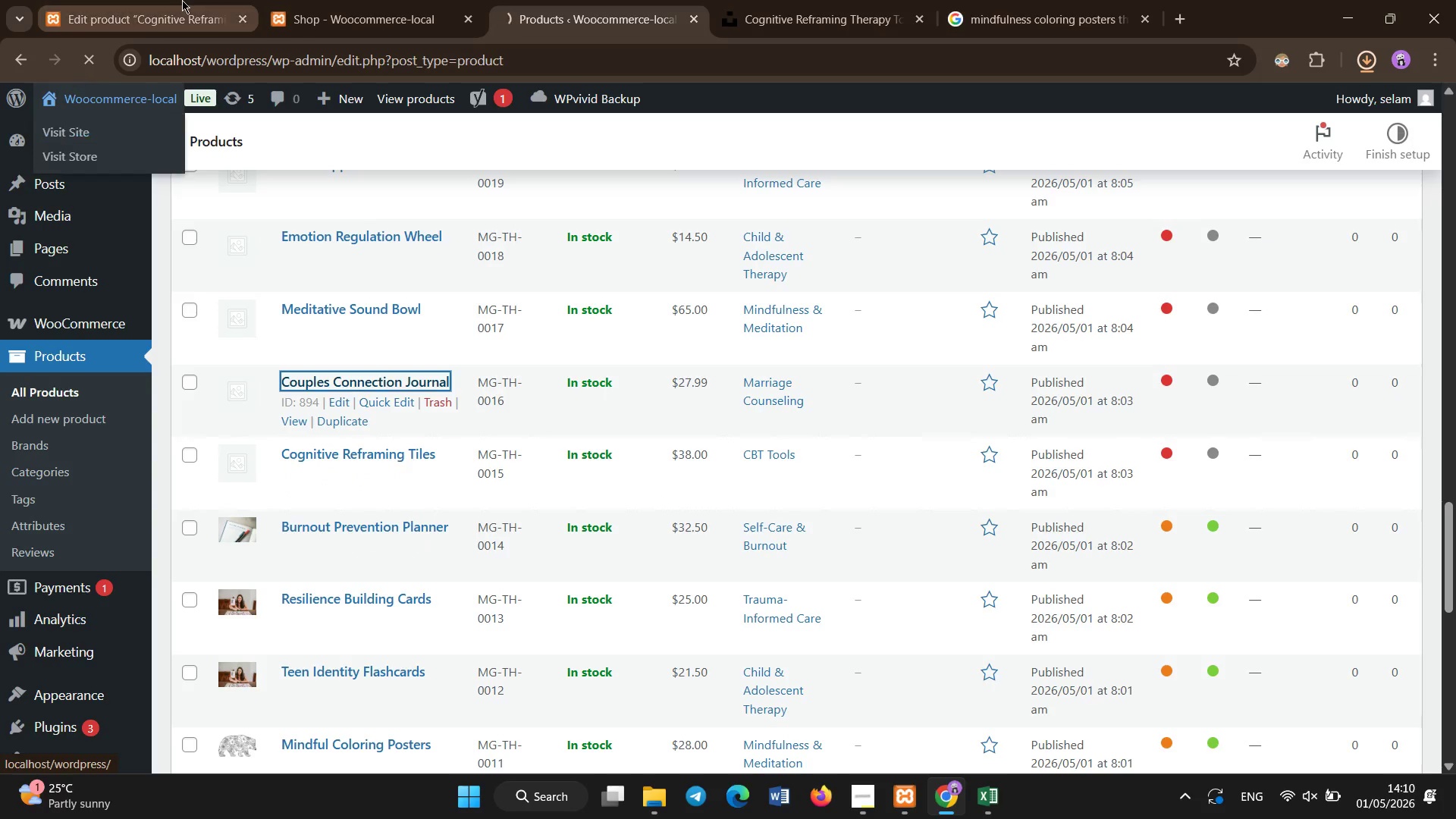 
left_click([182, 0])
 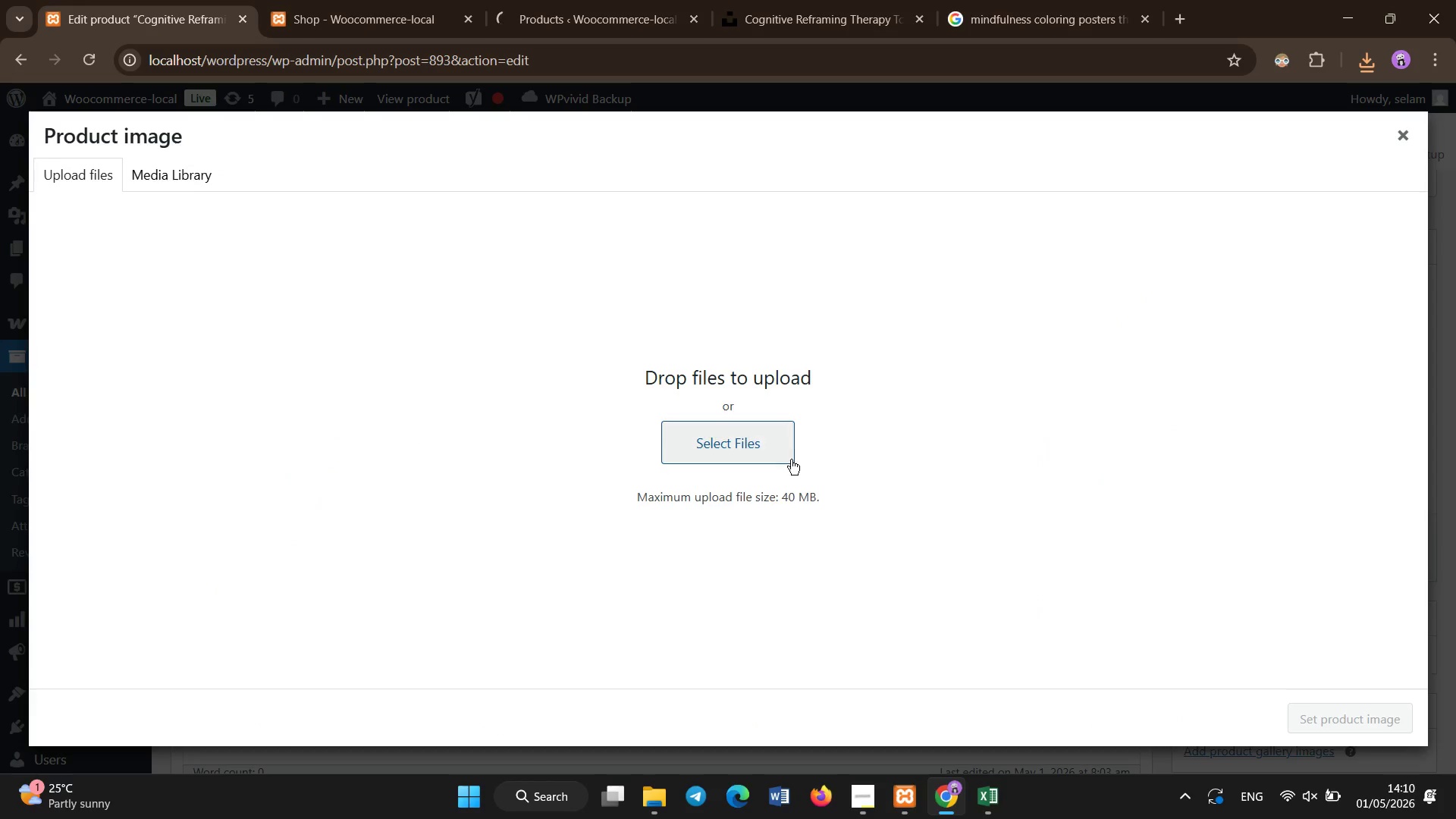 
left_click([755, 436])
 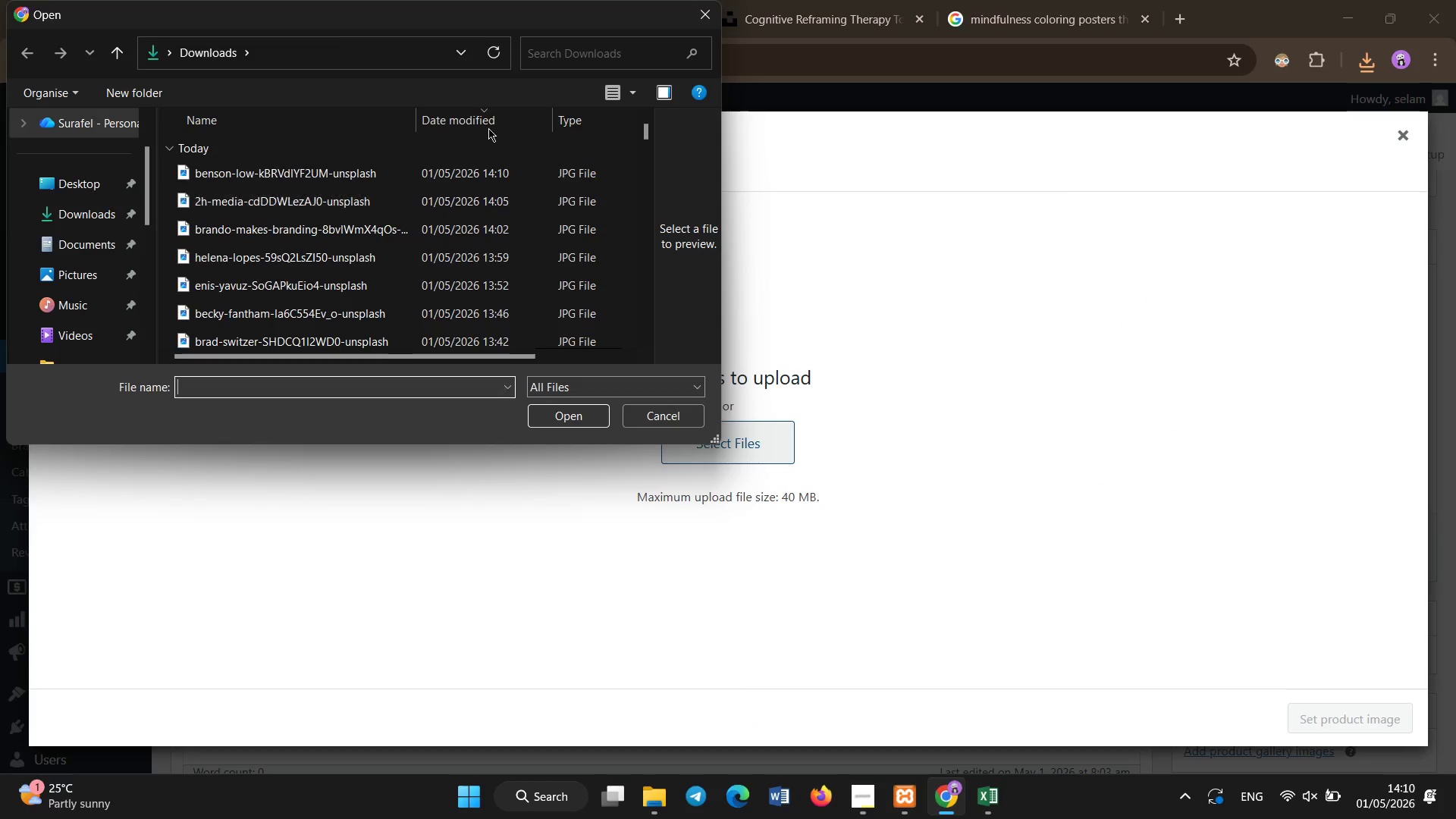 
double_click([474, 177])
 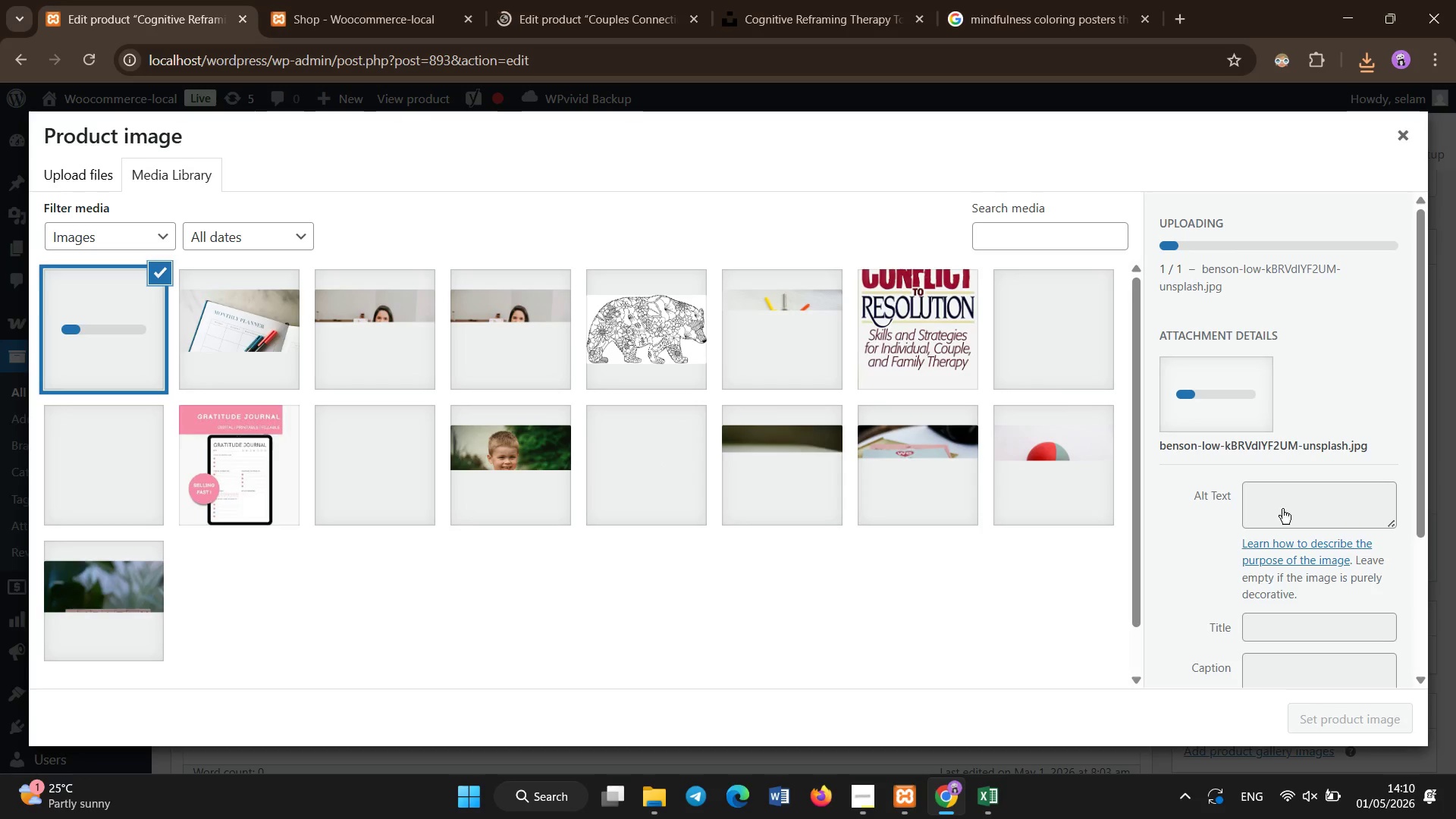 
left_click([1271, 504])
 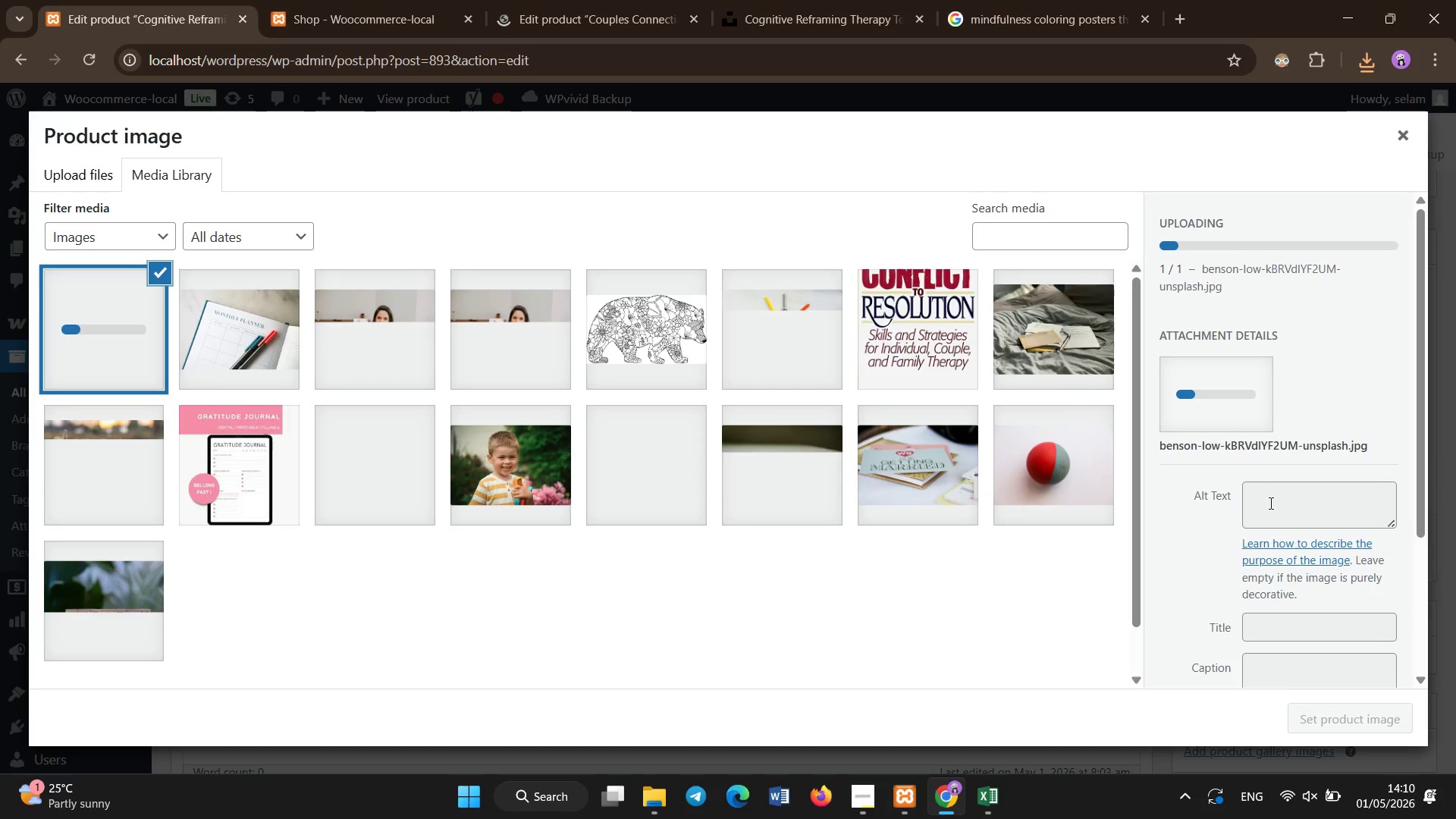 
left_click([1271, 504])
 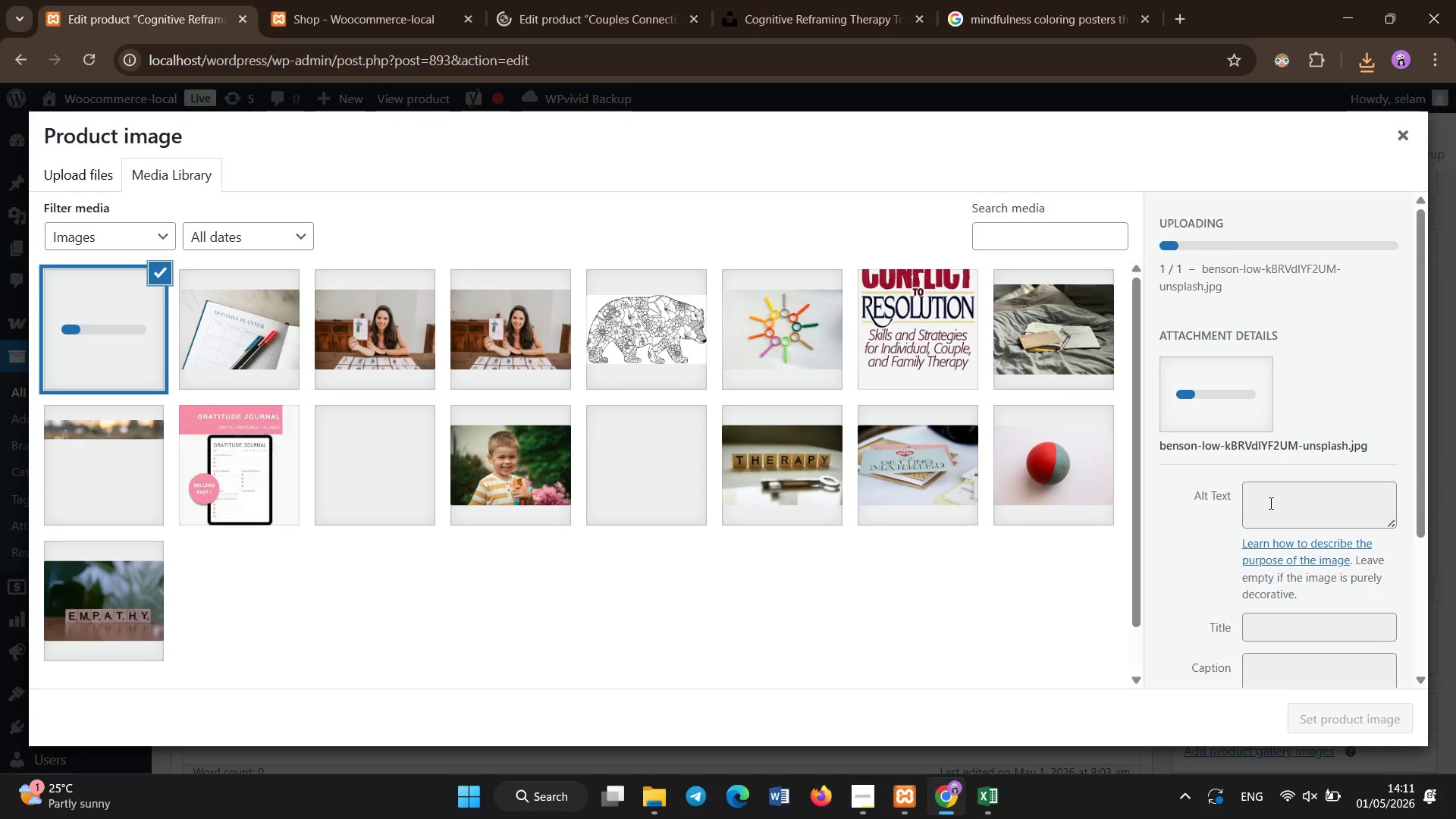 
left_click([1271, 504])
 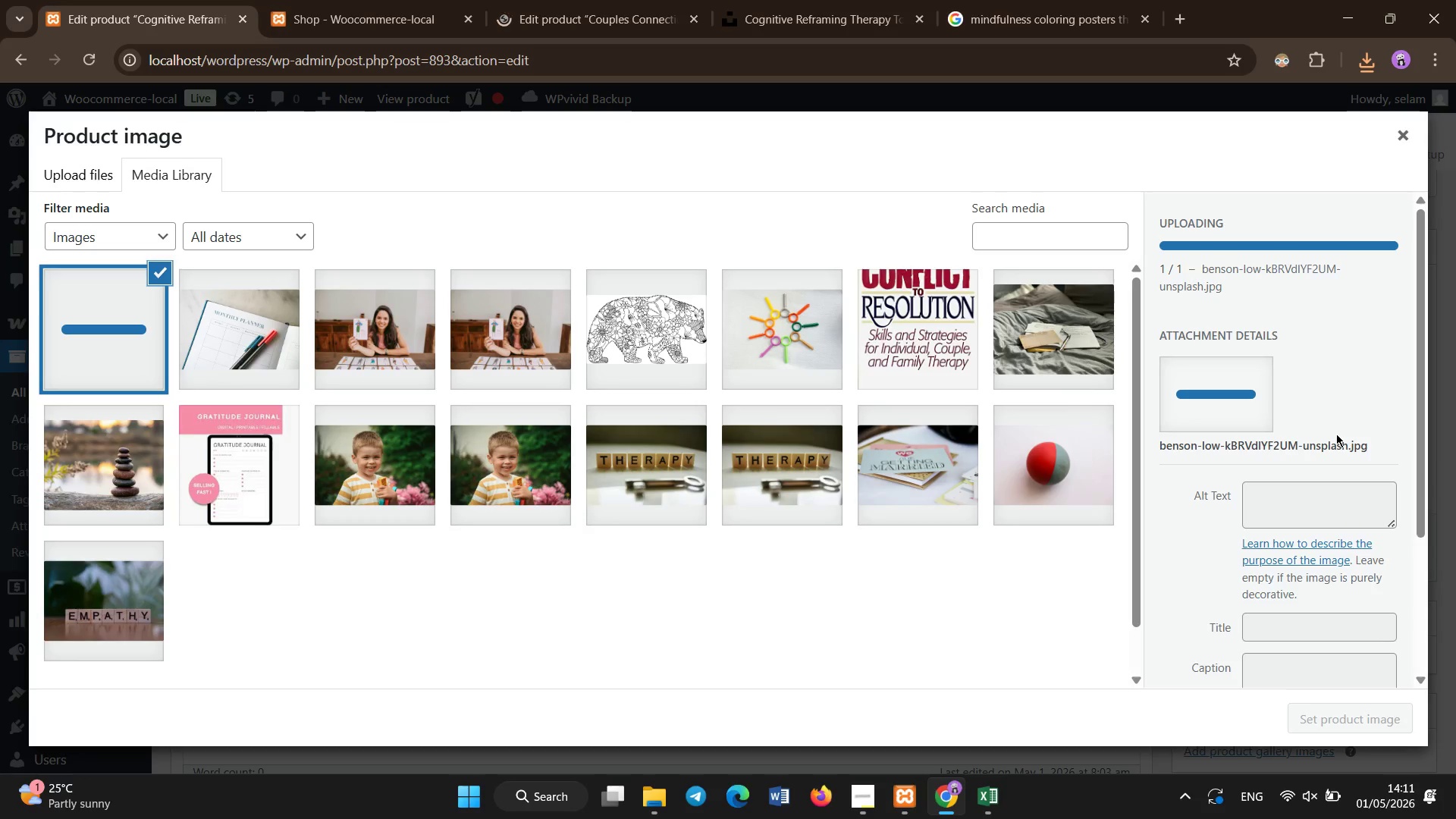 
double_click([1337, 505])
 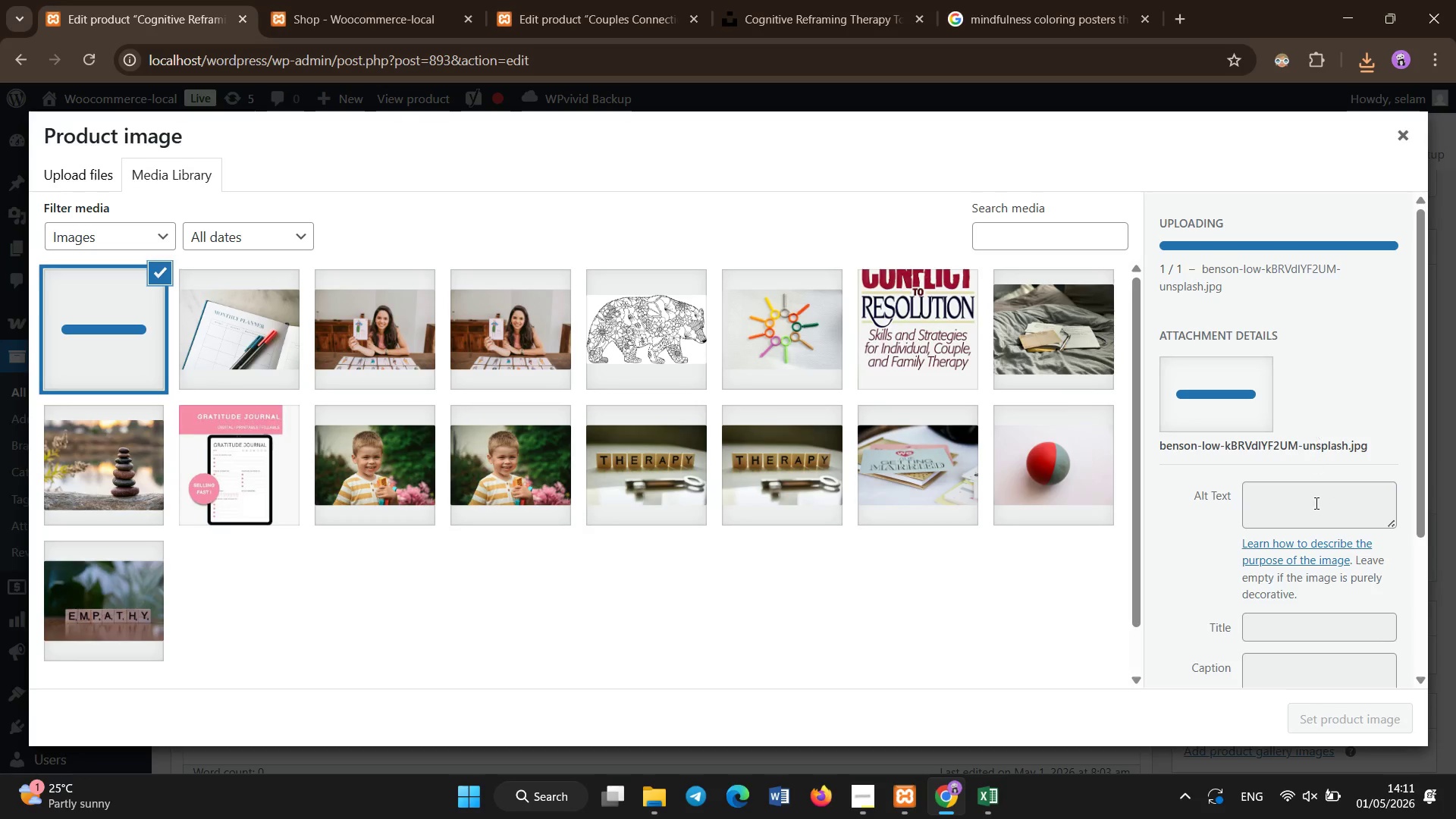 
double_click([1316, 504])
 